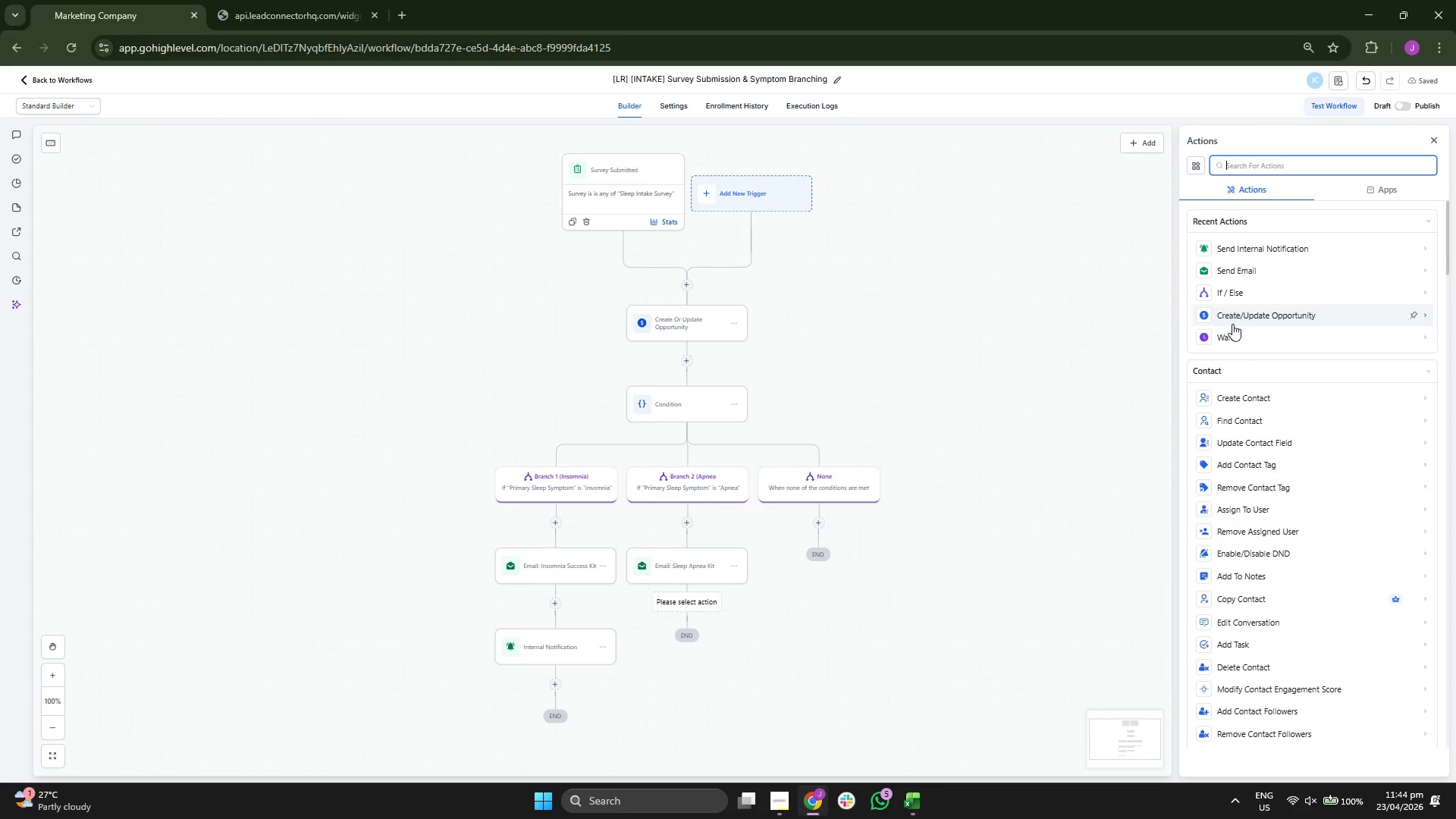 
type(go)
 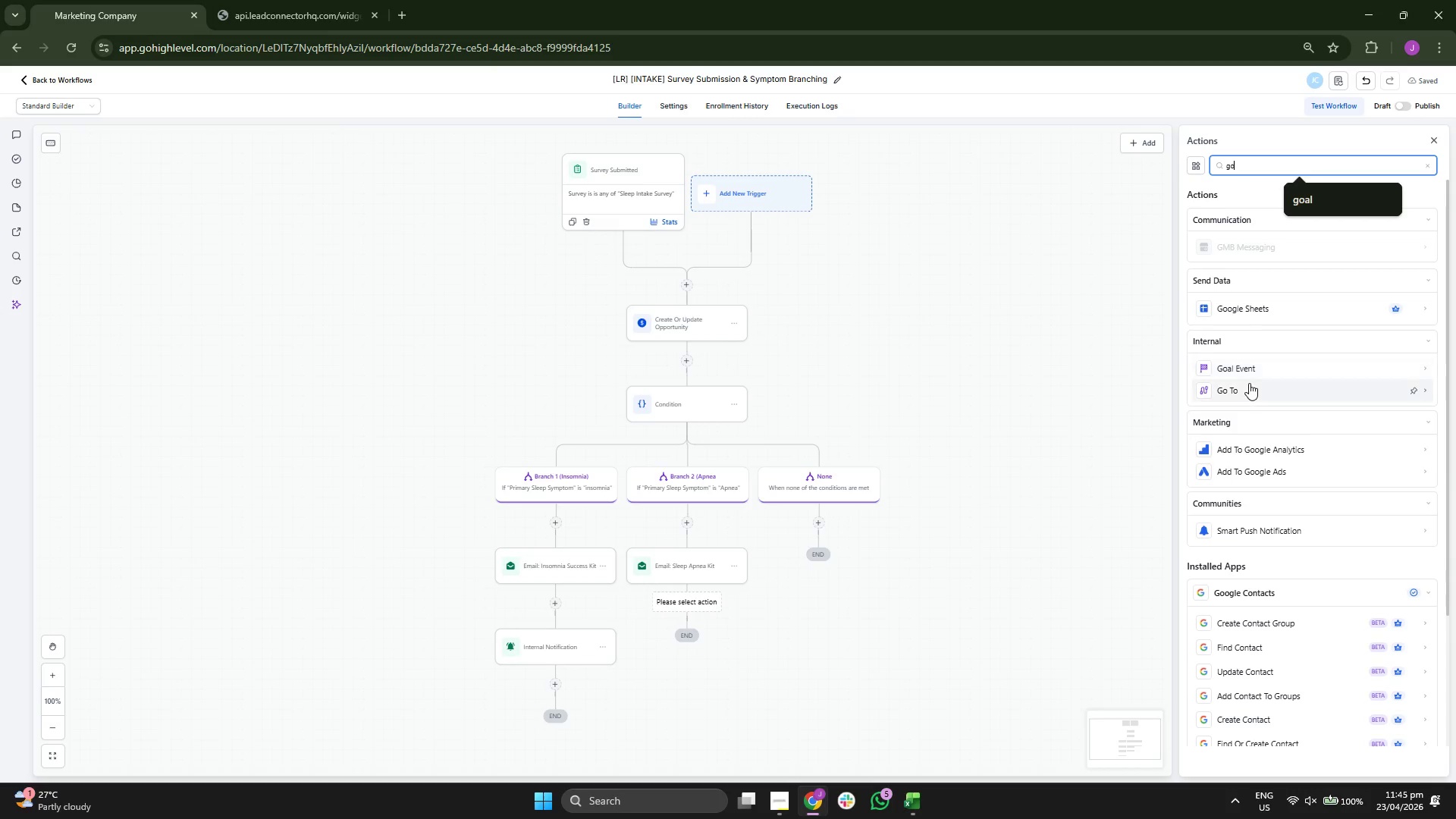 
left_click_drag(start_coordinate=[991, 438], to_coordinate=[988, 321])
 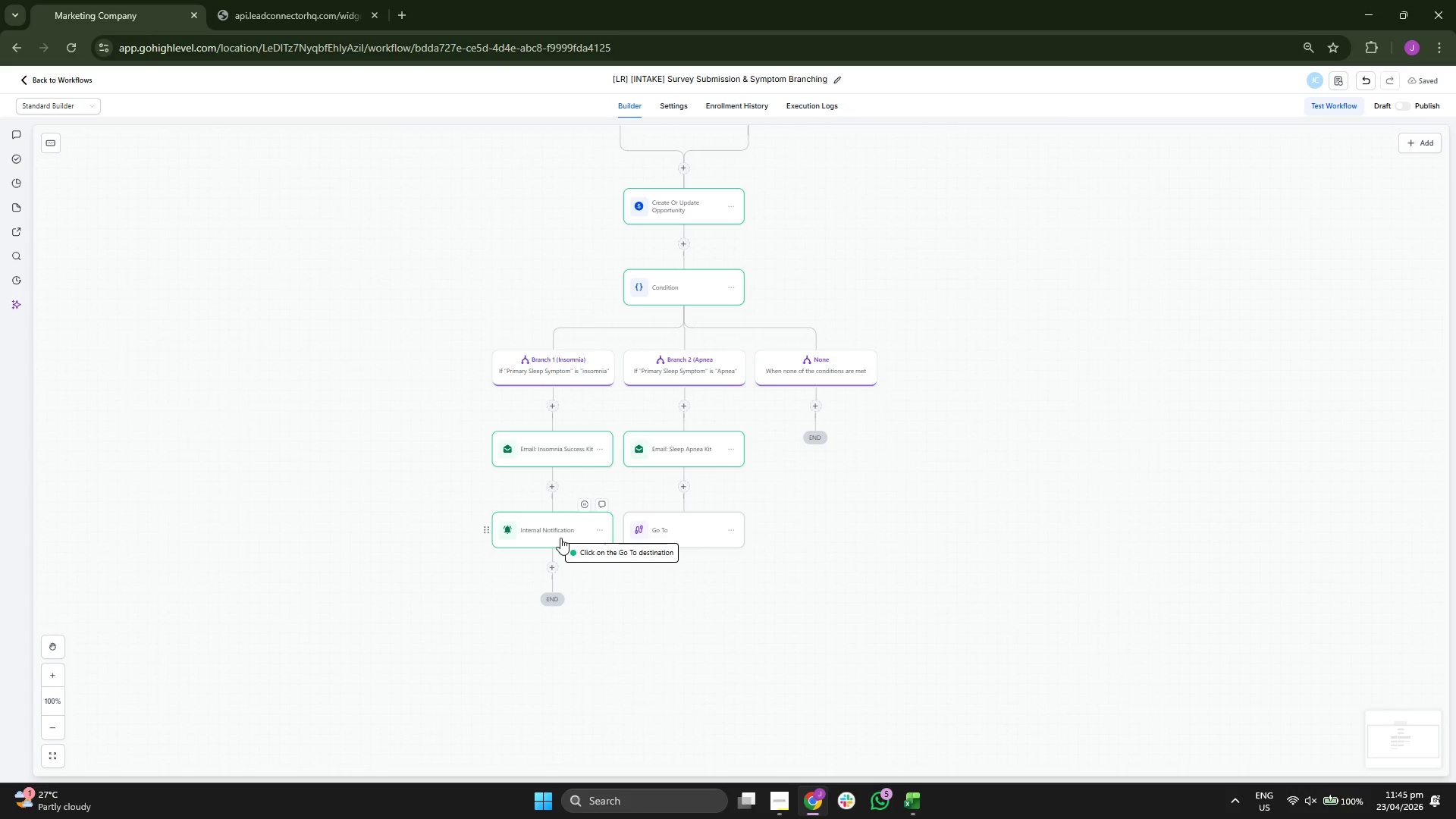 
left_click_drag(start_coordinate=[728, 632], to_coordinate=[726, 616])
 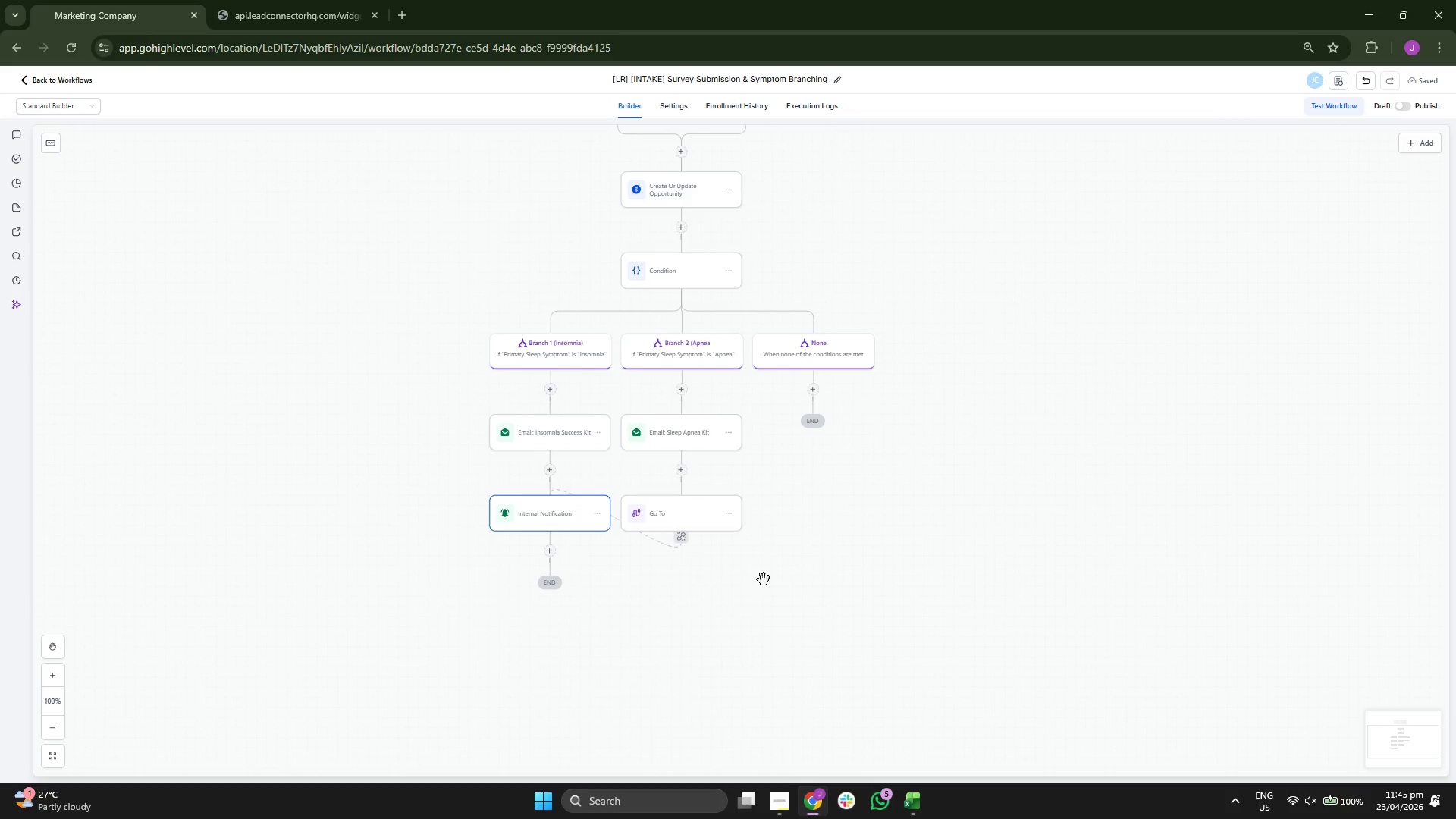 
left_click_drag(start_coordinate=[792, 593], to_coordinate=[790, 686])
 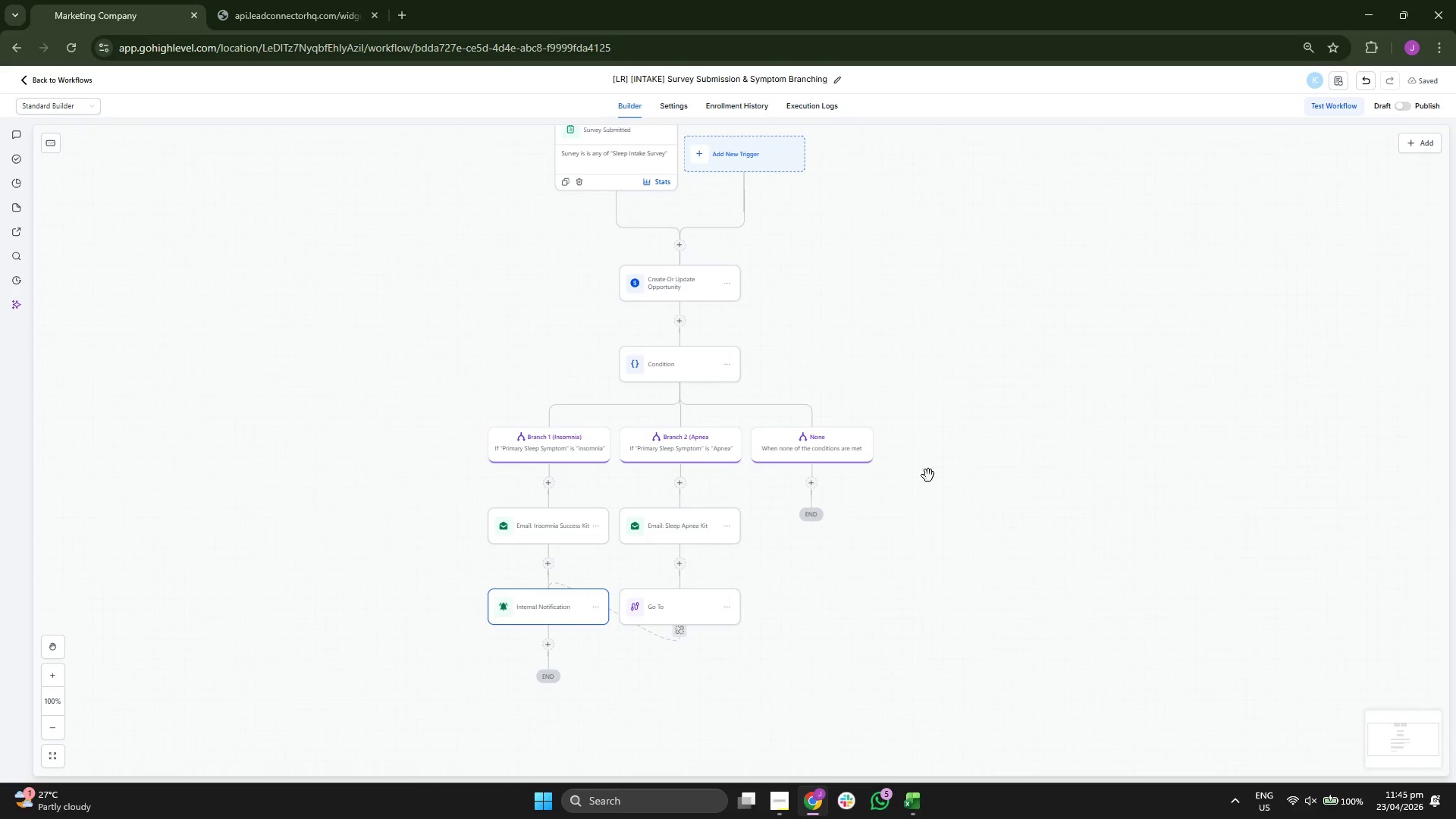 
left_click_drag(start_coordinate=[937, 472], to_coordinate=[935, 508])
 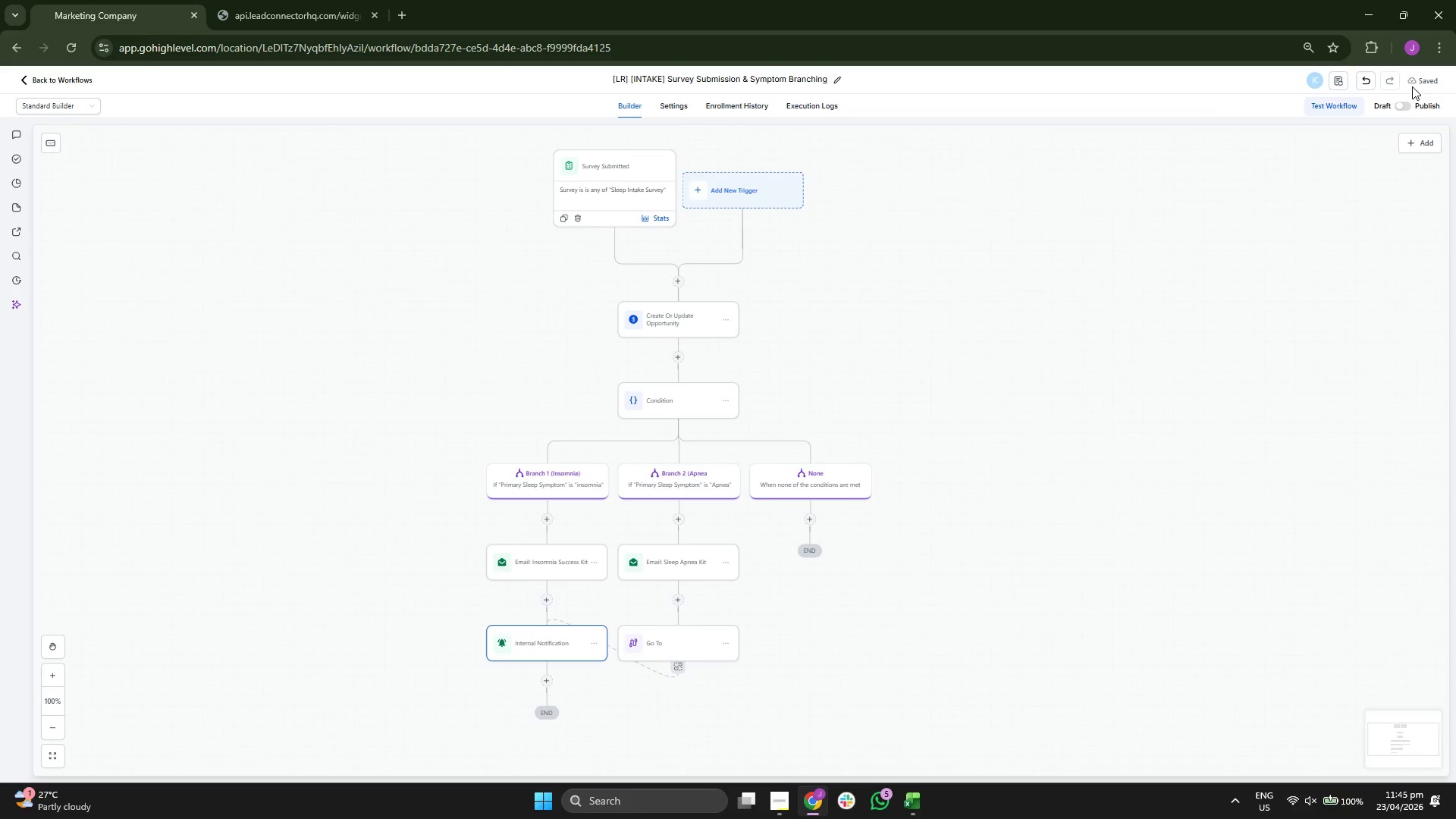 
left_click_drag(start_coordinate=[1408, 99], to_coordinate=[1406, 105])
 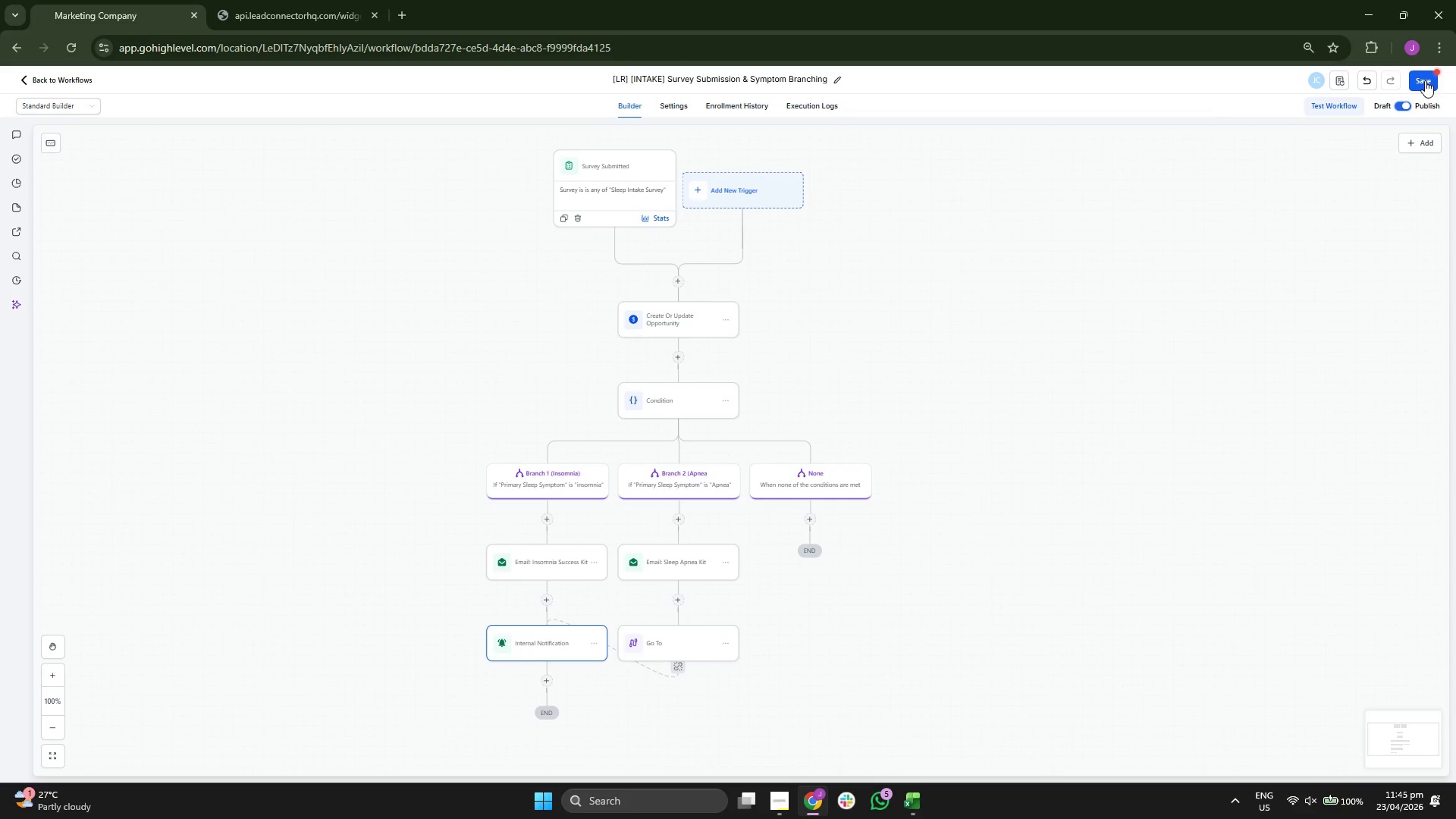 
triple_click([1425, 77])
 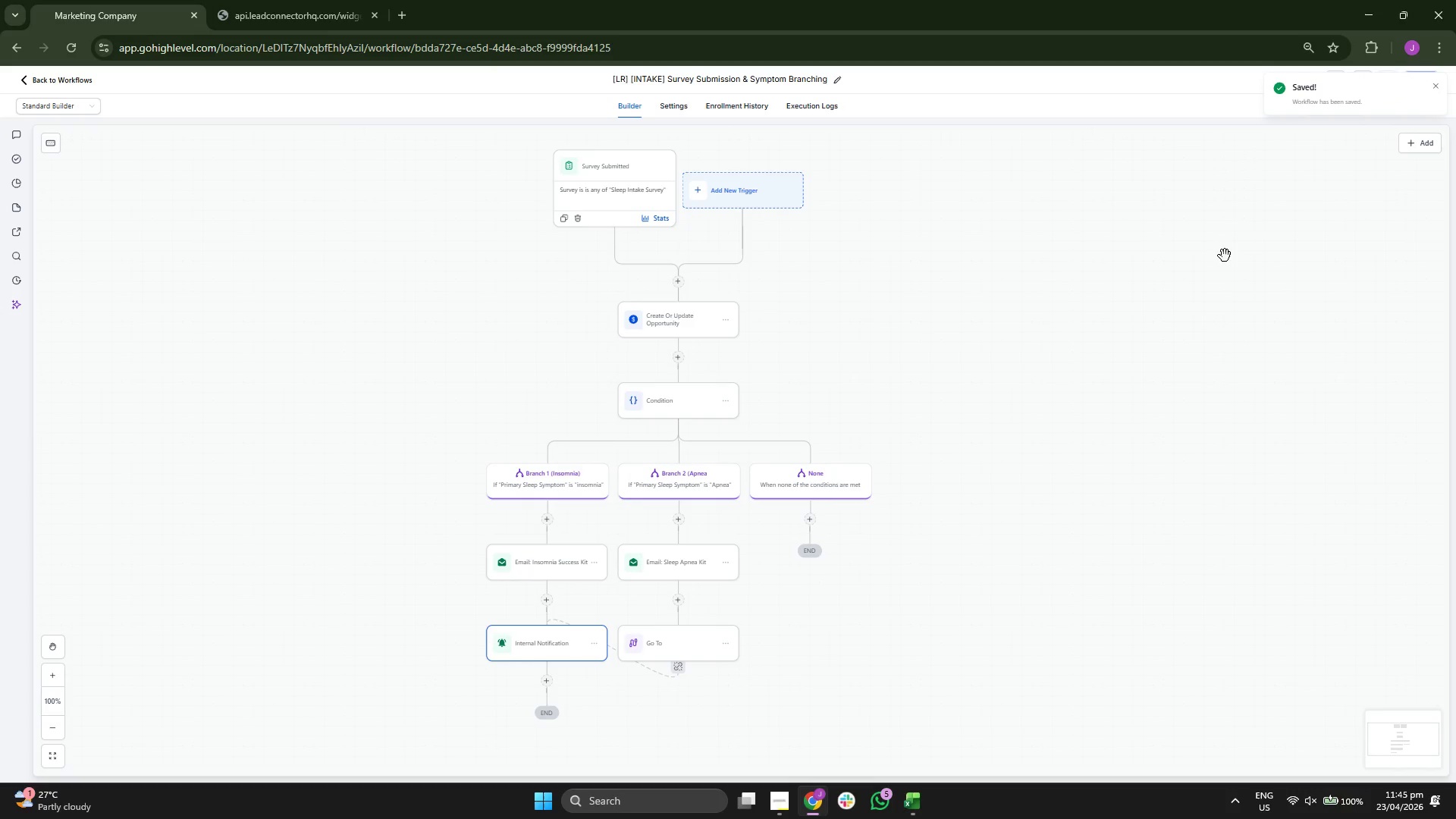 
left_click_drag(start_coordinate=[1229, 159], to_coordinate=[1234, 168])
 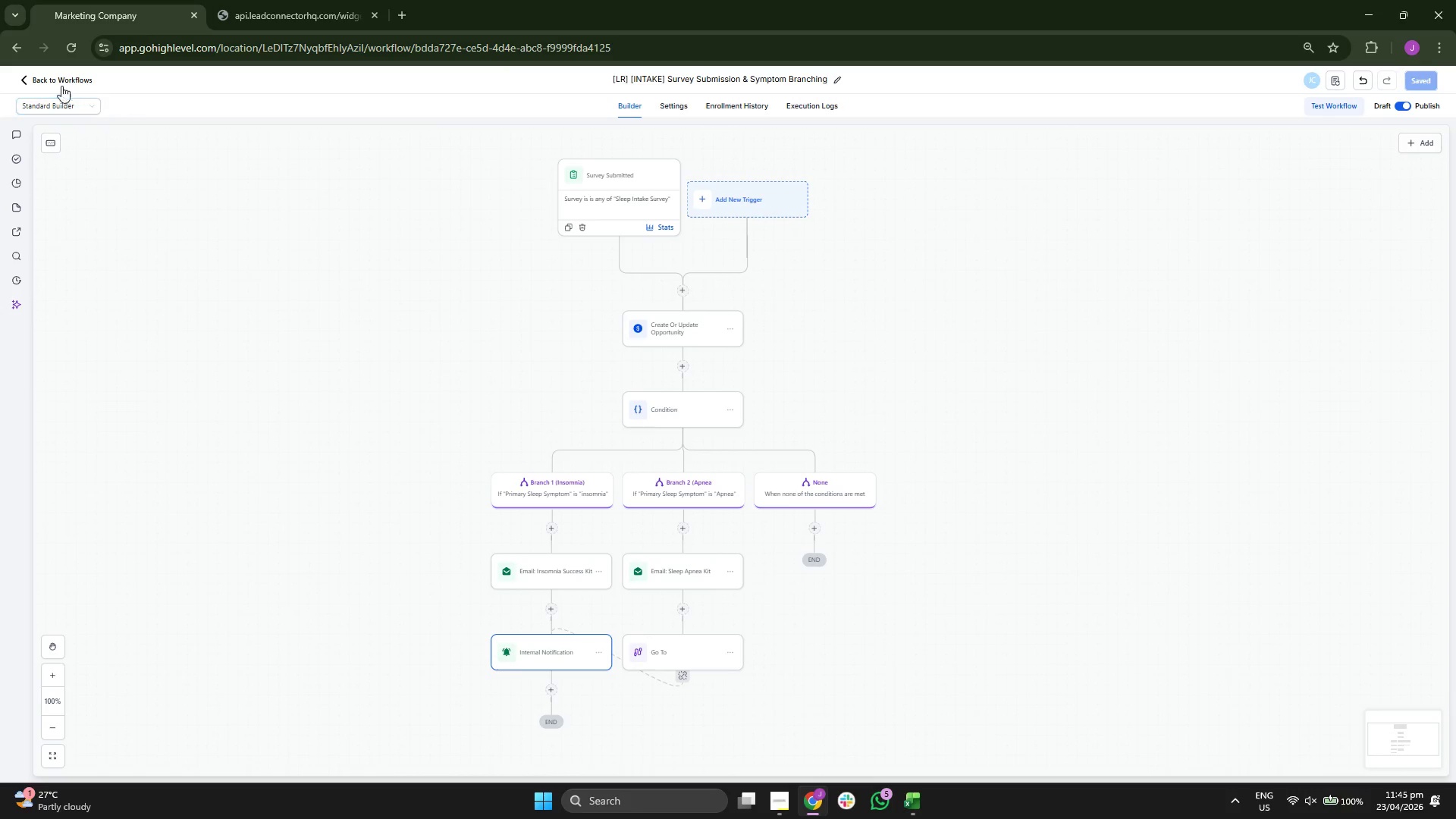 
left_click([61, 83])
 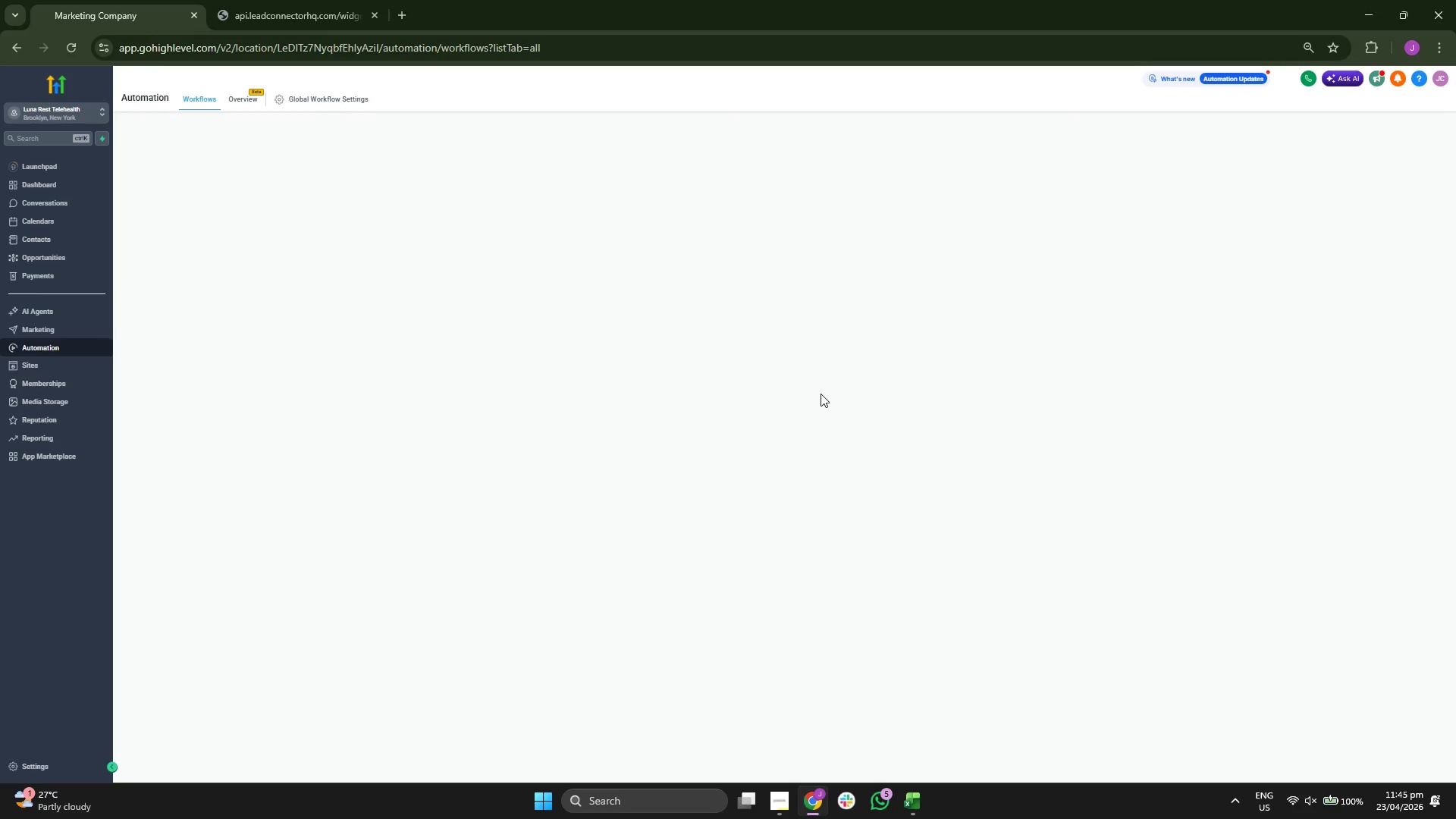 
wait(11.08)
 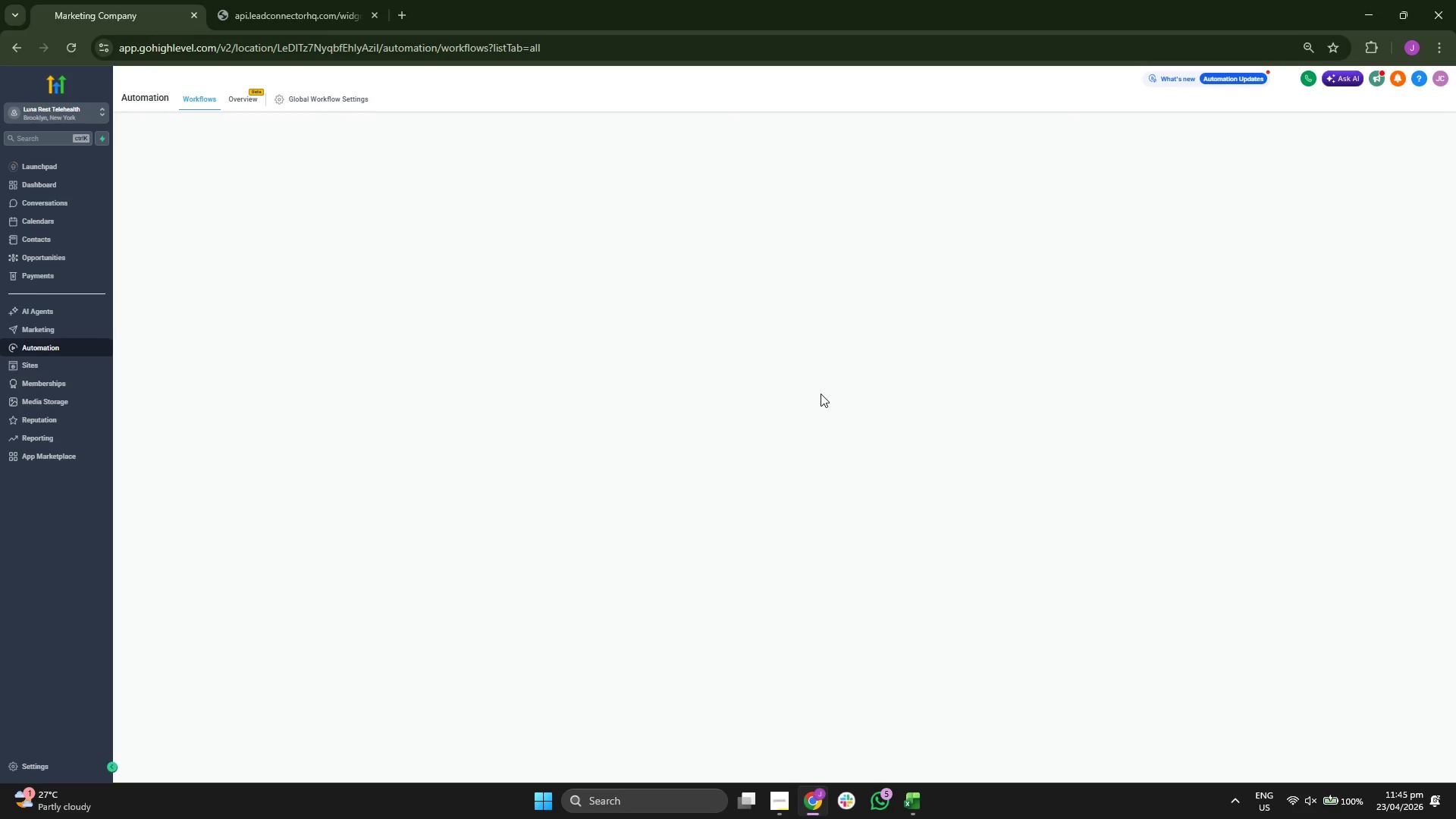 
left_click([1123, 128])
 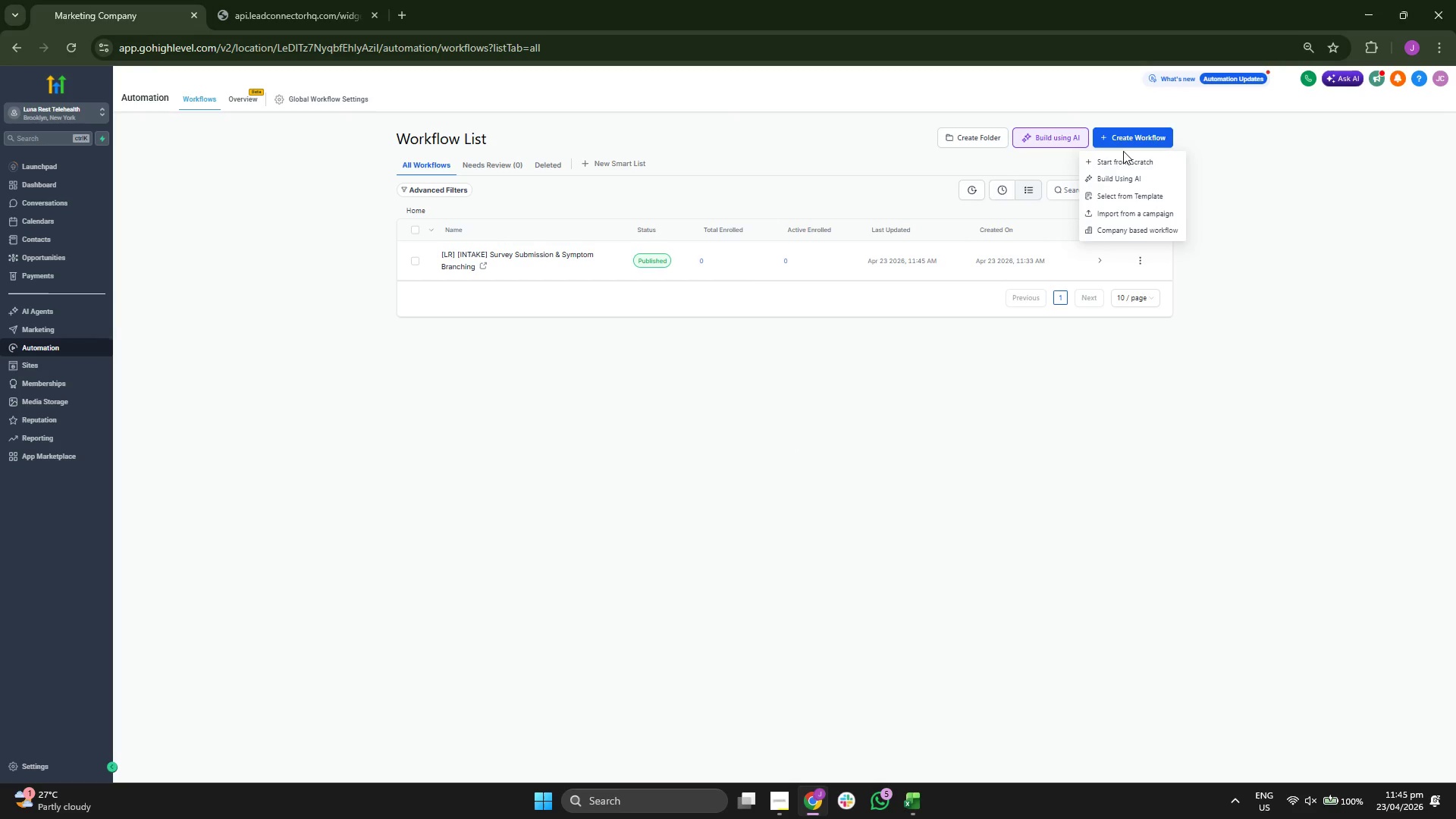 
left_click([1123, 155])
 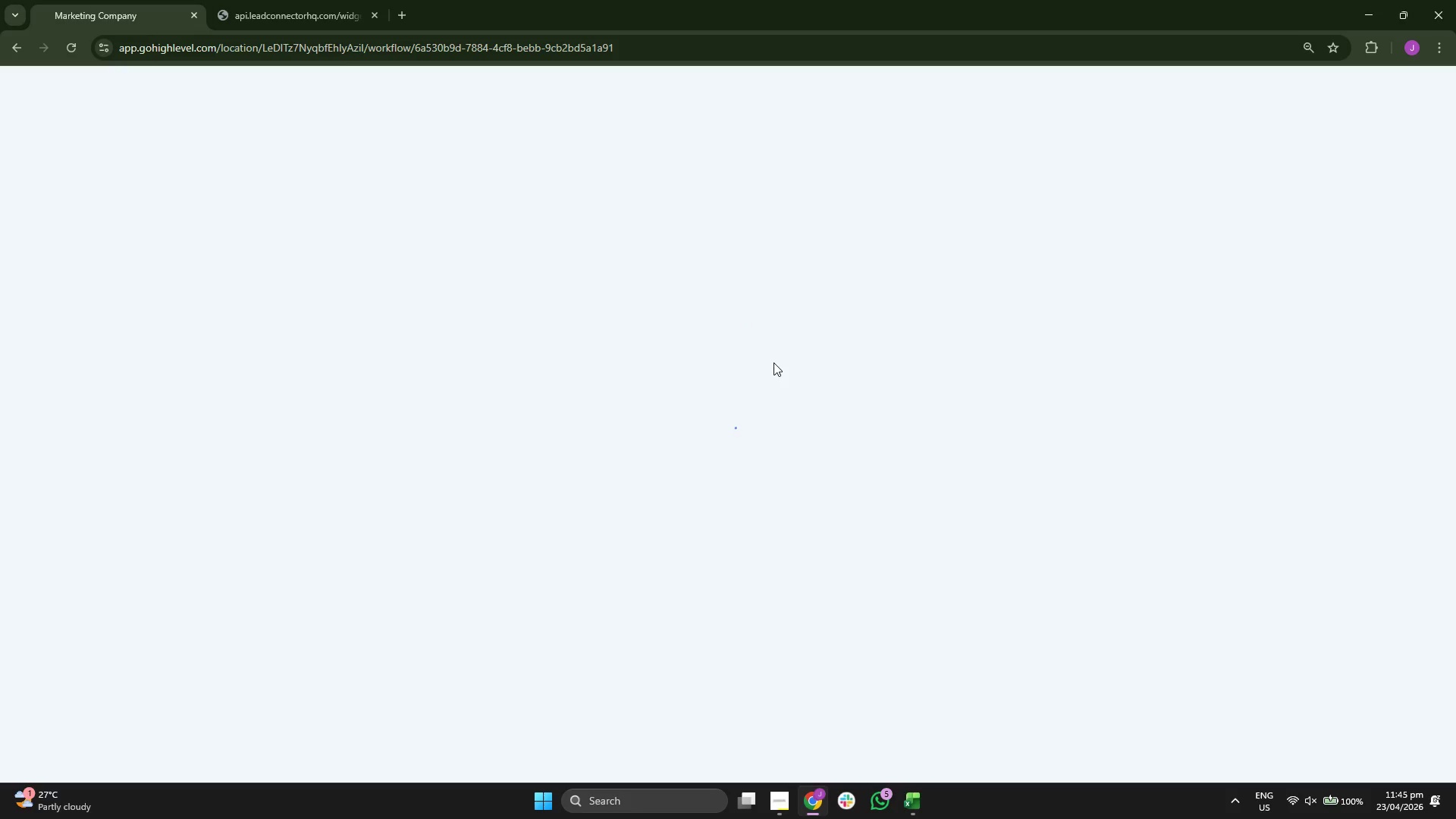 
wait(10.52)
 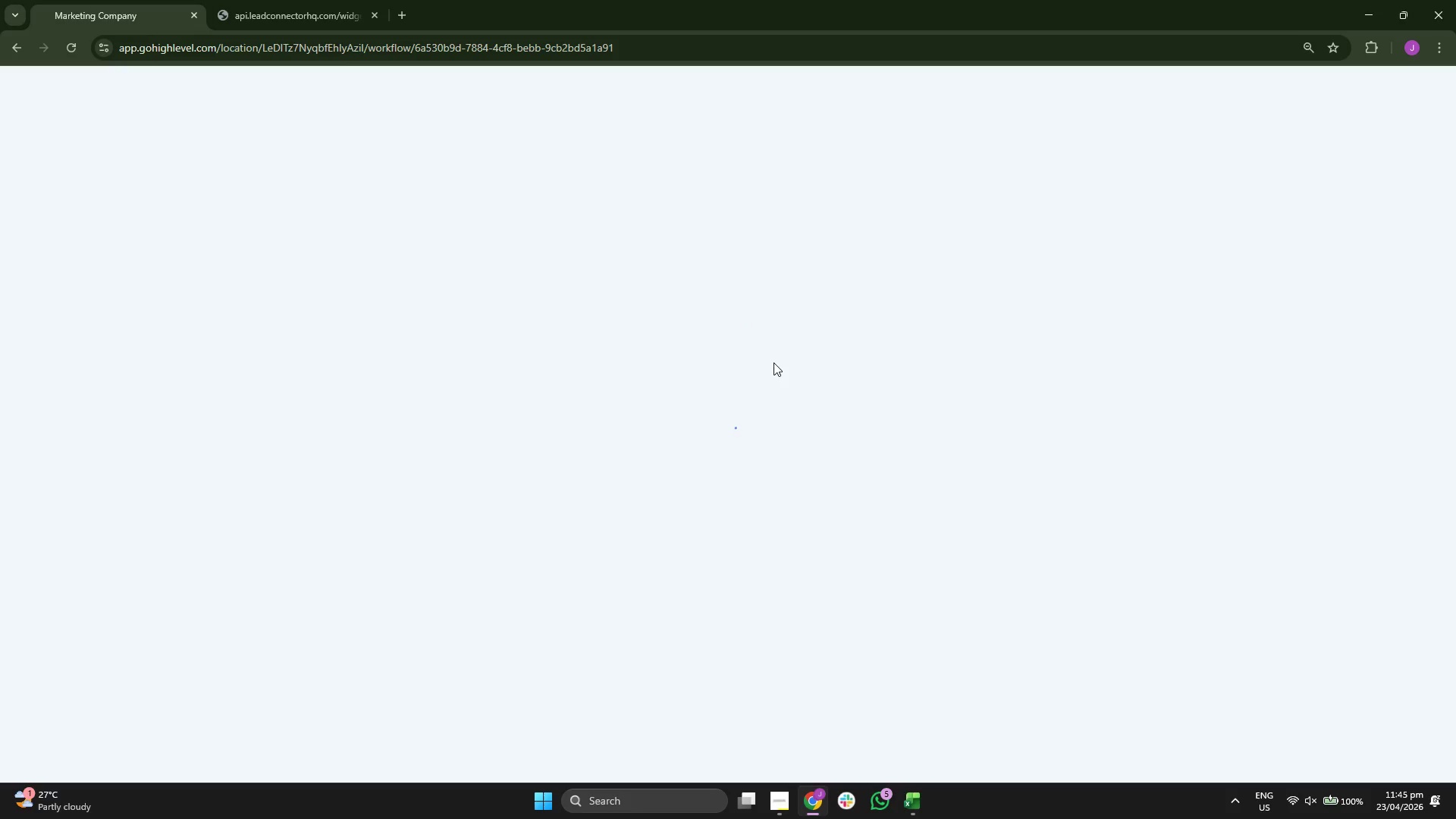 
double_click([745, 83])
 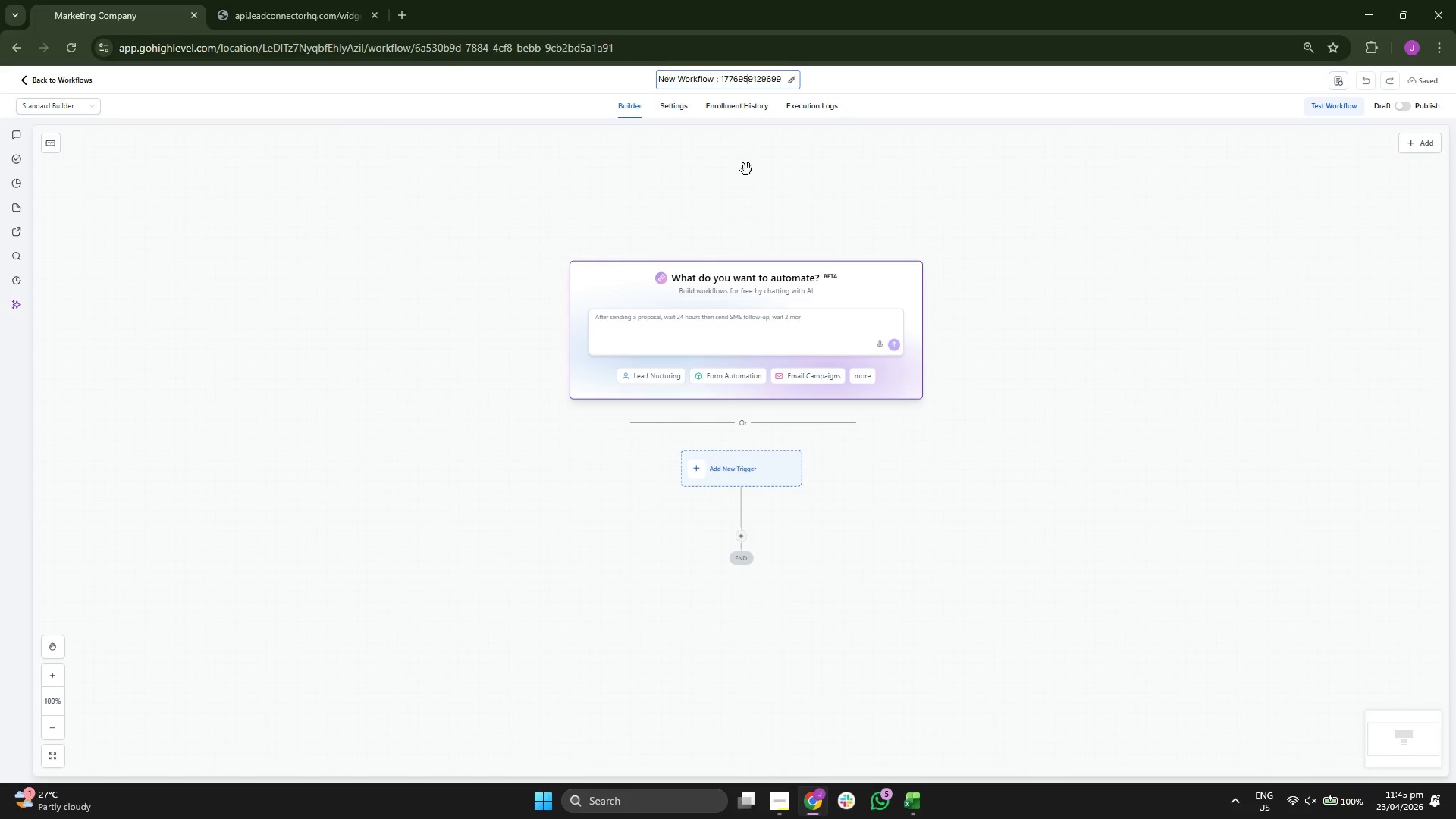 
key(ArrowRight)
 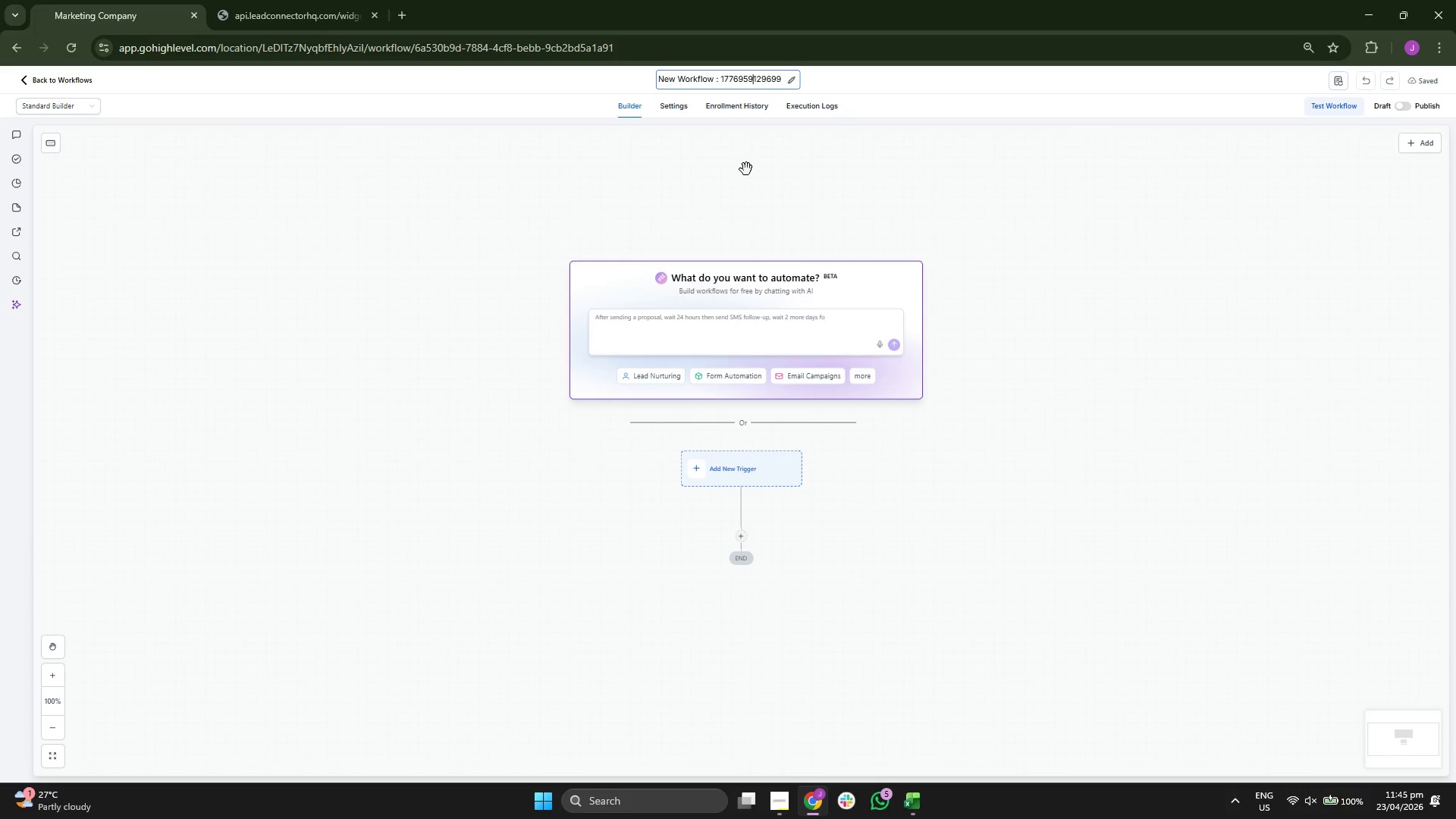 
key(ArrowRight)
 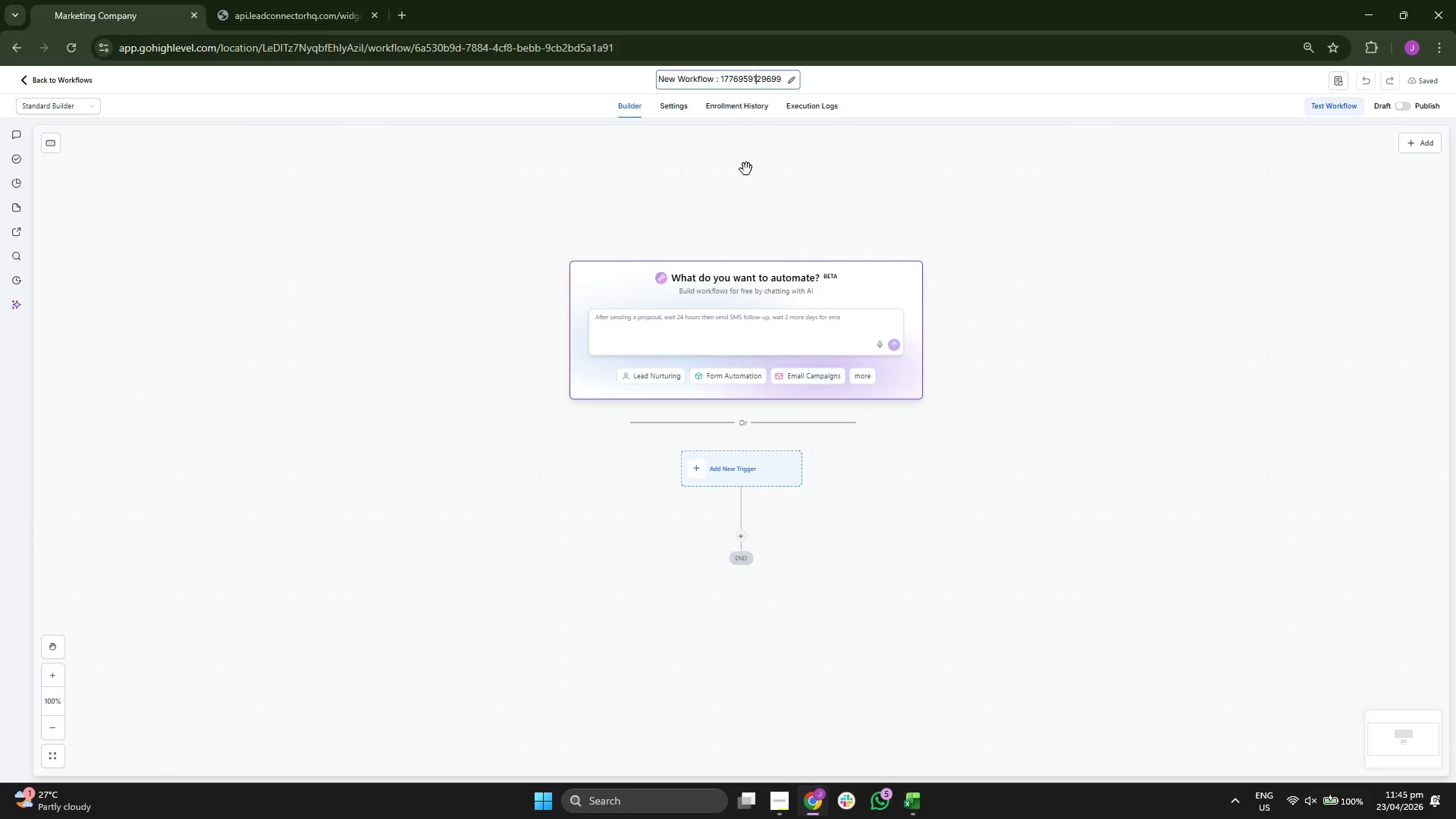 
key(ArrowRight)
 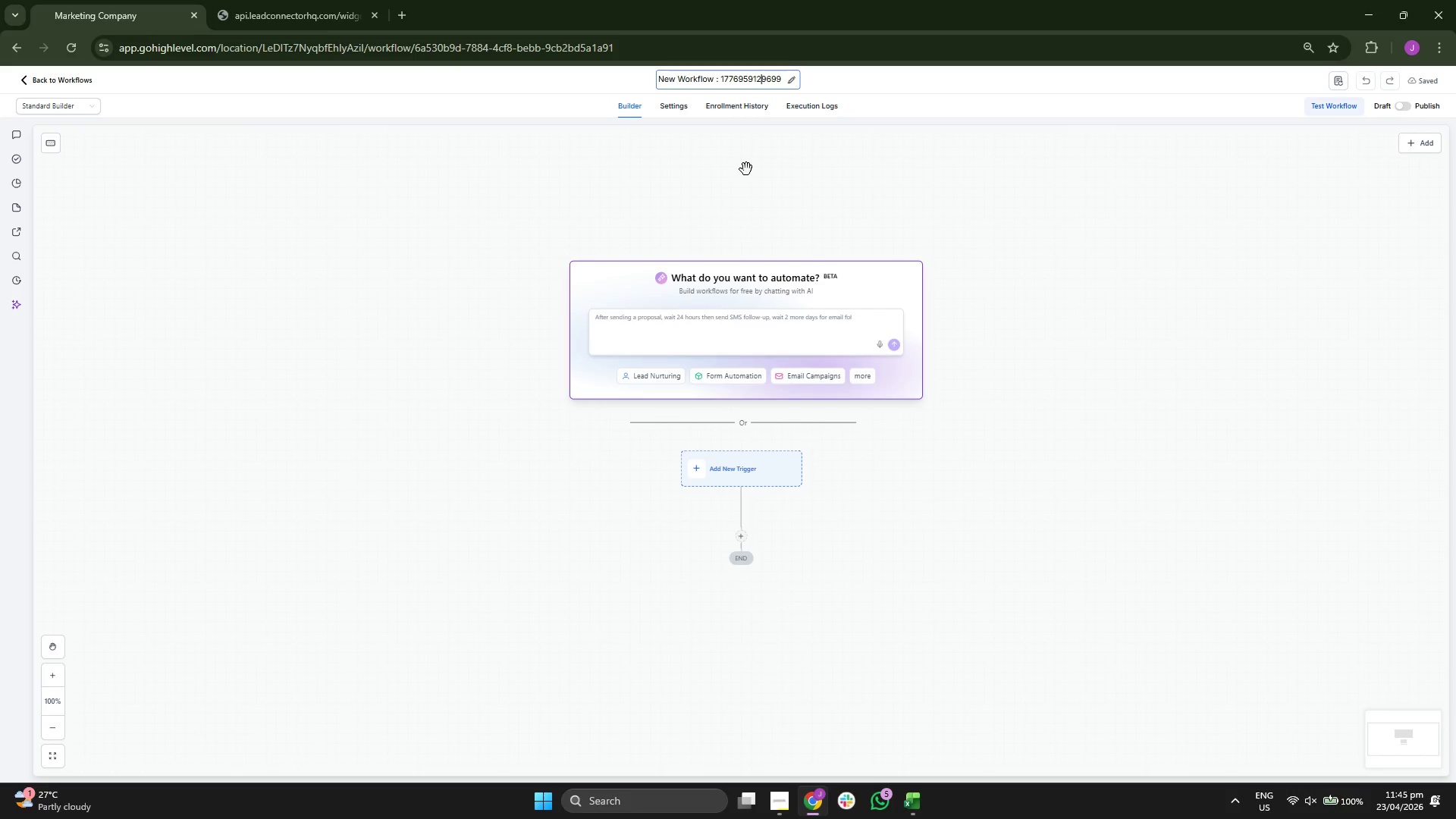 
key(ArrowRight)
 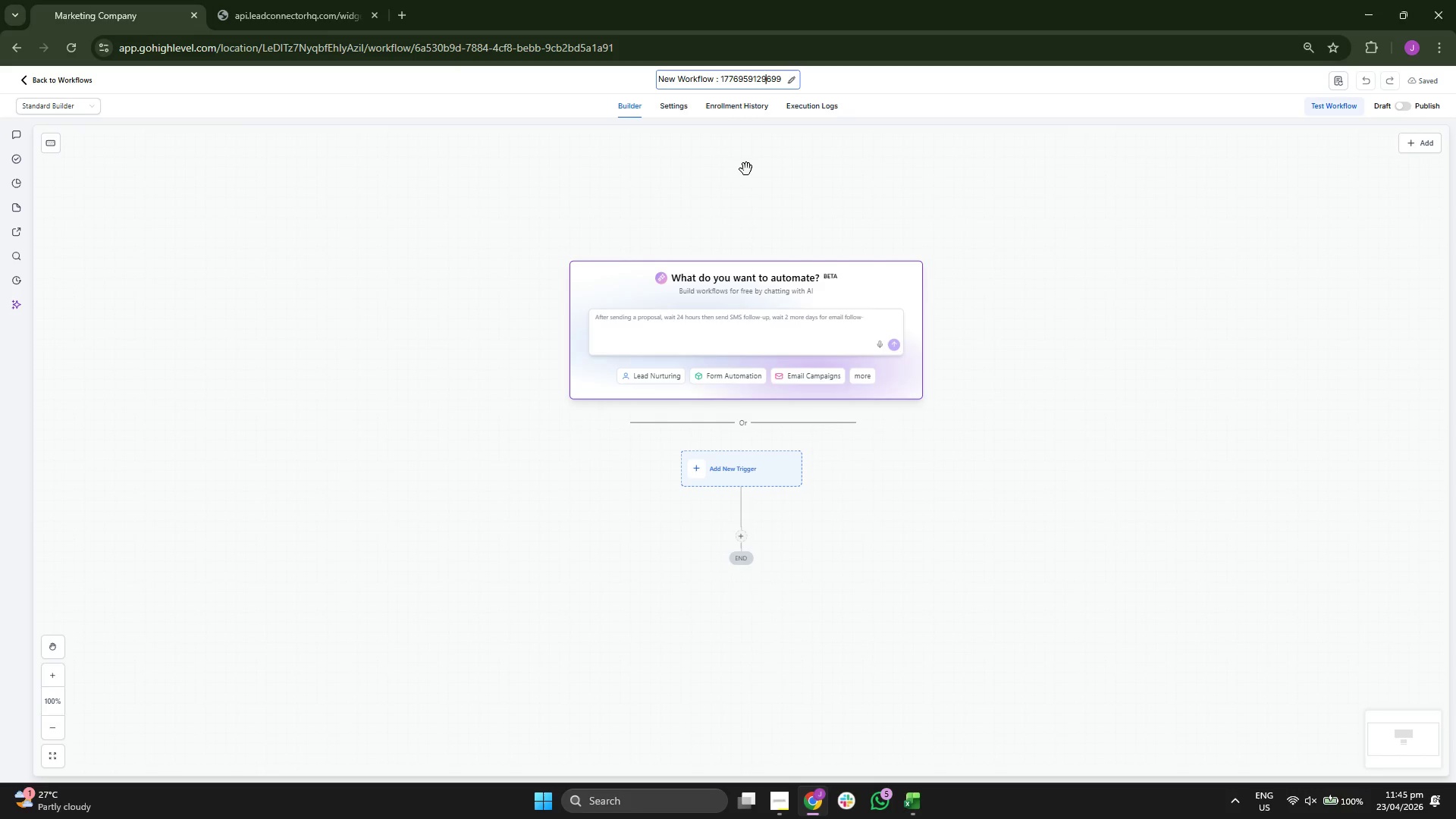 
key(ArrowRight)
 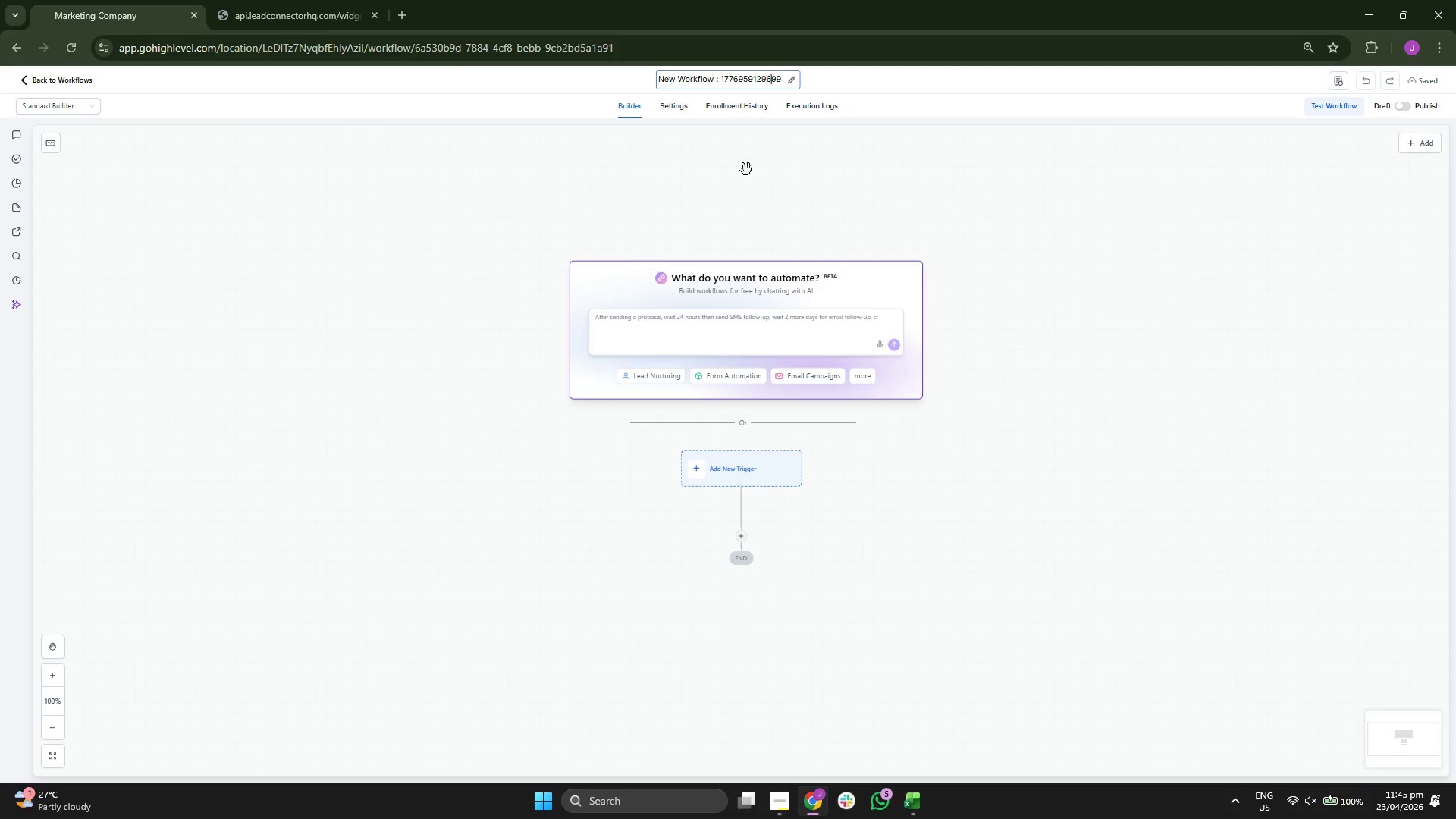 
key(ArrowRight)
 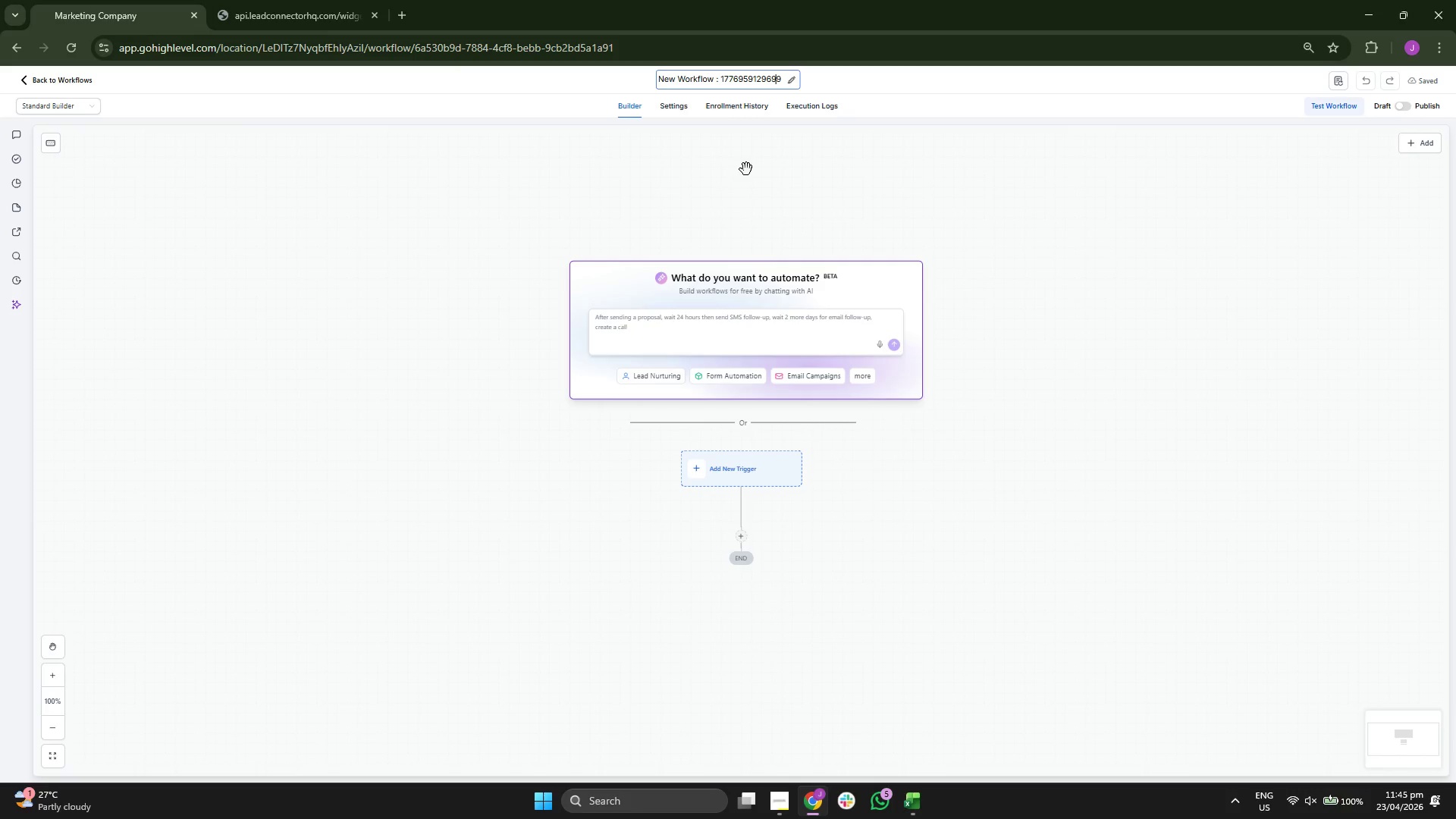 
key(ArrowRight)
 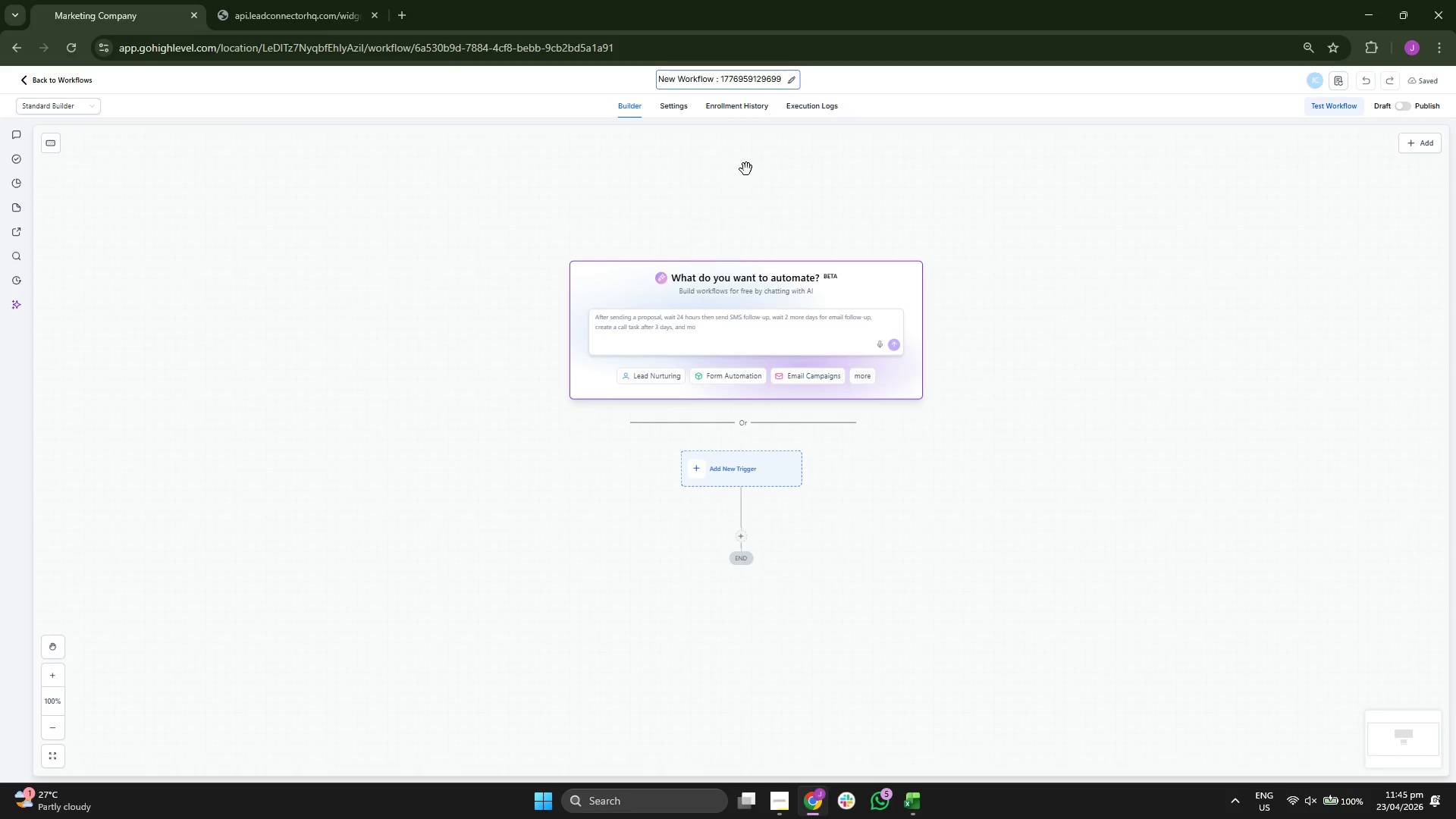 
hold_key(key=Backspace, duration=1.5)
 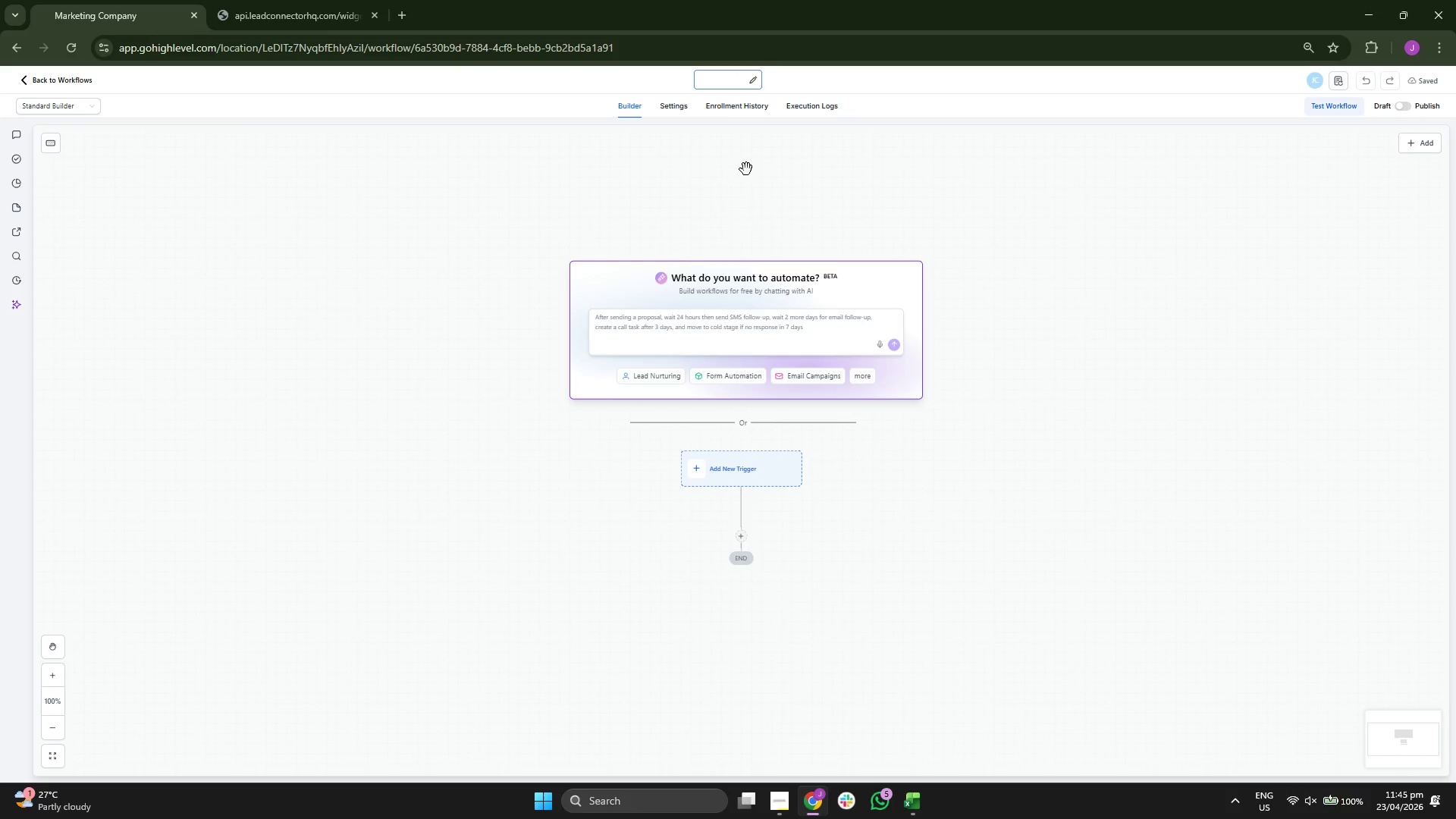 
type([LR] [APPT[)
key(Backspace)
type(] 48hr Confirmation & No-SHow)
key(Backspace)
key(Backspace)
key(Backspace)
type(s)
key(Backspace)
type(ho)
key(Backspace)
type(ow Recovery)
 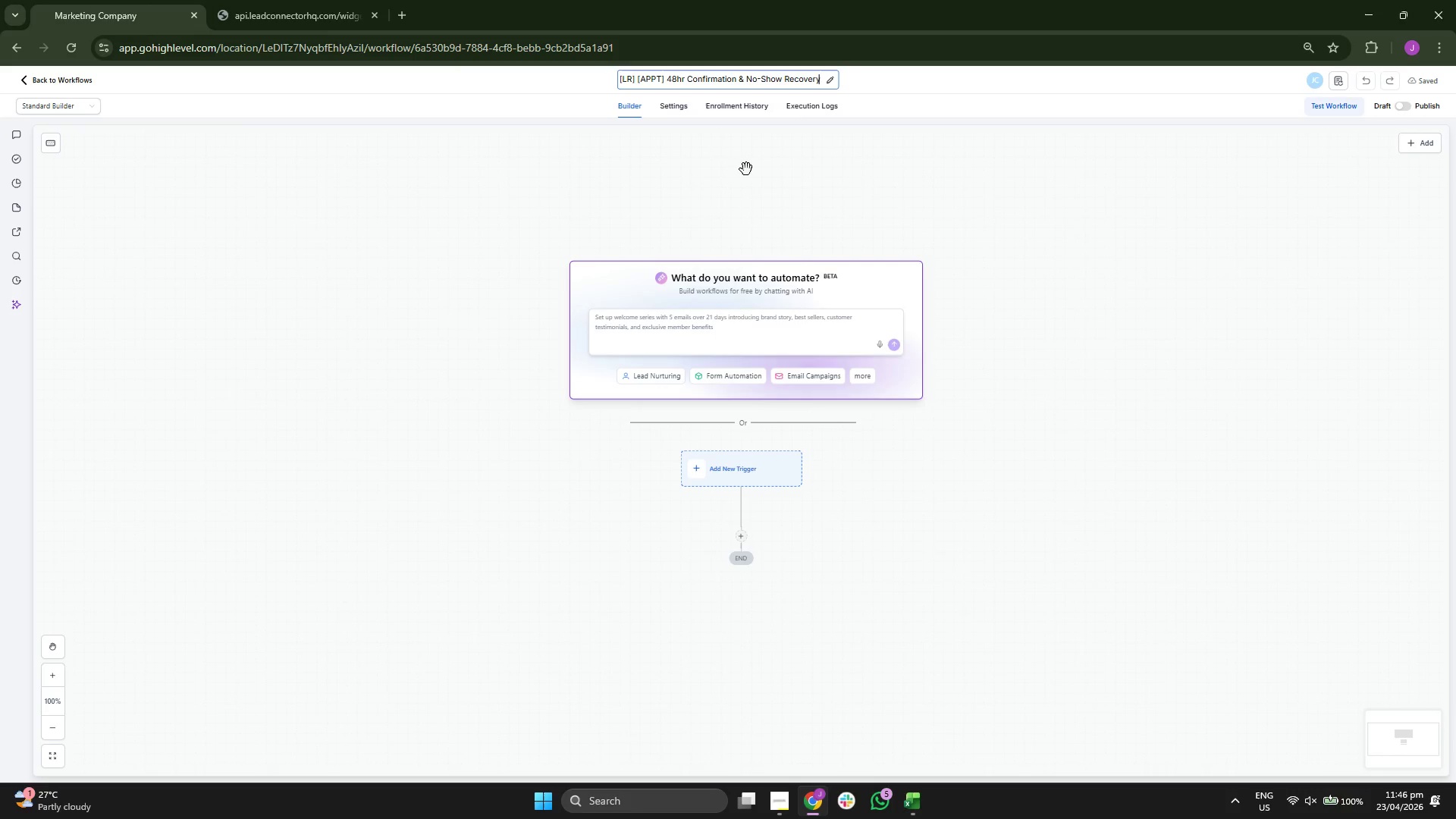 
left_click([827, 180])
 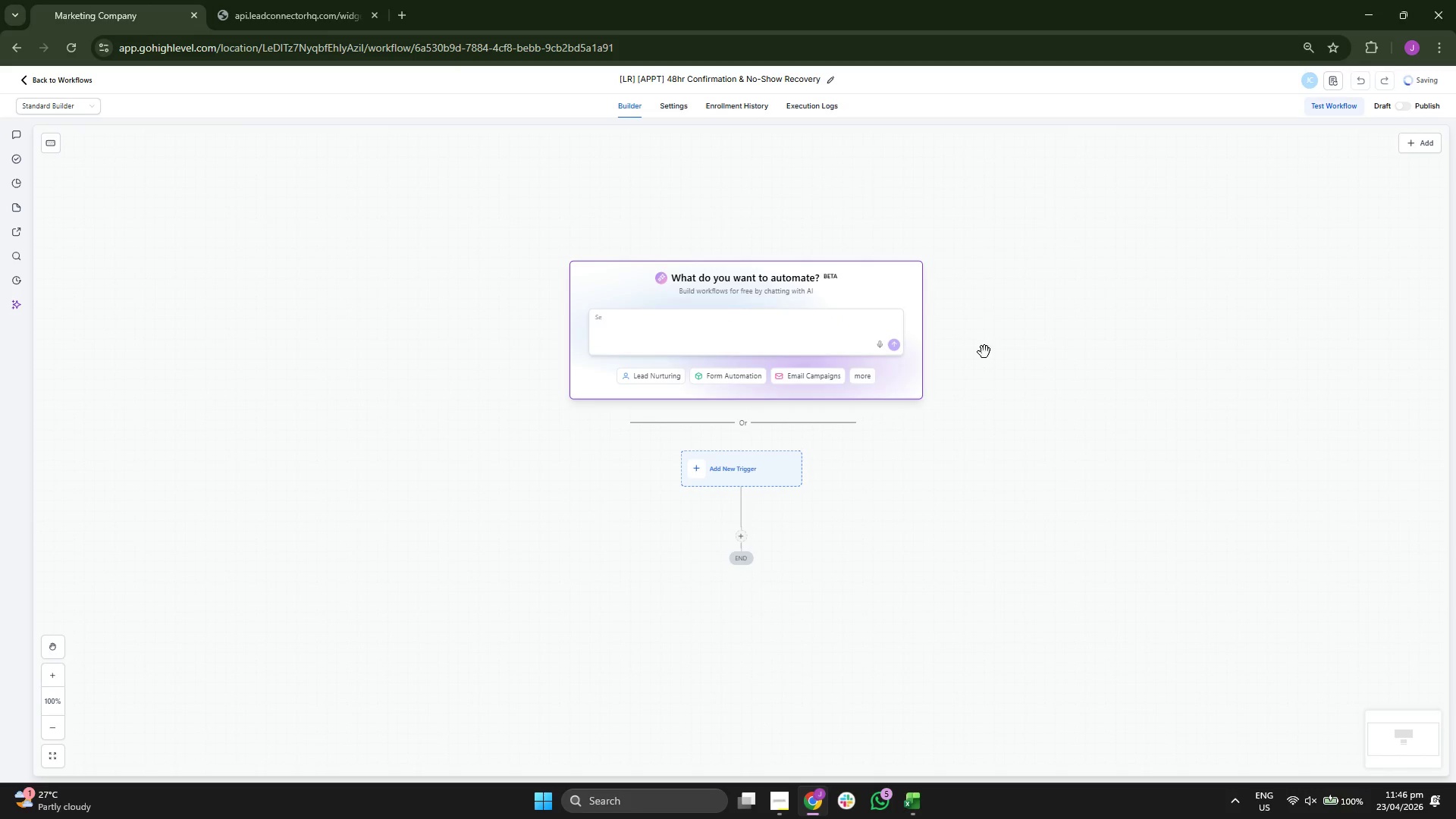 
left_click_drag(start_coordinate=[1039, 419], to_coordinate=[1031, 394])
 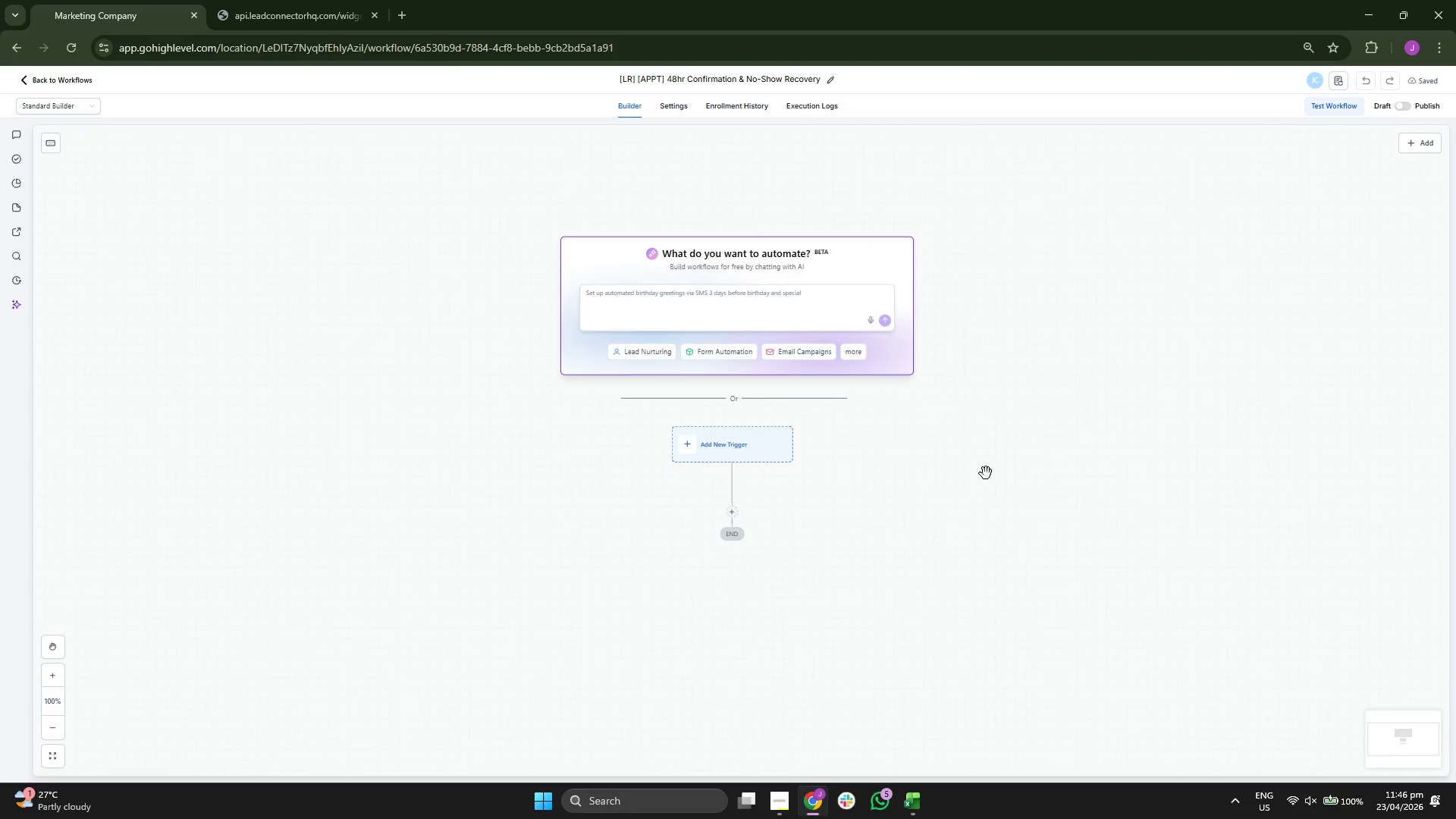 
left_click([730, 445])
 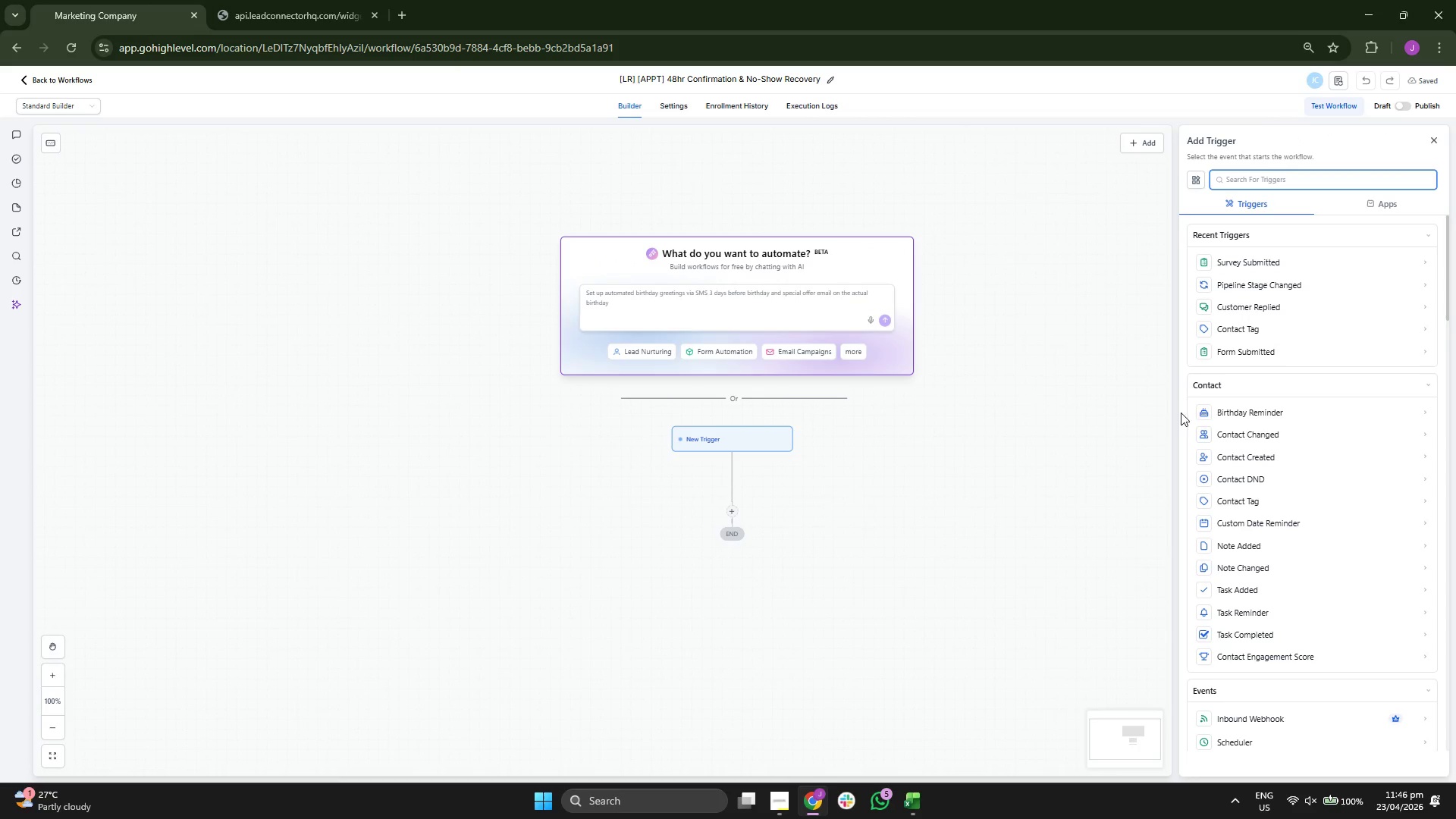 
scroll: coordinate [1303, 435], scroll_direction: down, amount: 8.0
 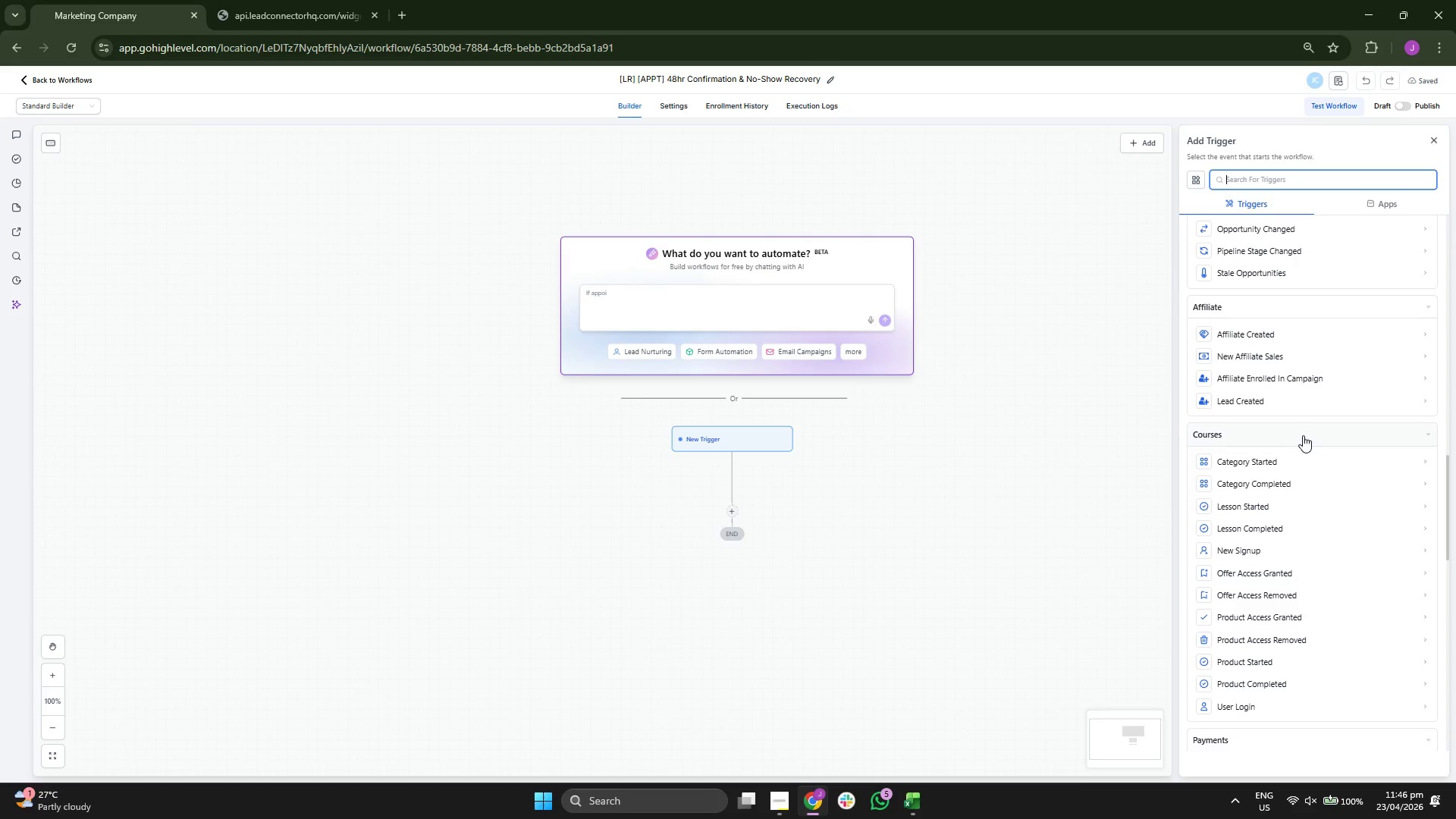 
scroll: coordinate [1303, 435], scroll_direction: down, amount: 2.0
 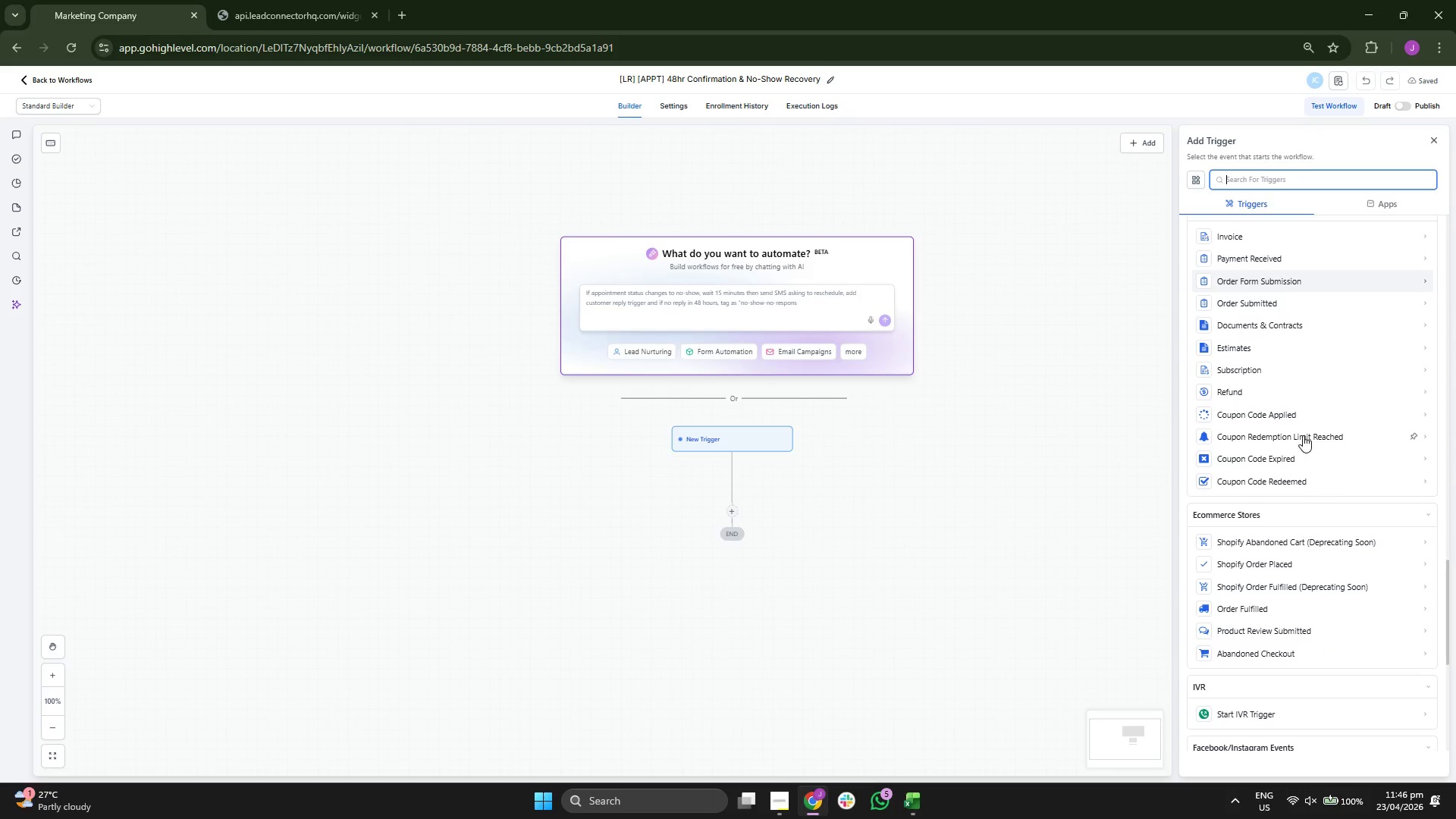 
scroll: coordinate [1322, 446], scroll_direction: up, amount: 21.0
 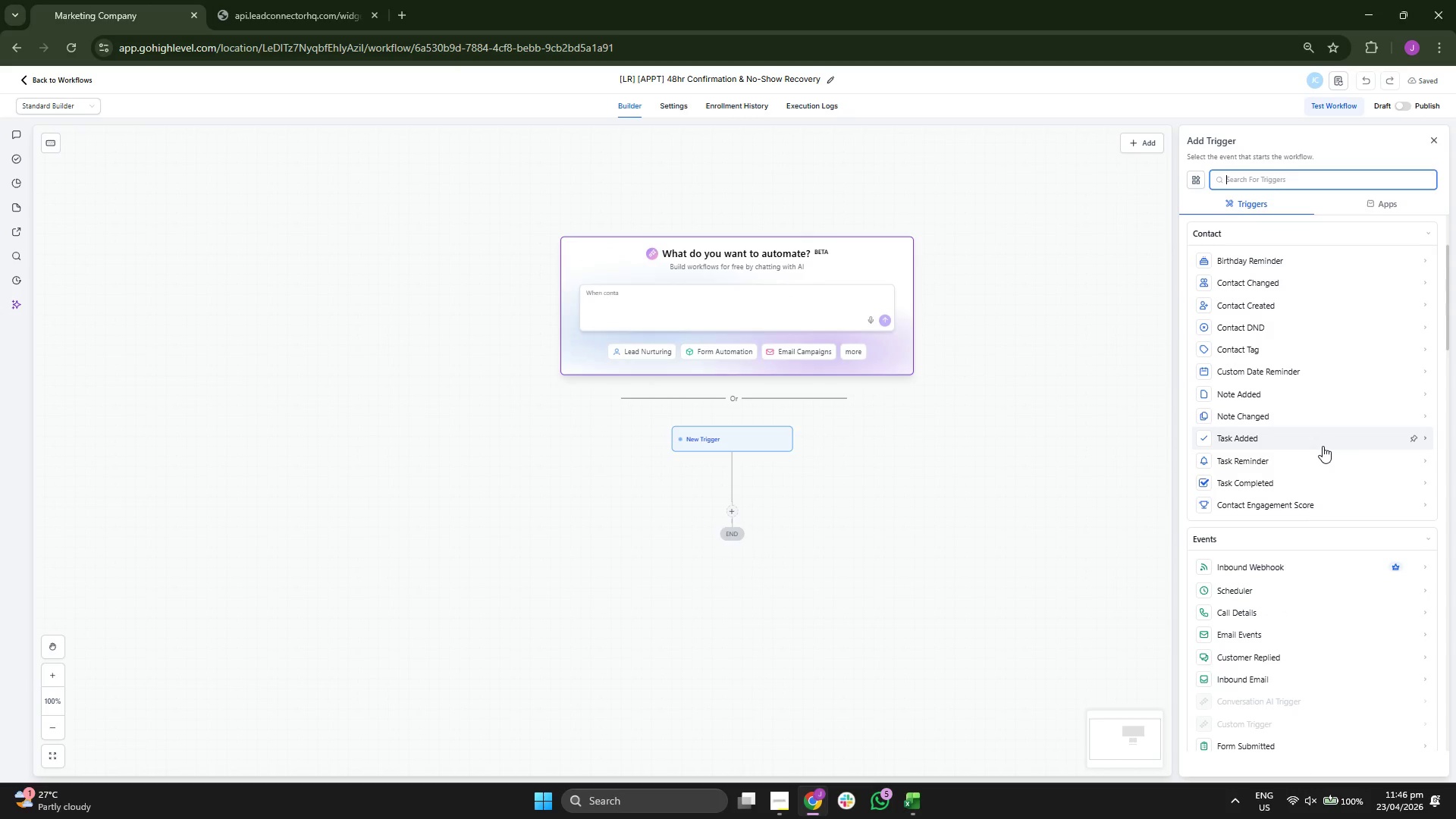 
scroll: coordinate [1319, 439], scroll_direction: up, amount: 2.0
 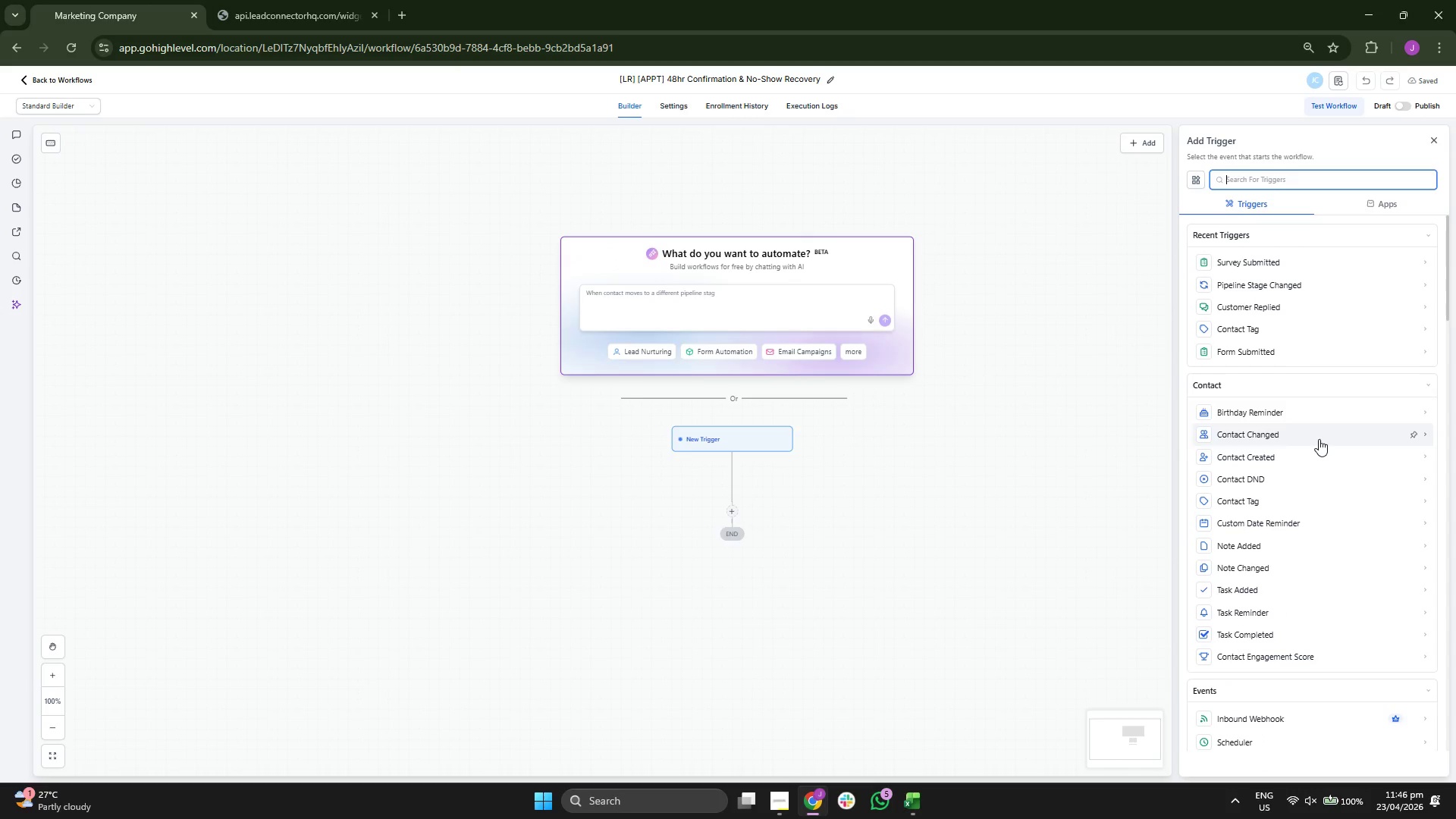 
key(A)
 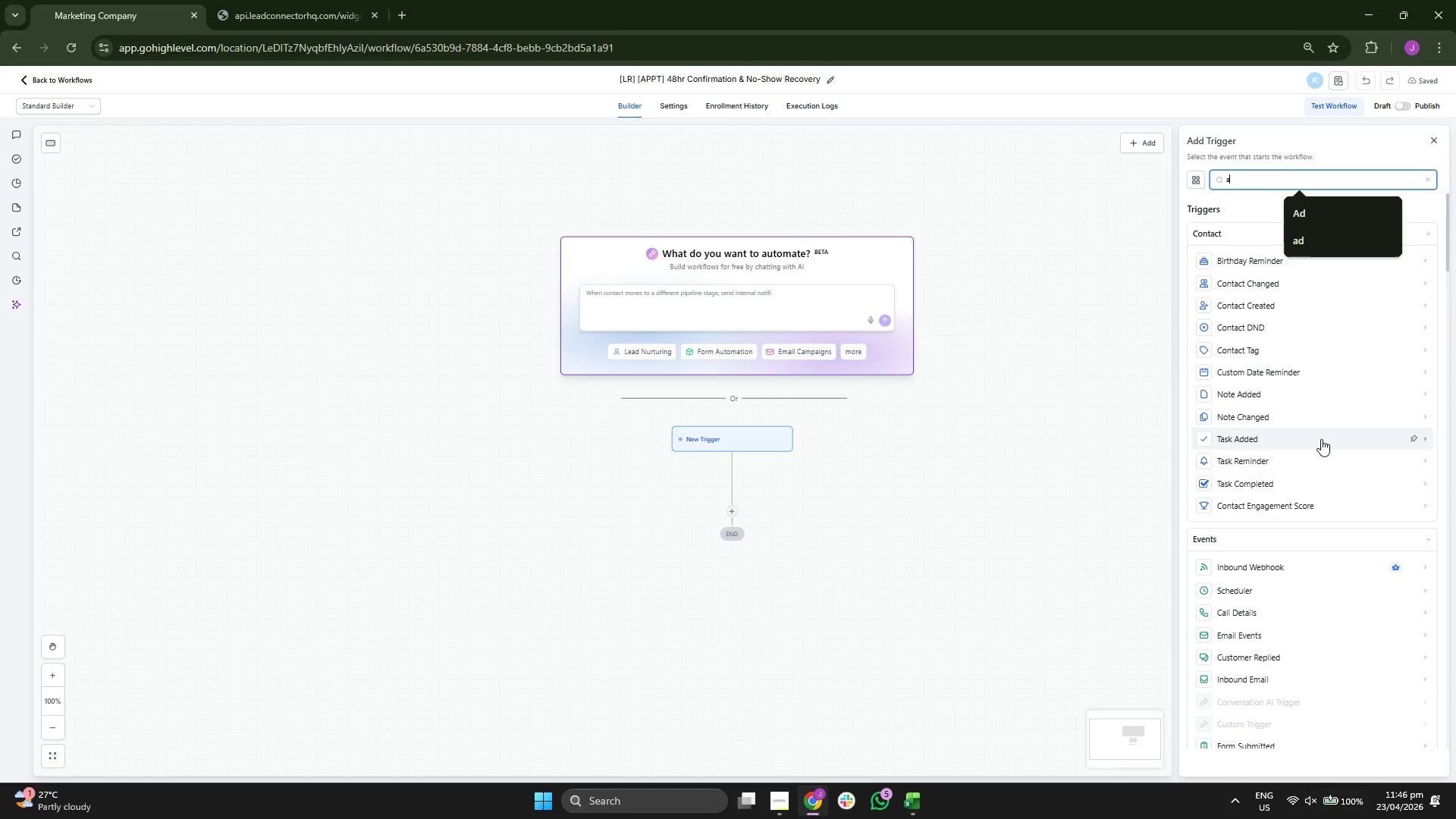 
scroll: coordinate [1319, 439], scroll_direction: down, amount: 1.0
 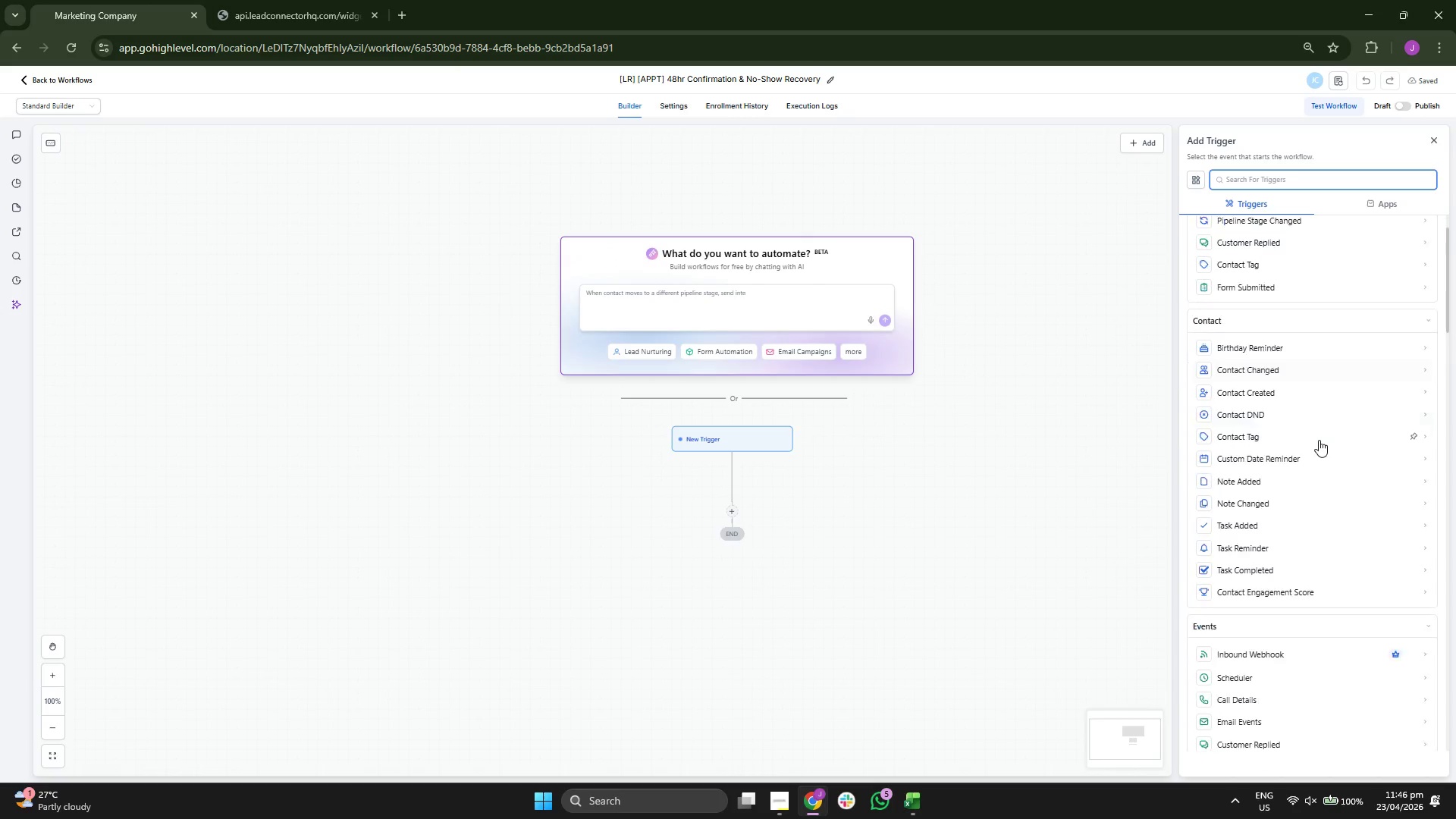 
key(P)
 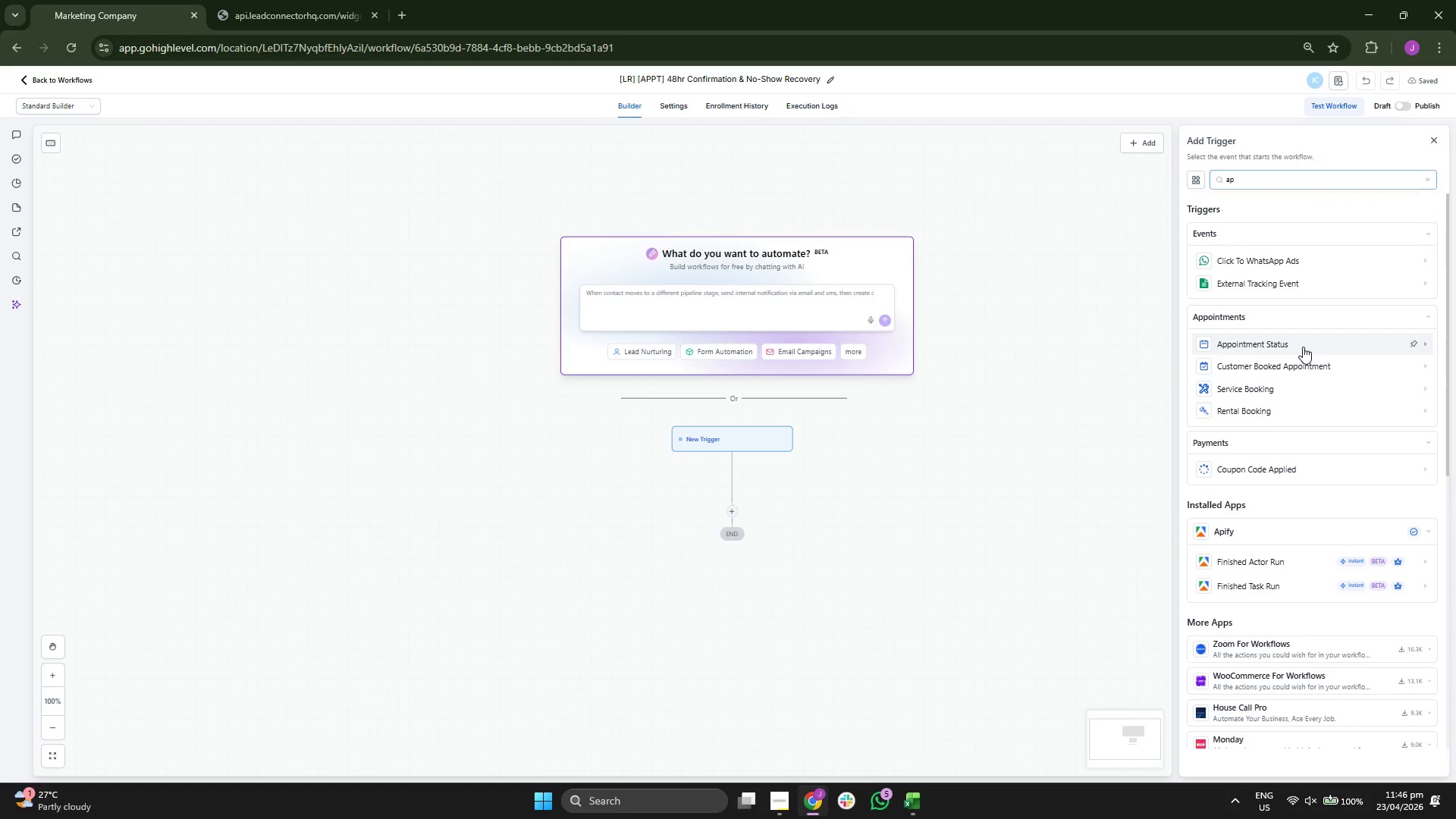 
left_click_drag(start_coordinate=[952, 455], to_coordinate=[952, 446])
 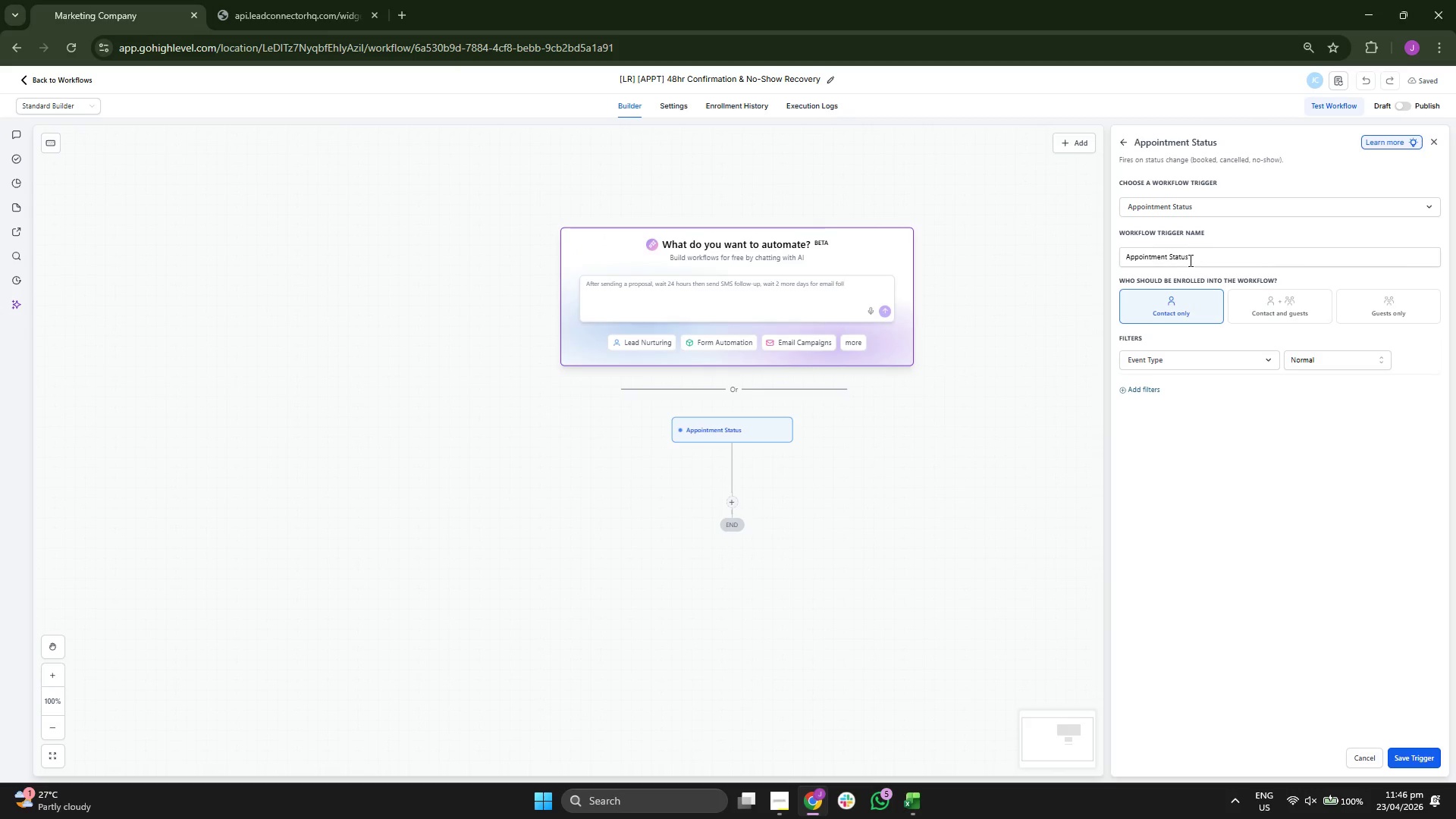 
left_click([1176, 365])
 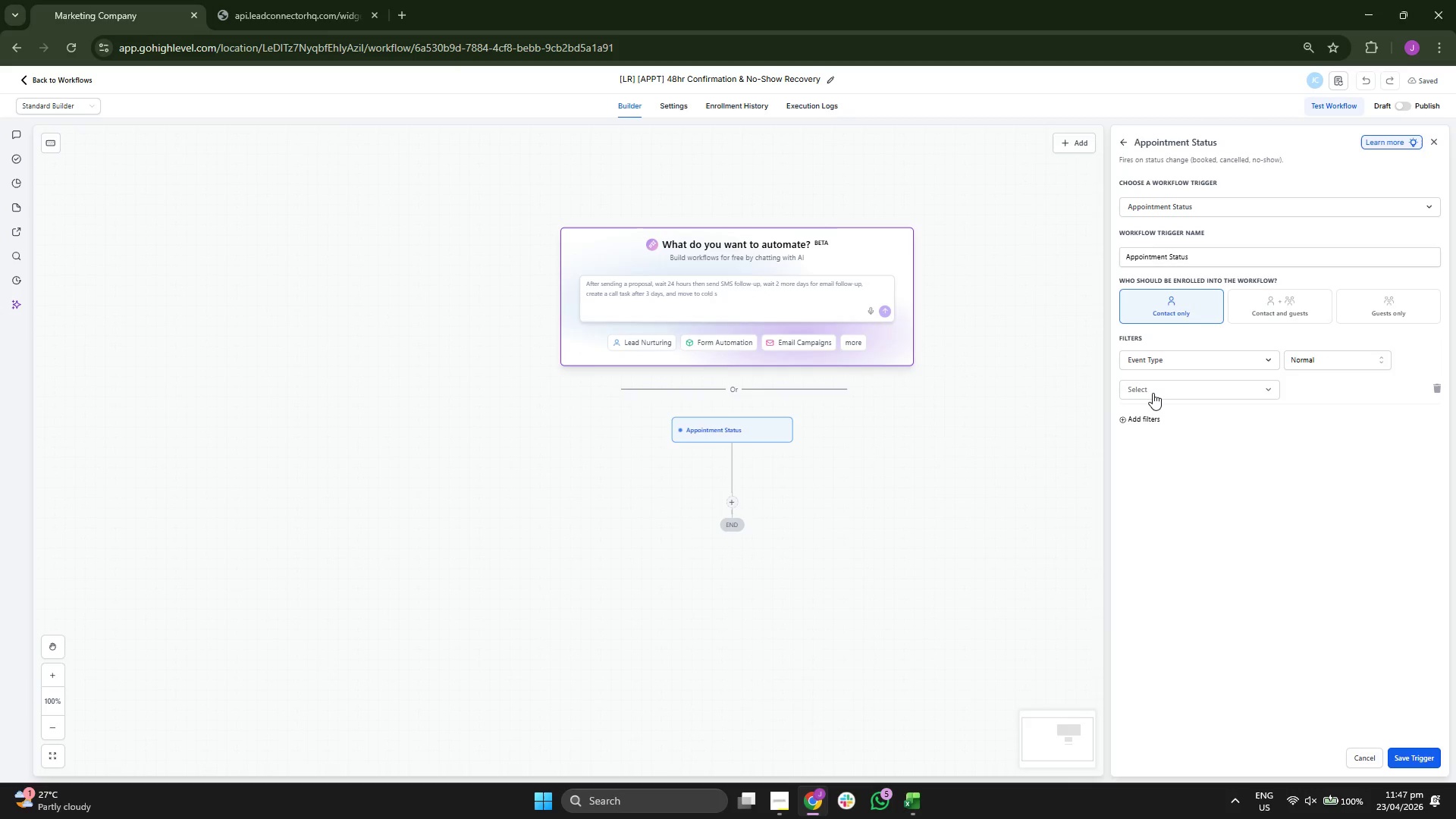 
left_click([1166, 391])
 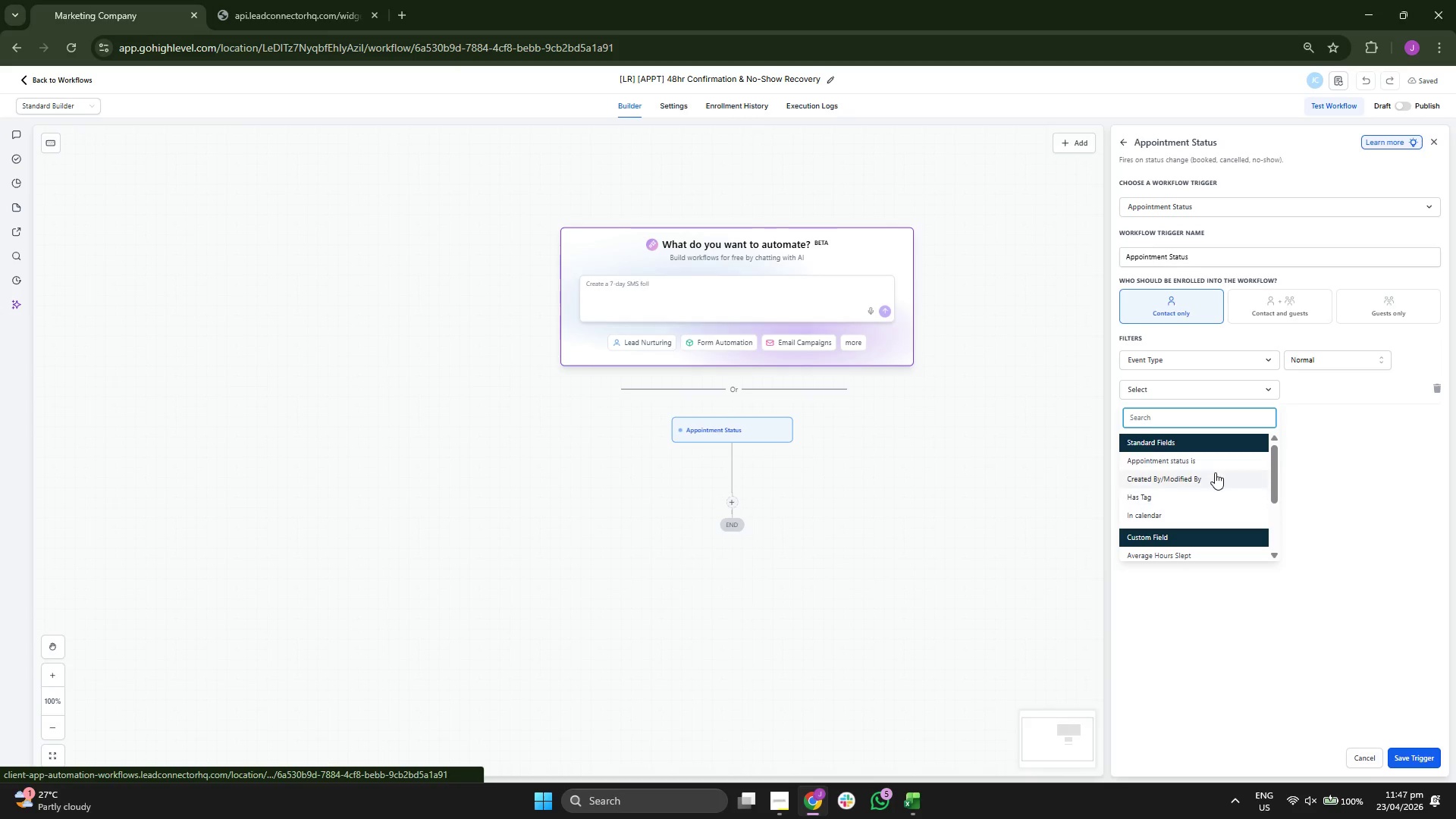 
left_click([1216, 463])
 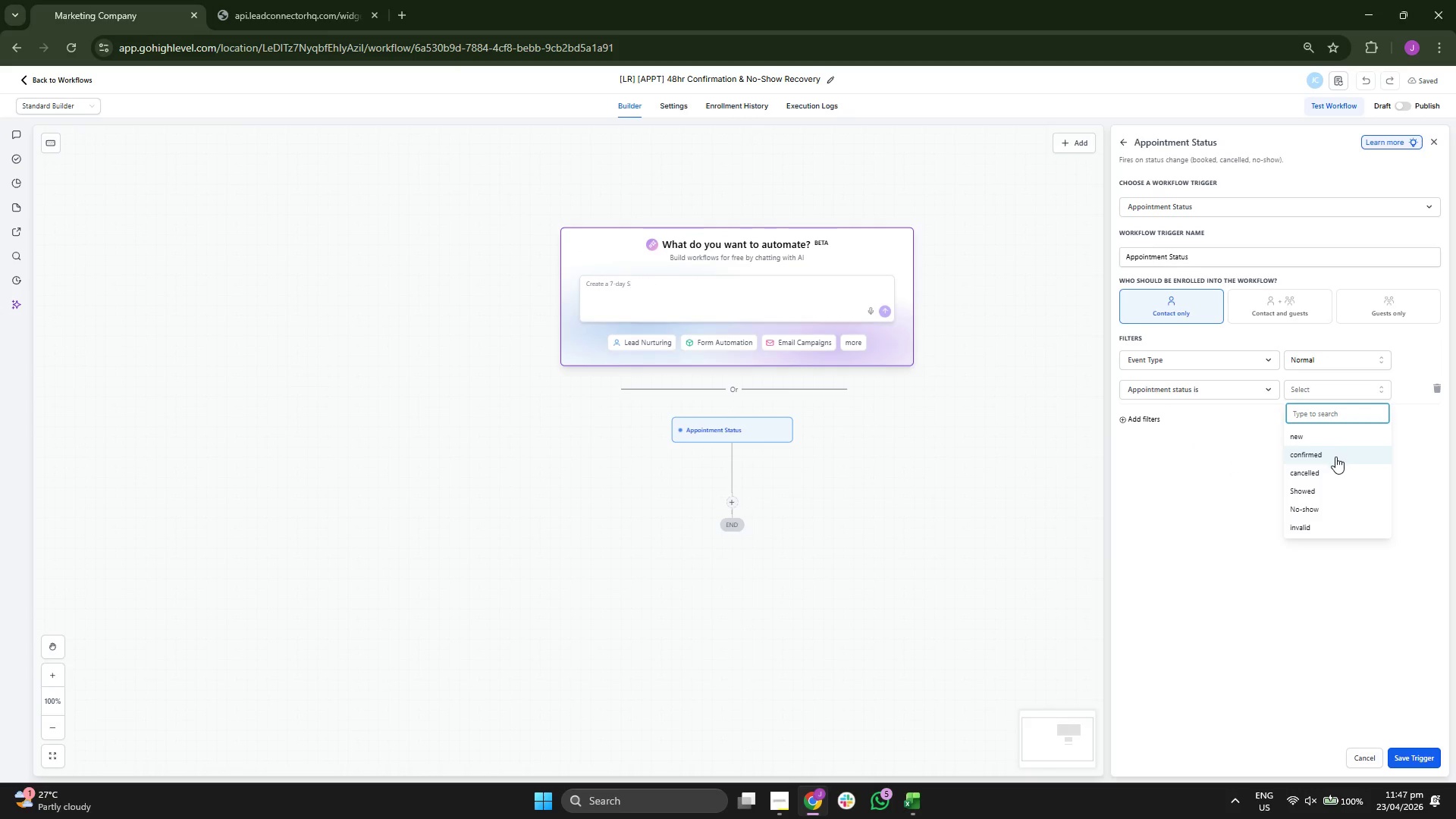 
left_click_drag(start_coordinate=[1250, 525], to_coordinate=[1250, 529])
 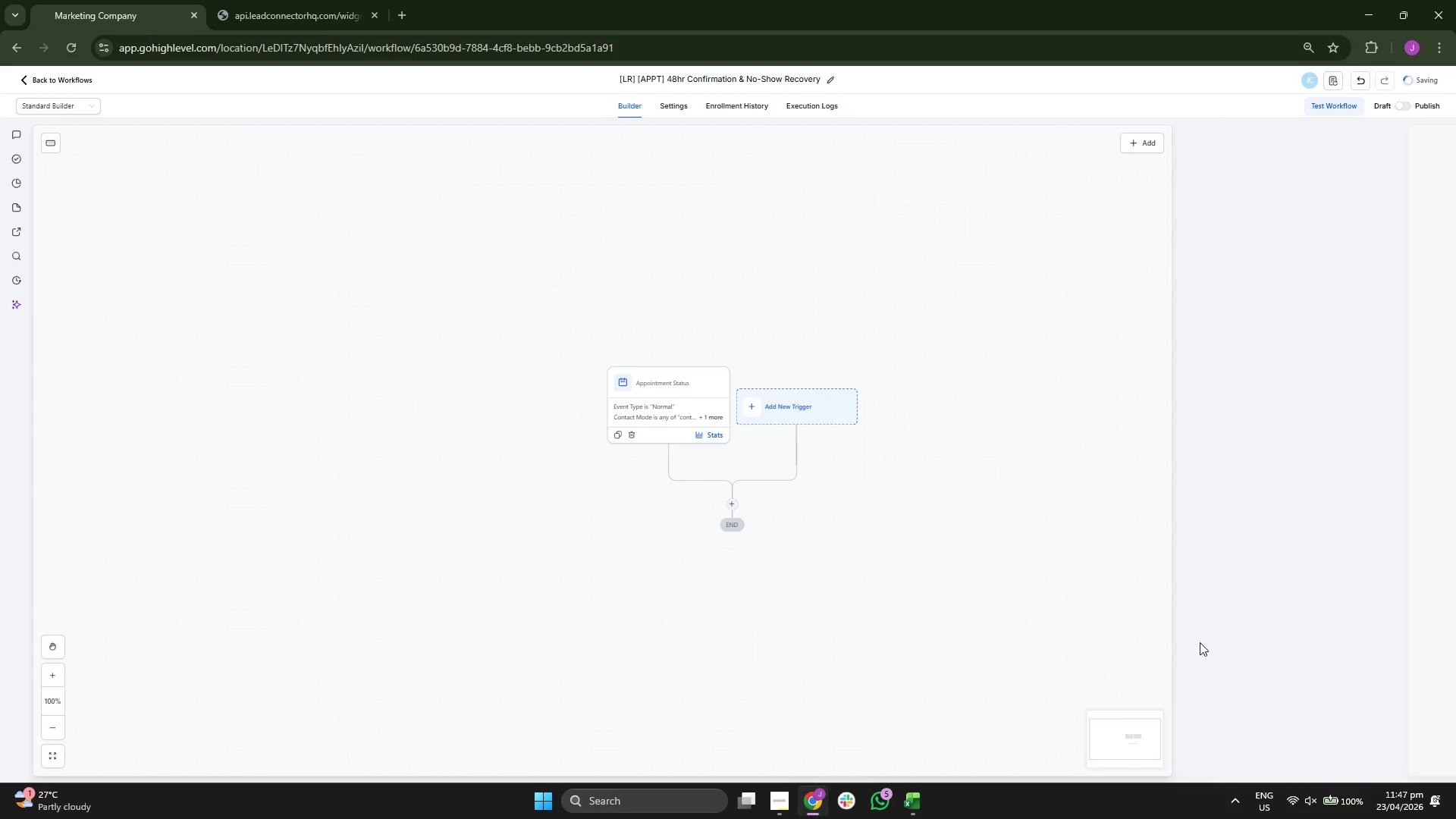 
left_click_drag(start_coordinate=[1103, 553], to_coordinate=[1104, 528])
 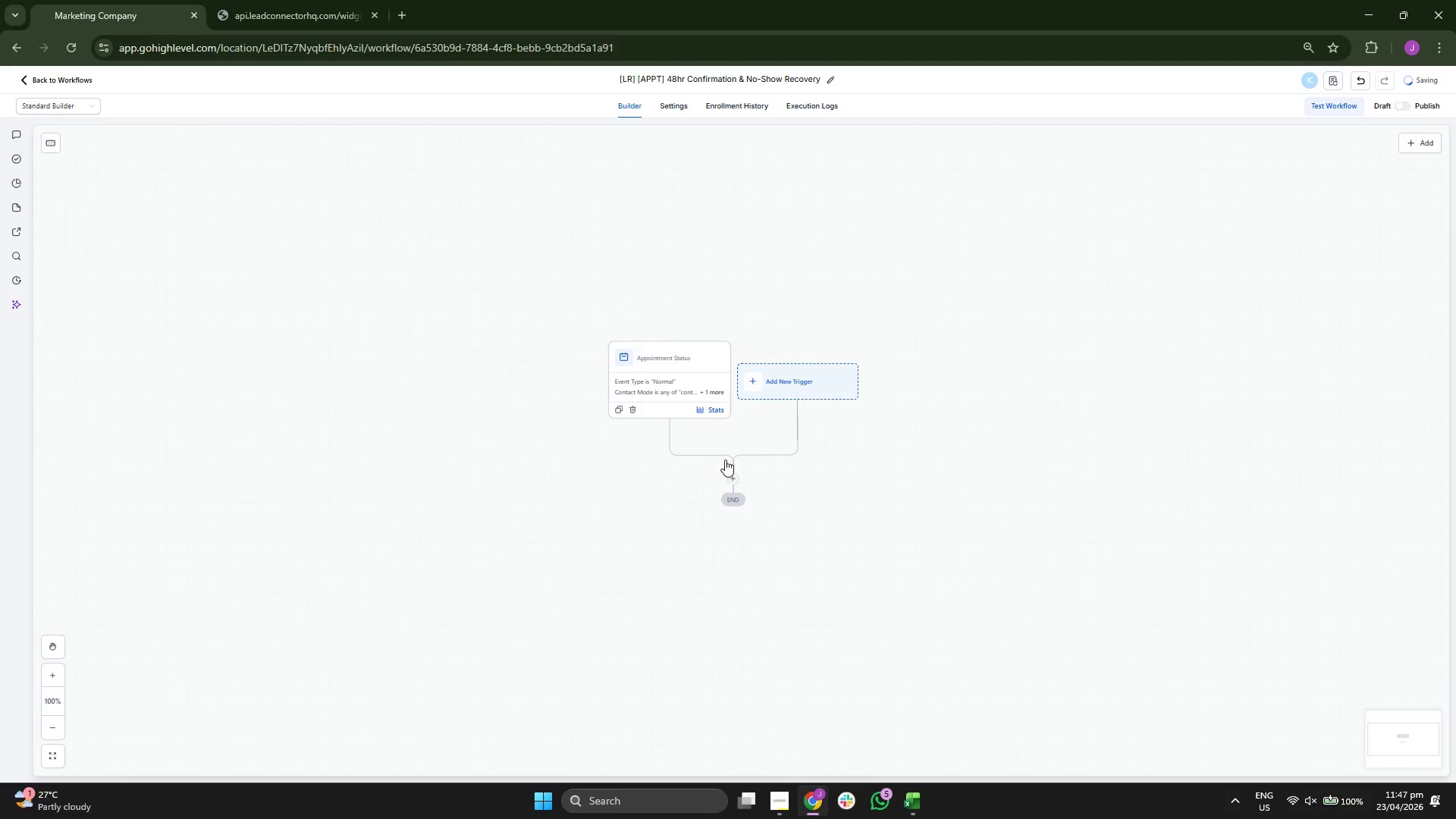 
left_click([736, 482])
 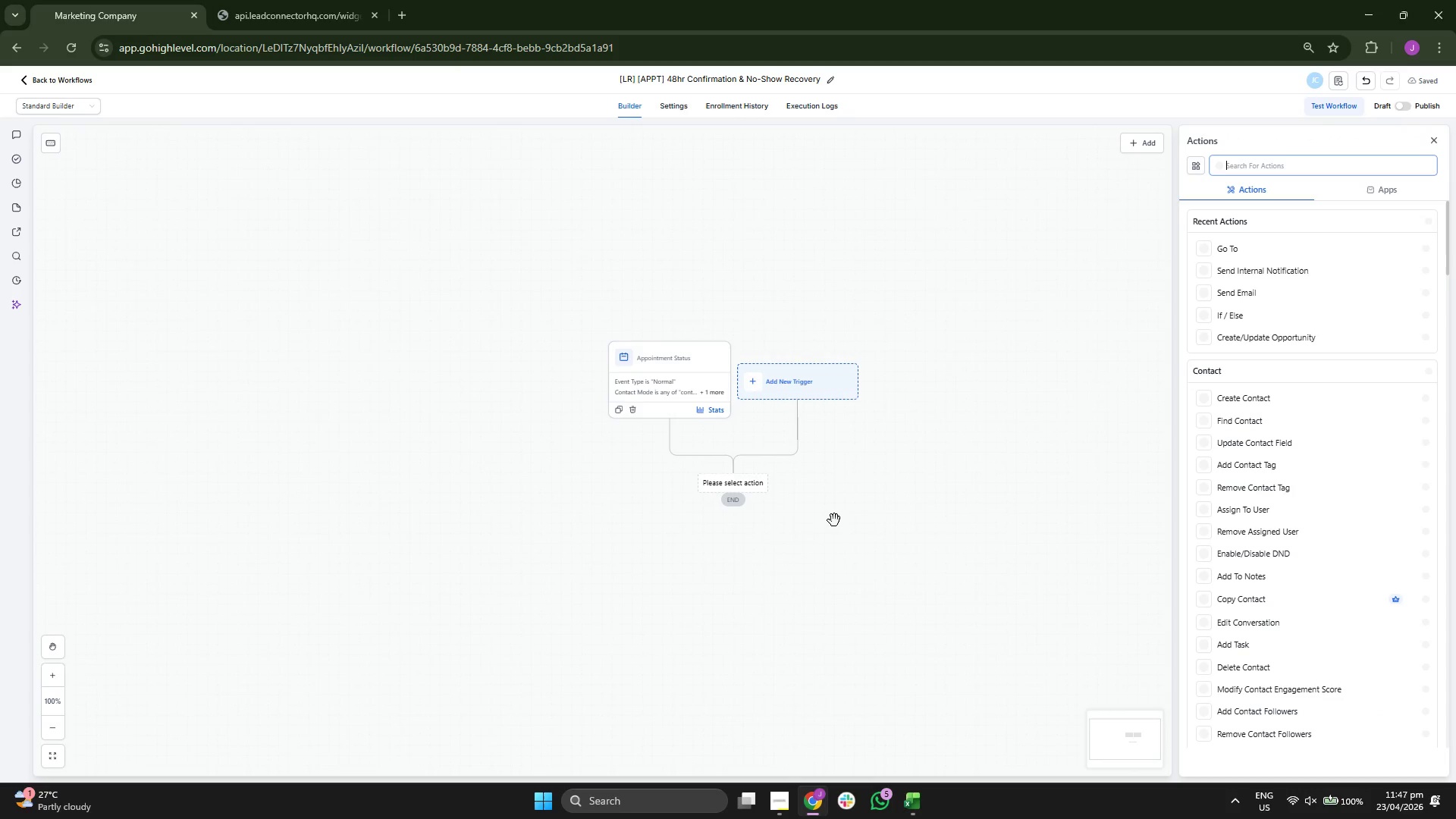 
left_click_drag(start_coordinate=[831, 515], to_coordinate=[848, 463])
 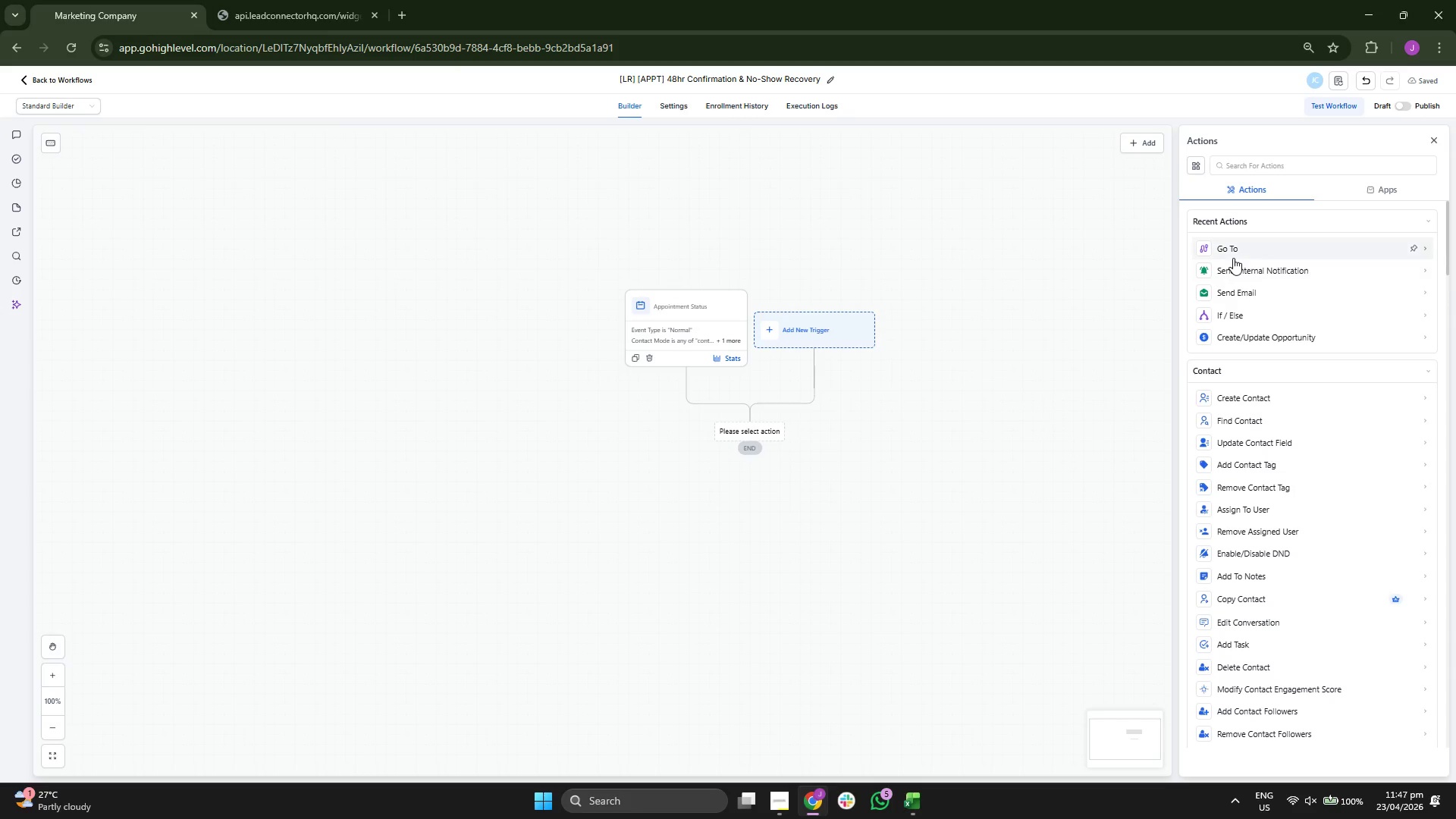 
scroll: coordinate [1272, 516], scroll_direction: down, amount: 15.0
 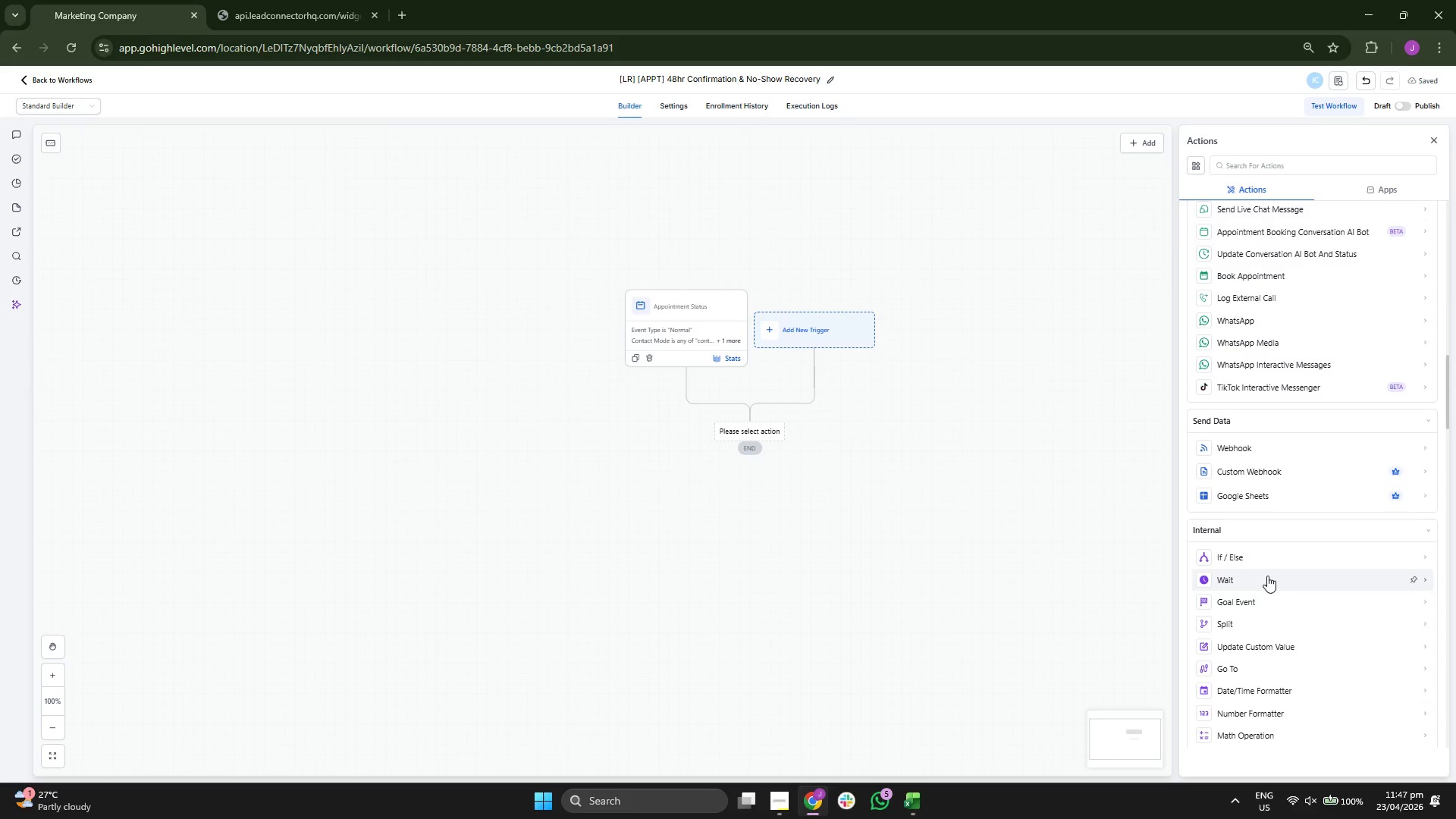 
left_click([1267, 578])
 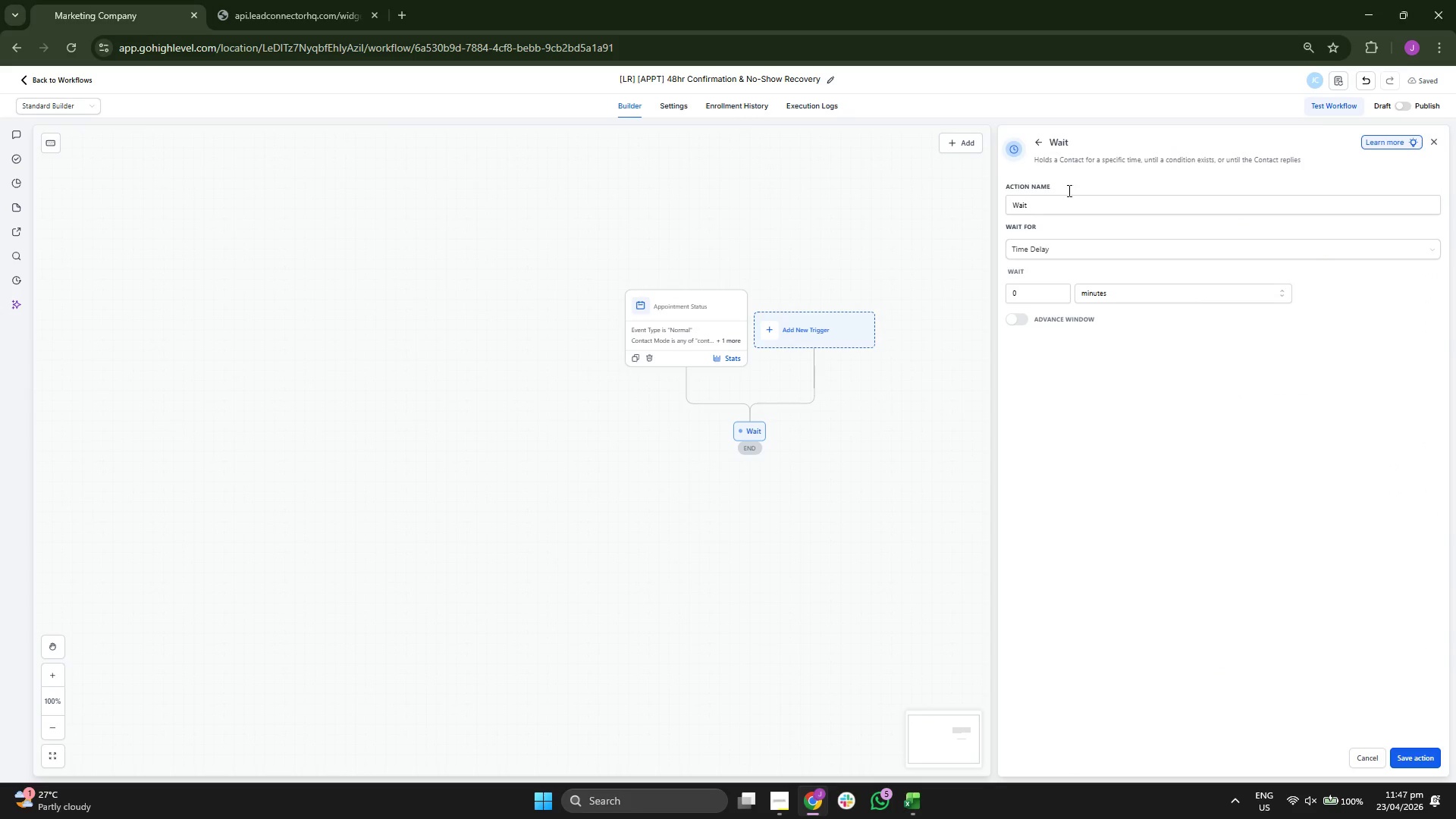 
left_click([1106, 210])
 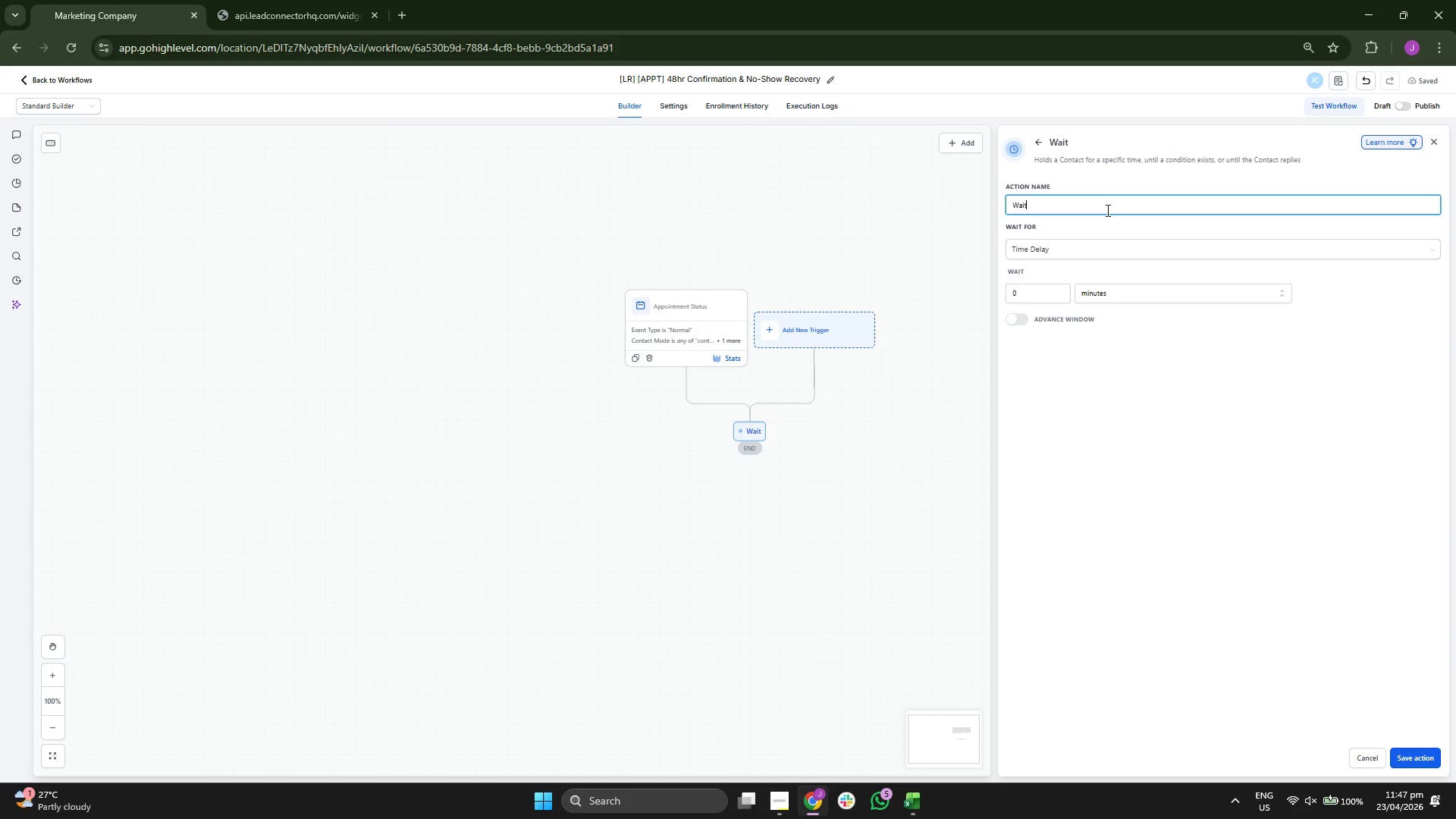 
type( 48 H)
key(Backspace)
type(hours)
key(Backspace)
key(Backspace)
key(Backspace)
key(Backspace)
key(Backspace)
type(Hours)
 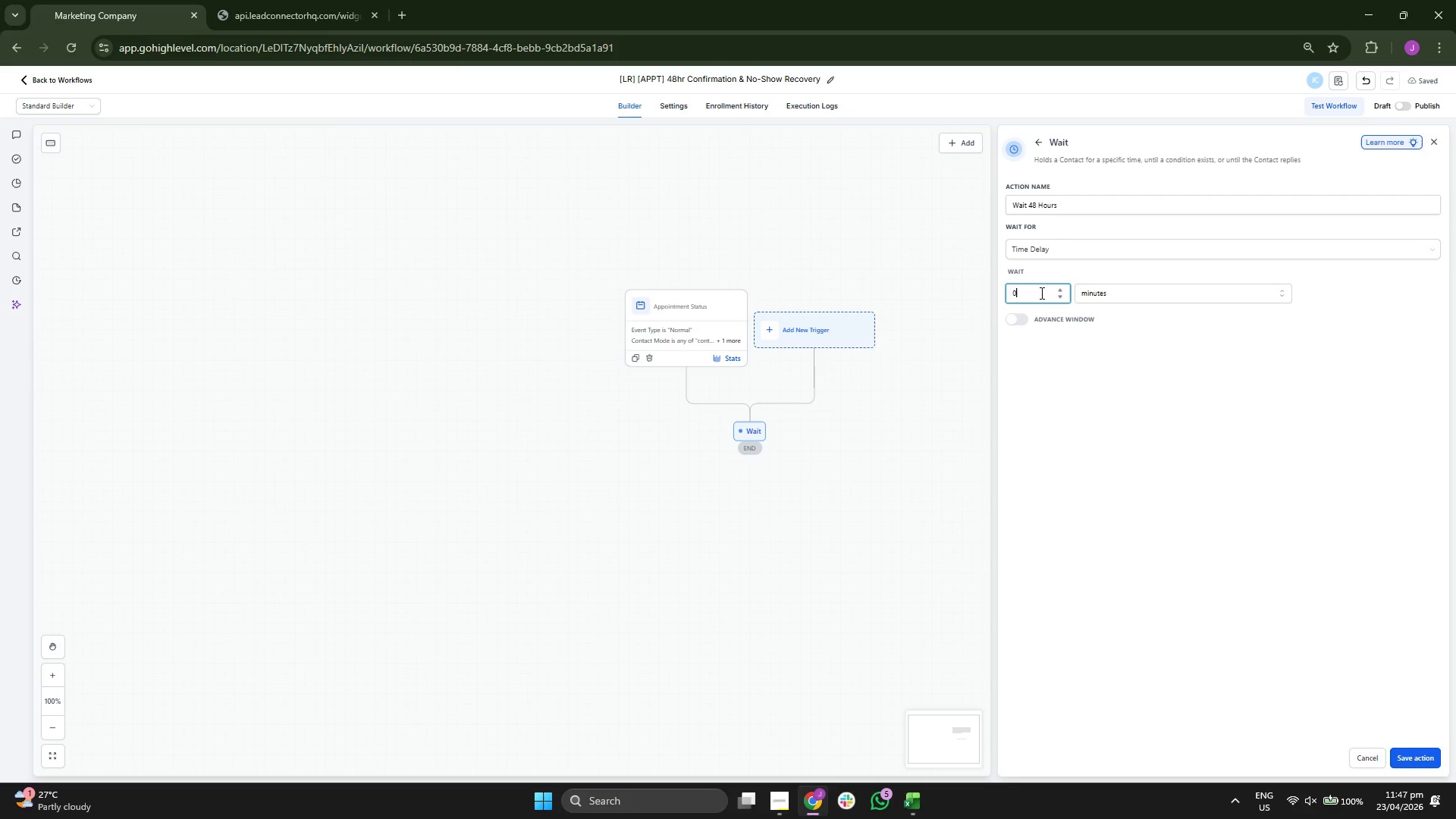 
key(4)
 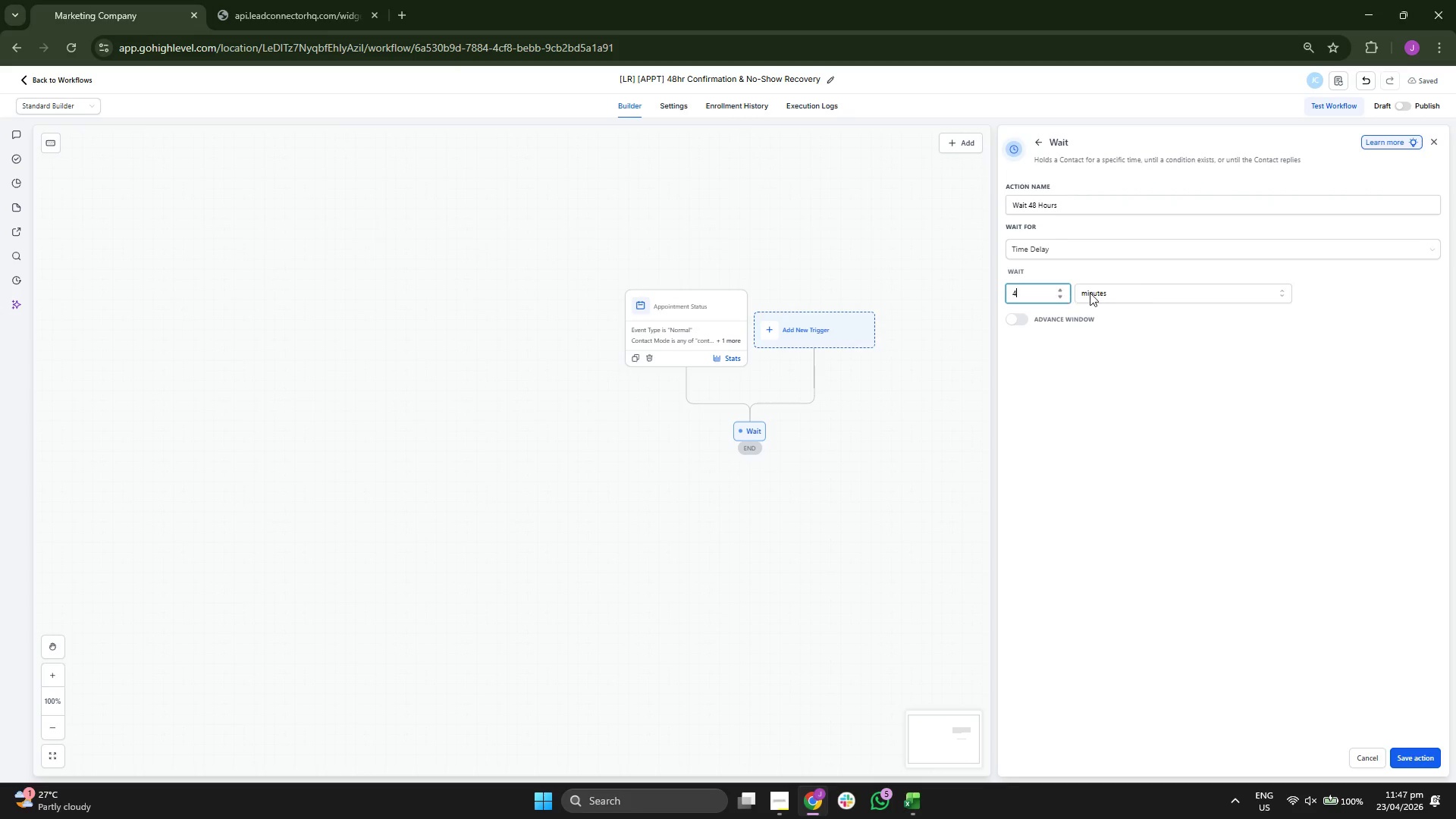 
key(8)
 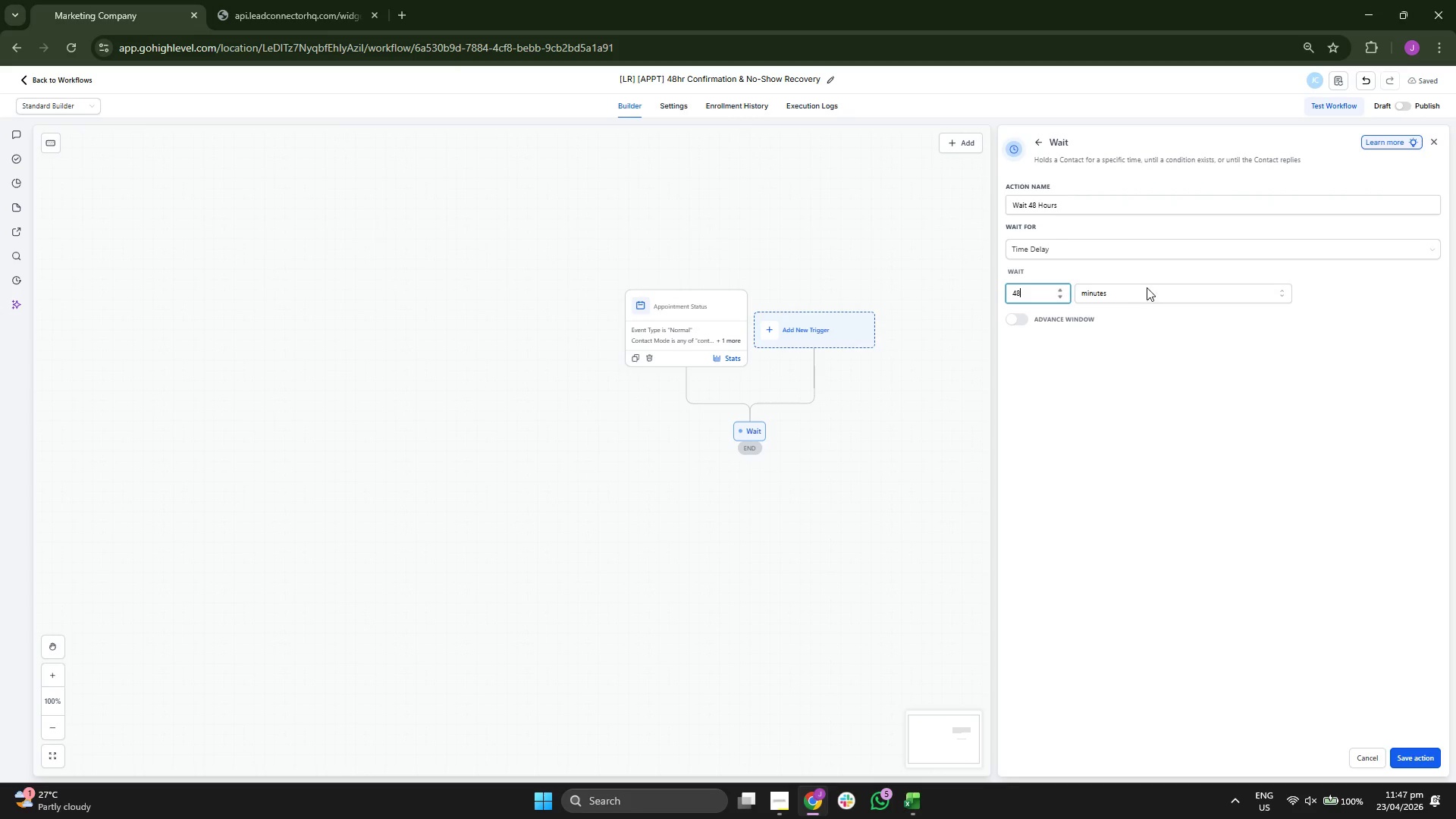 
left_click([1148, 287])
 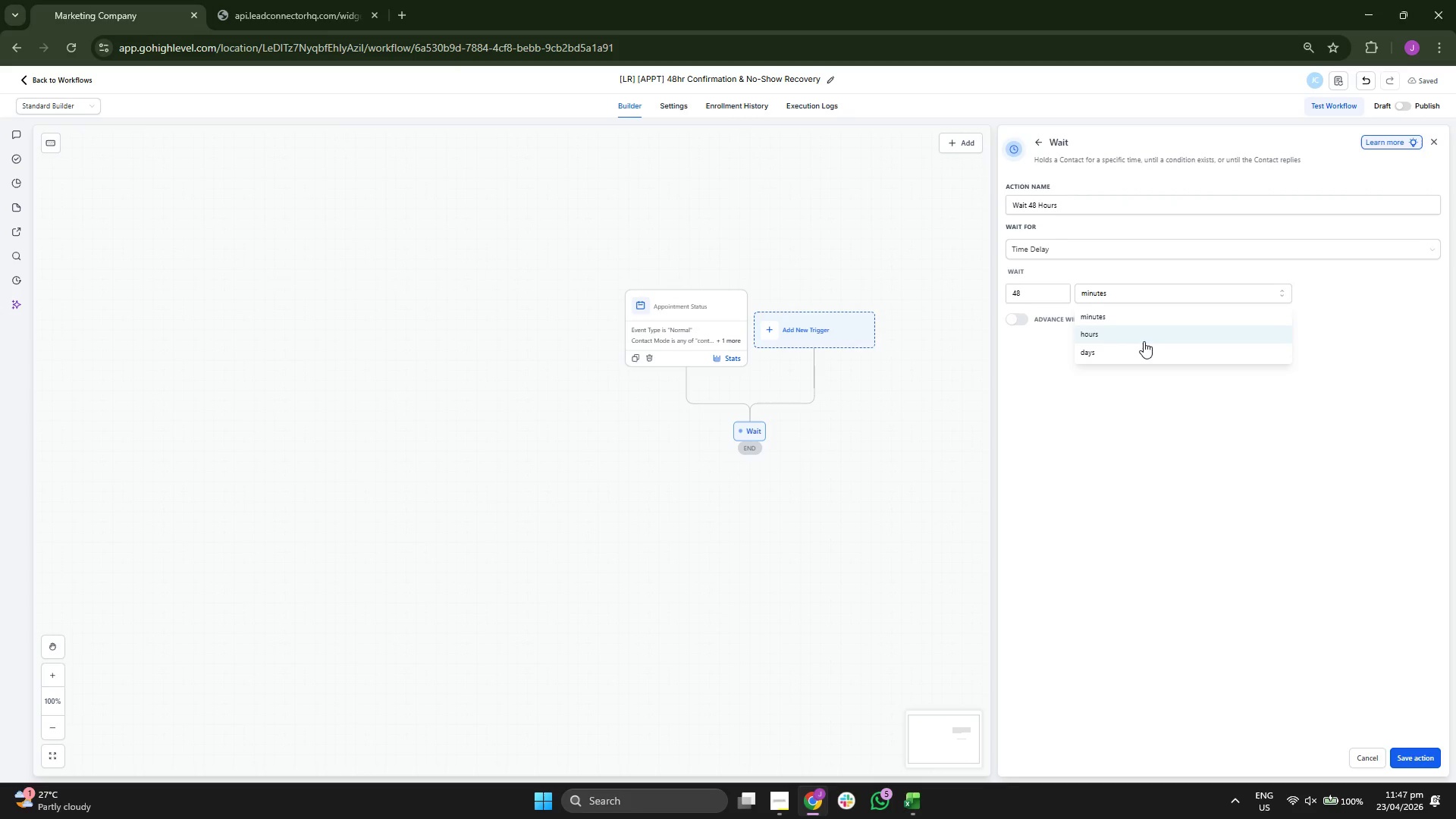 
left_click([1143, 342])
 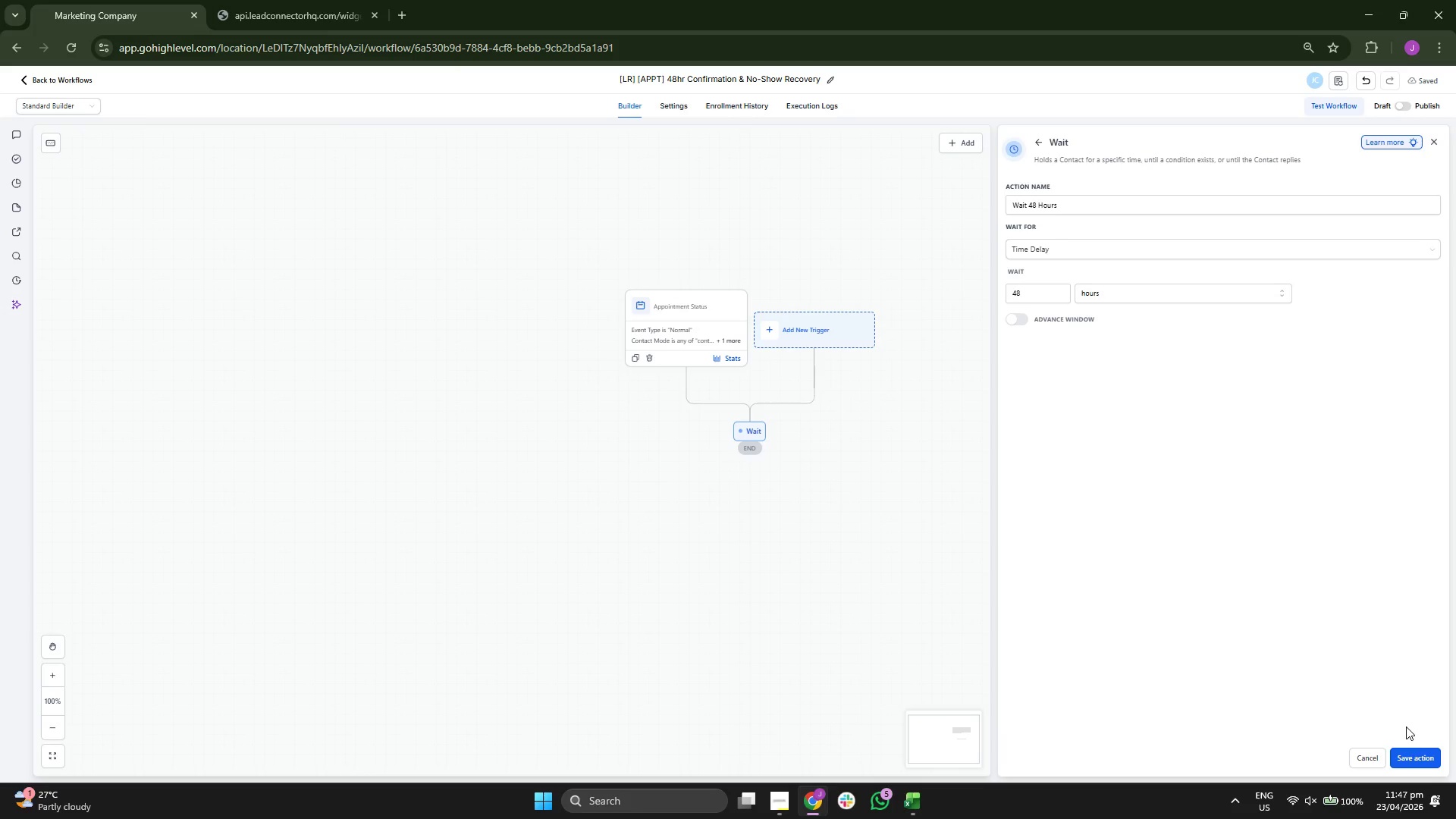 
left_click([1414, 749])
 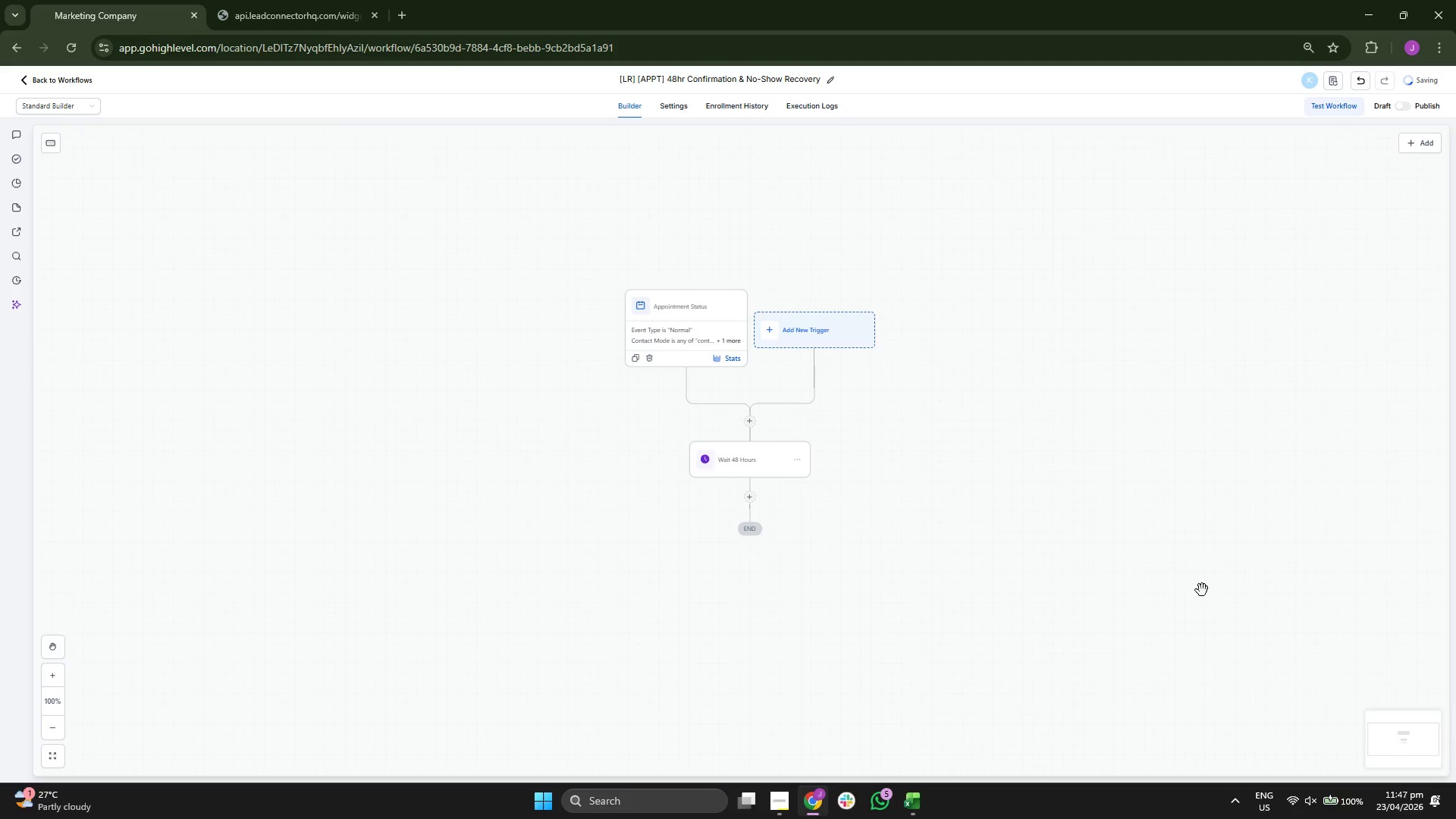 
left_click_drag(start_coordinate=[1154, 558], to_coordinate=[1159, 523])
 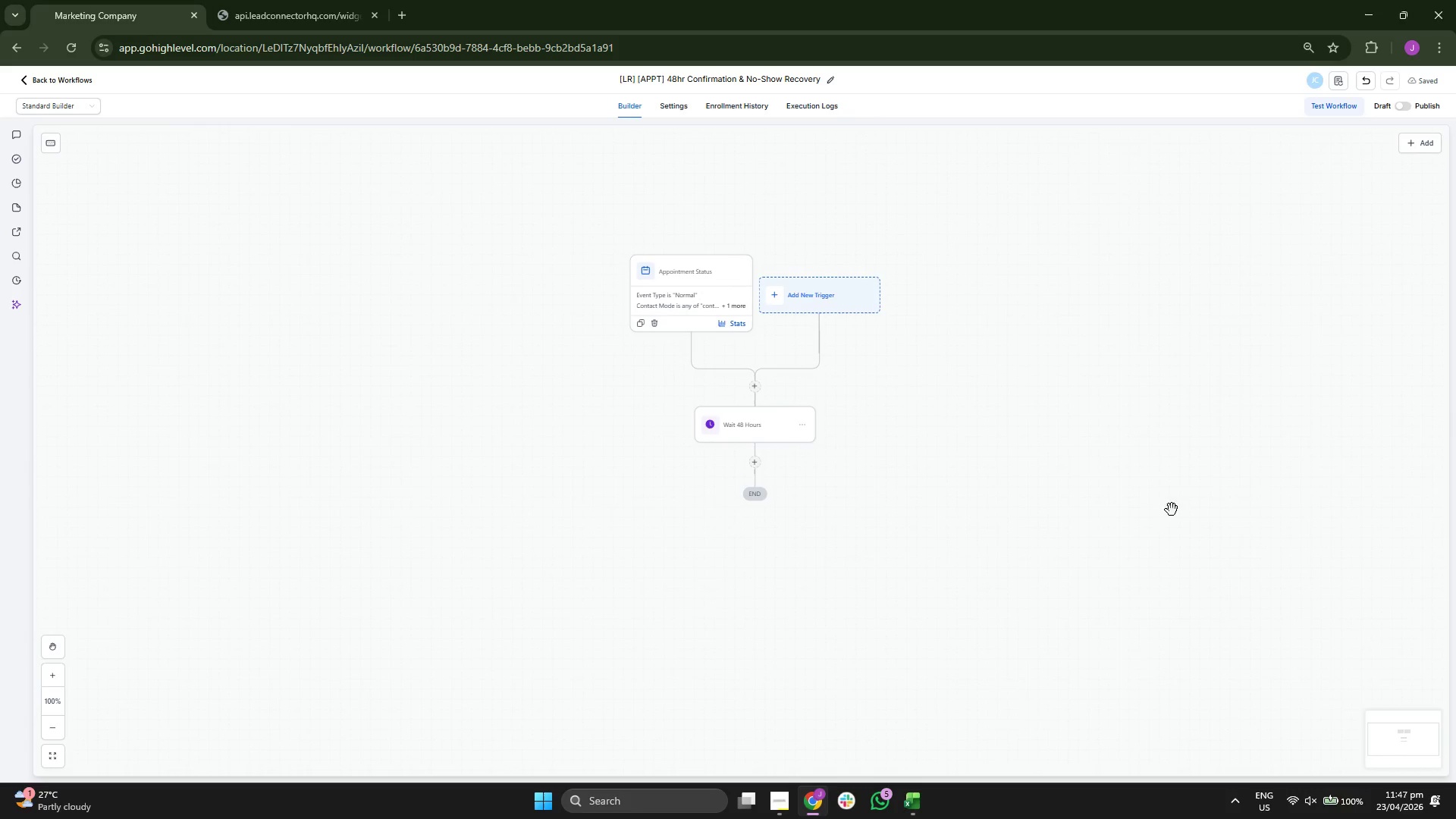 
left_click_drag(start_coordinate=[1165, 504], to_coordinate=[1156, 516])
 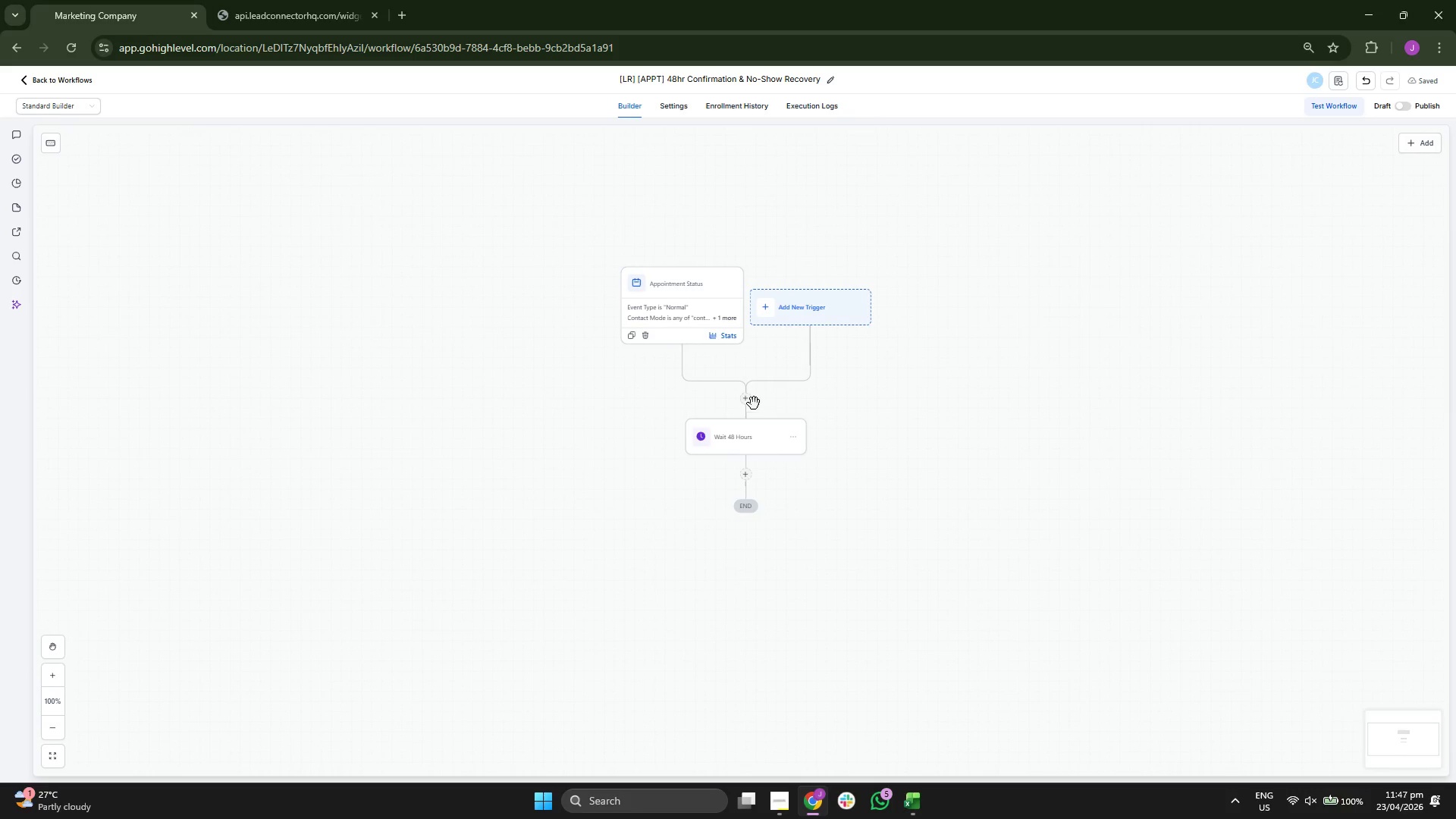 
left_click([746, 401])
 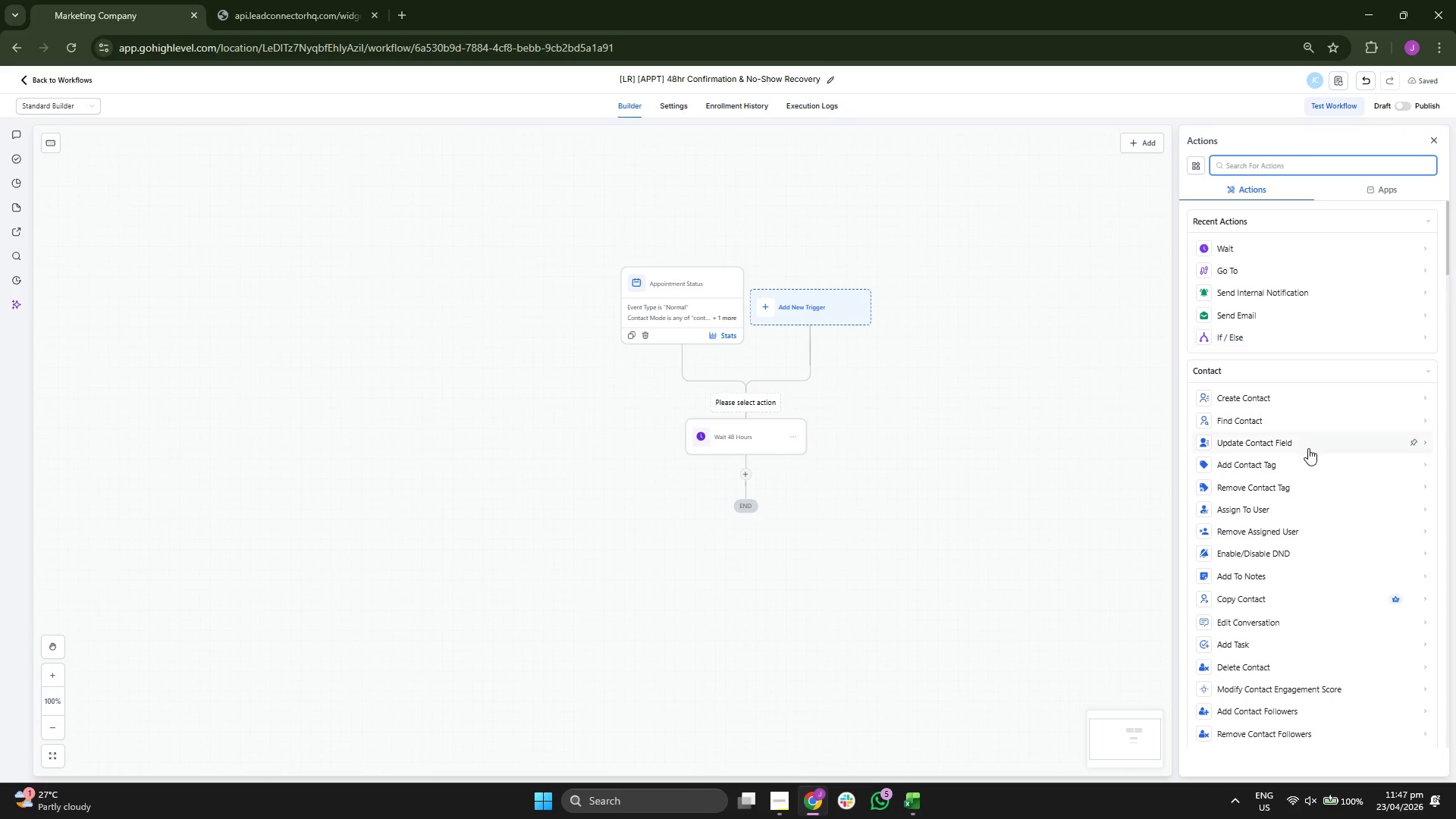 
scroll: coordinate [1308, 504], scroll_direction: down, amount: 9.0
 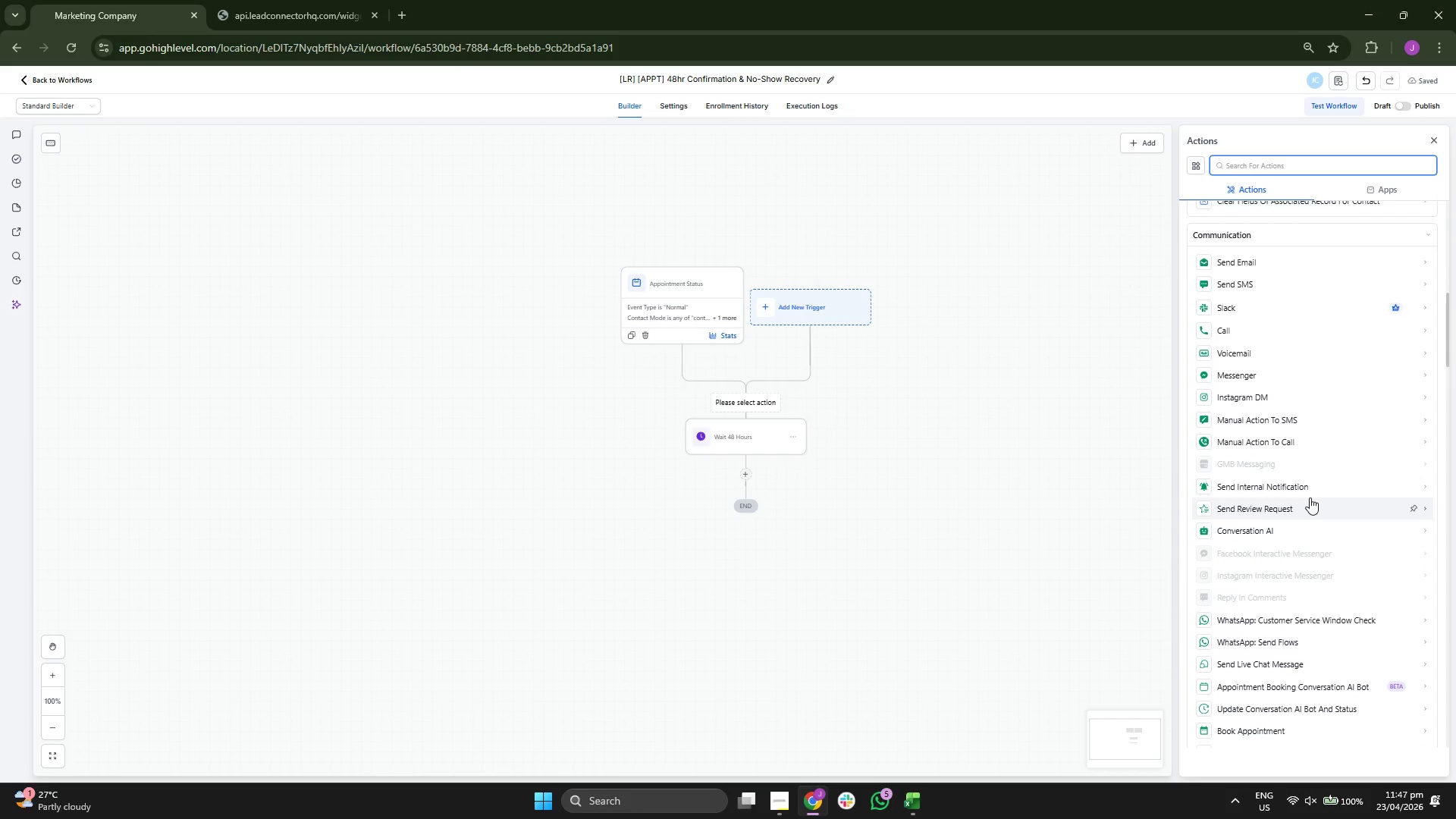 
scroll: coordinate [1310, 497], scroll_direction: up, amount: 1.0
 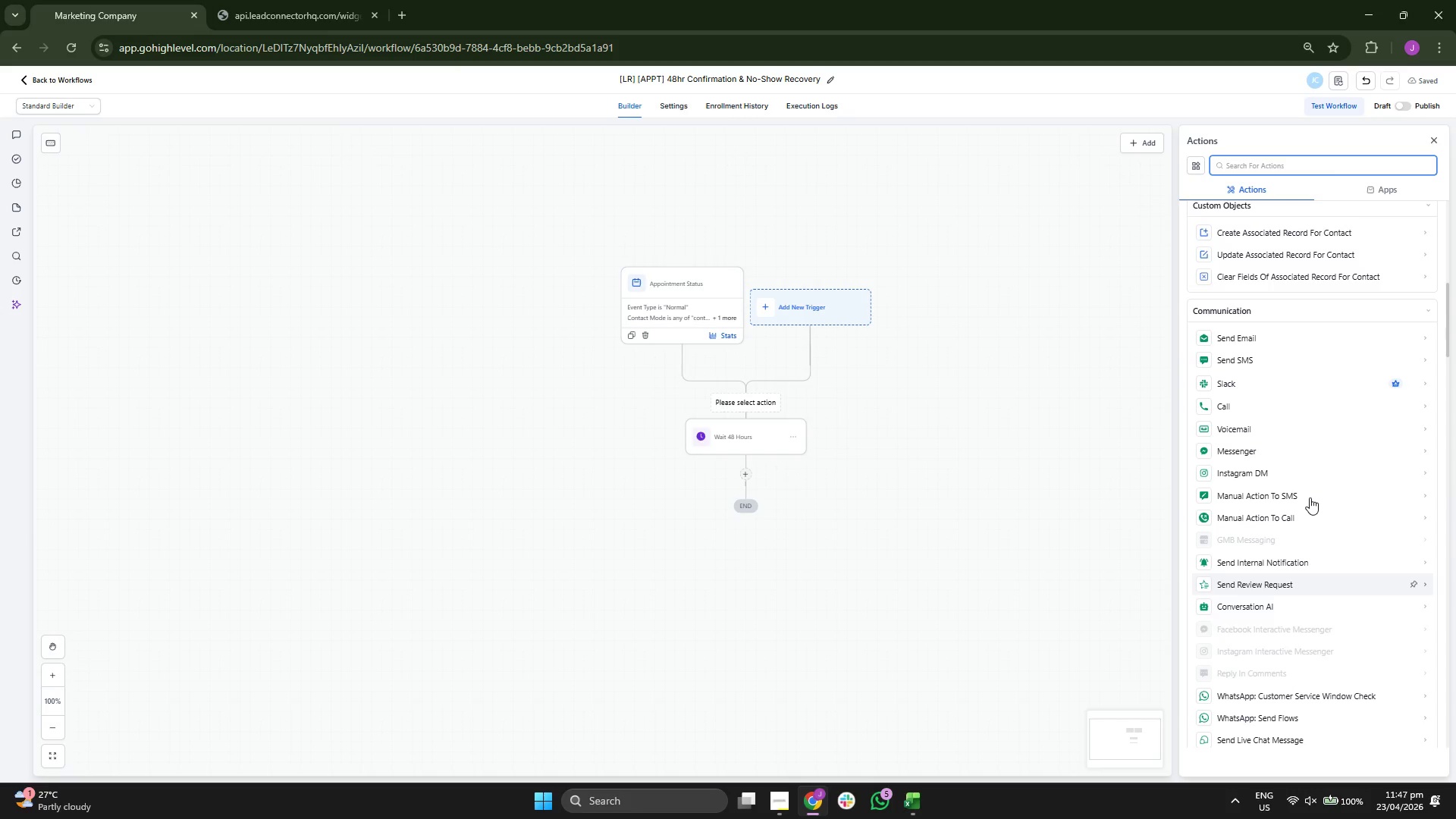 
scroll: coordinate [1309, 497], scroll_direction: down, amount: 1.0
 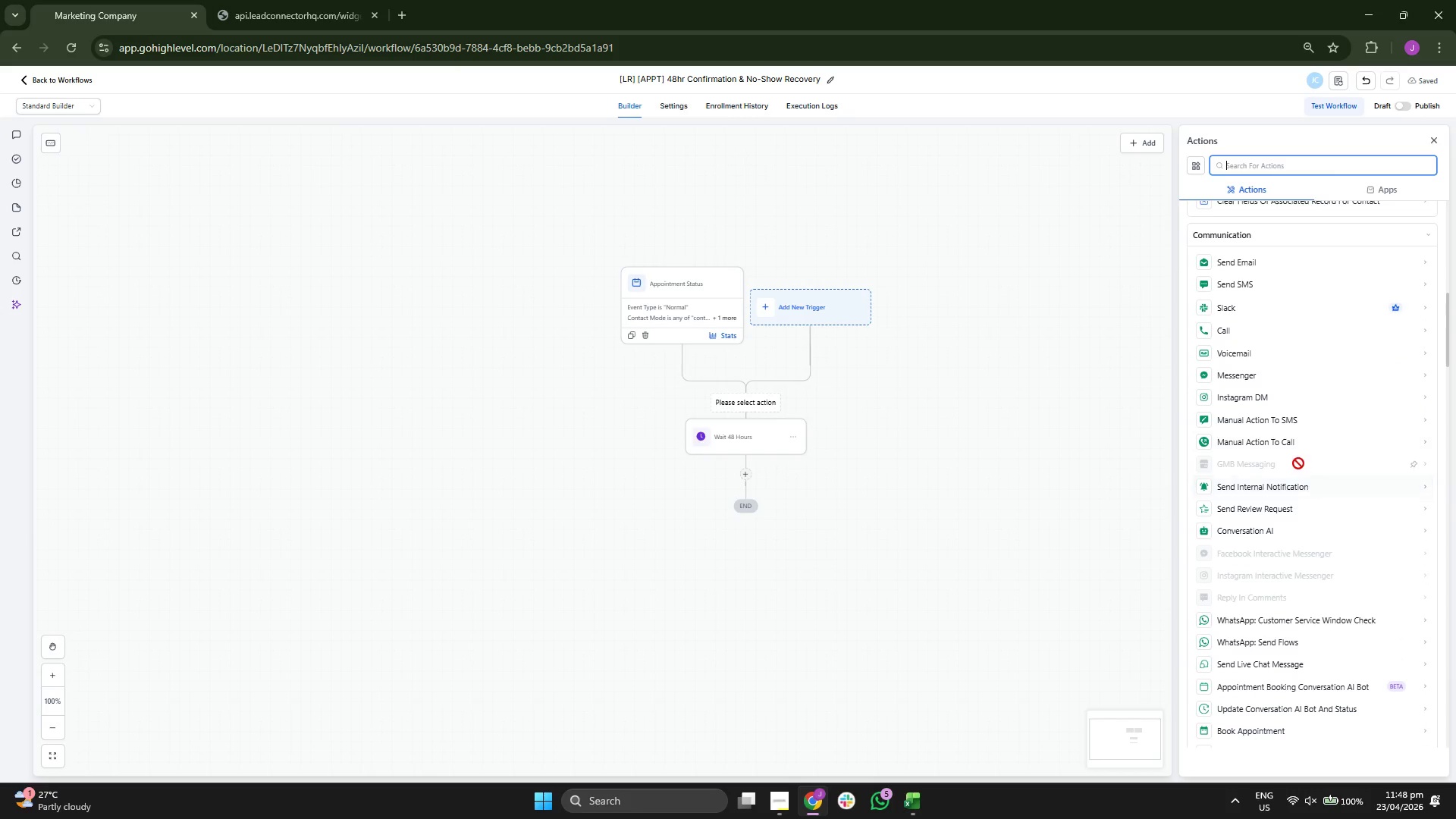 
scroll: coordinate [1298, 463], scroll_direction: up, amount: 2.0
 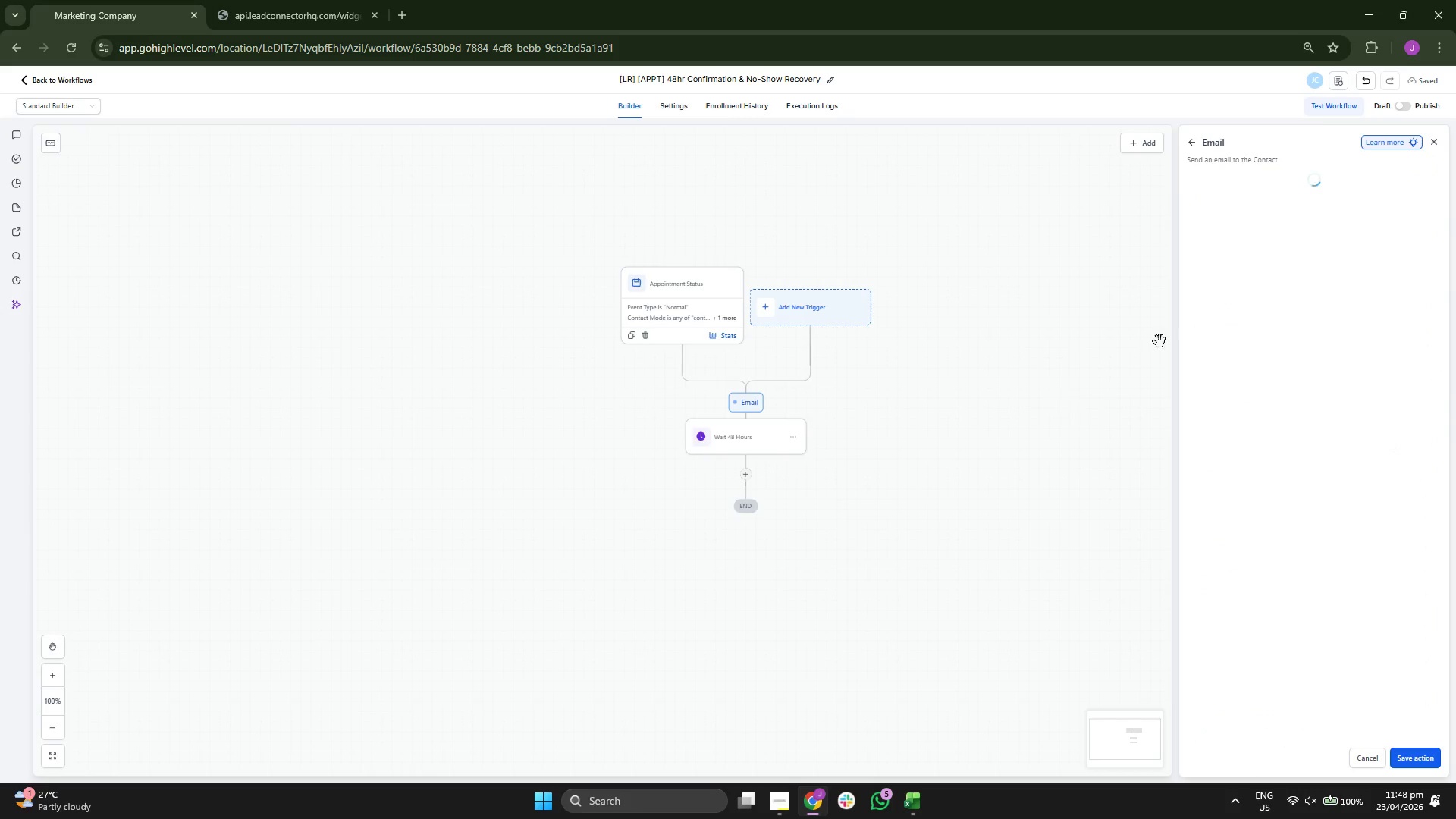 
left_click([1197, 140])
 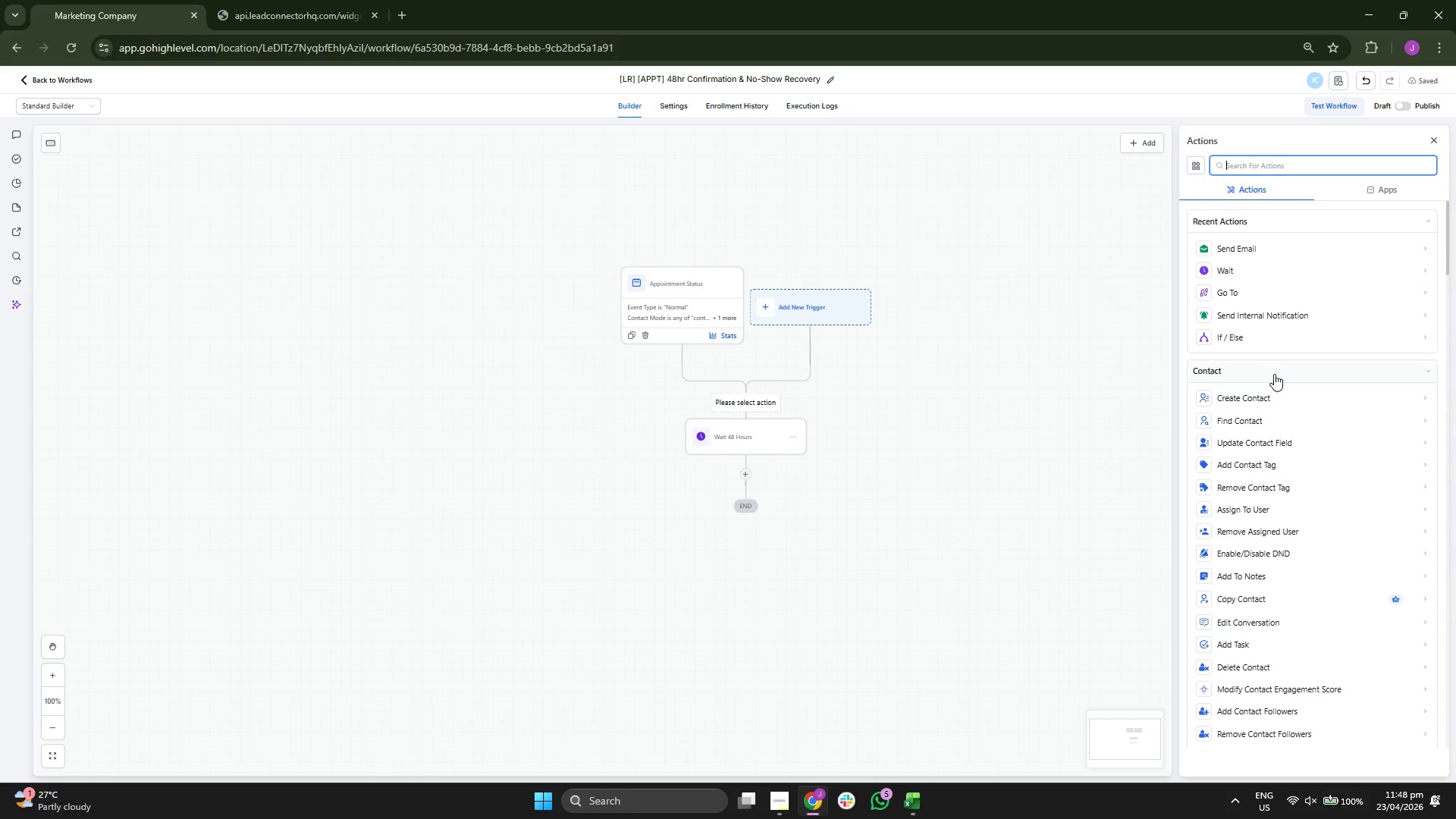 
scroll: coordinate [1285, 410], scroll_direction: down, amount: 7.0
 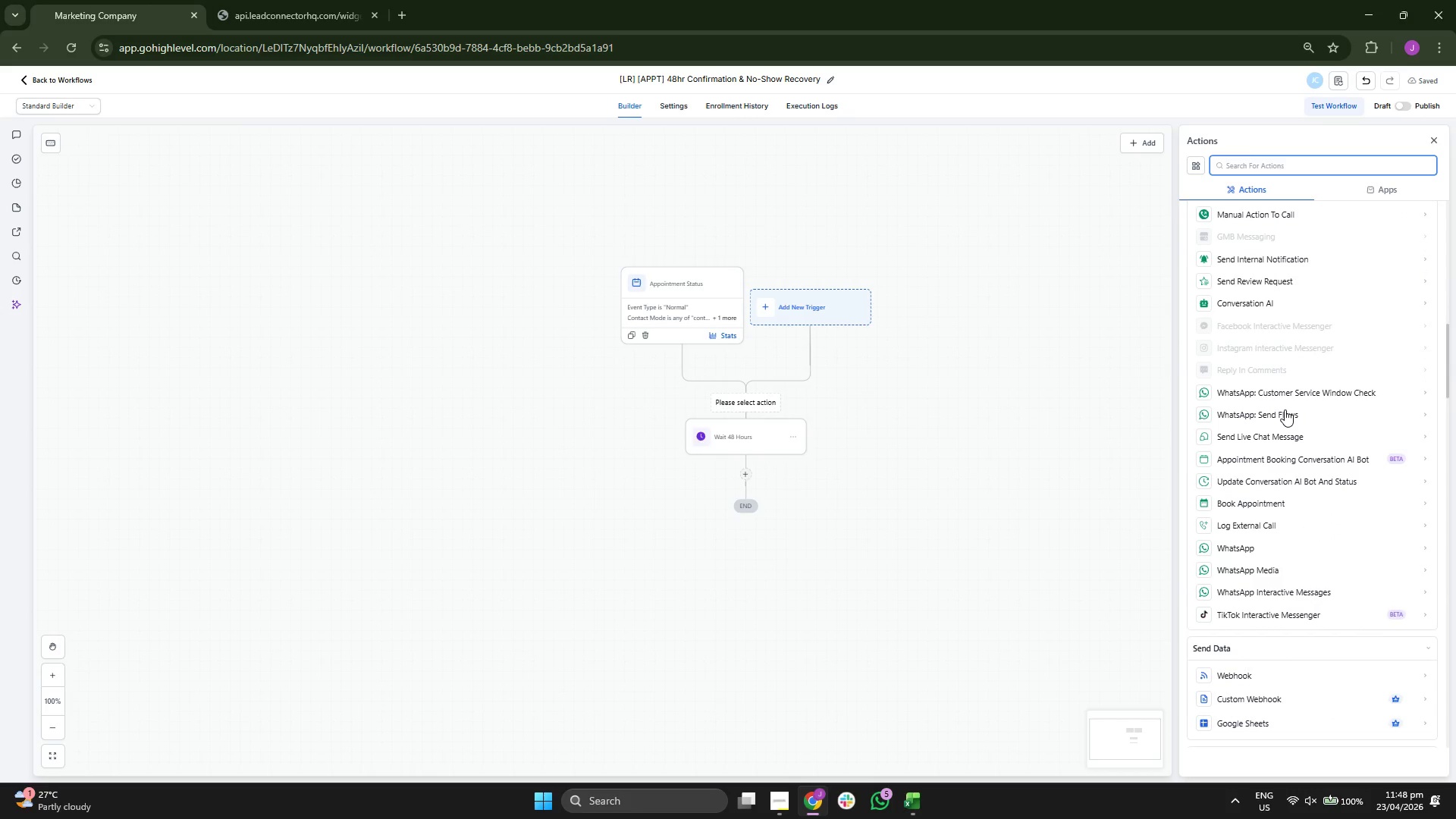 
scroll: coordinate [1285, 410], scroll_direction: down, amount: 8.0
 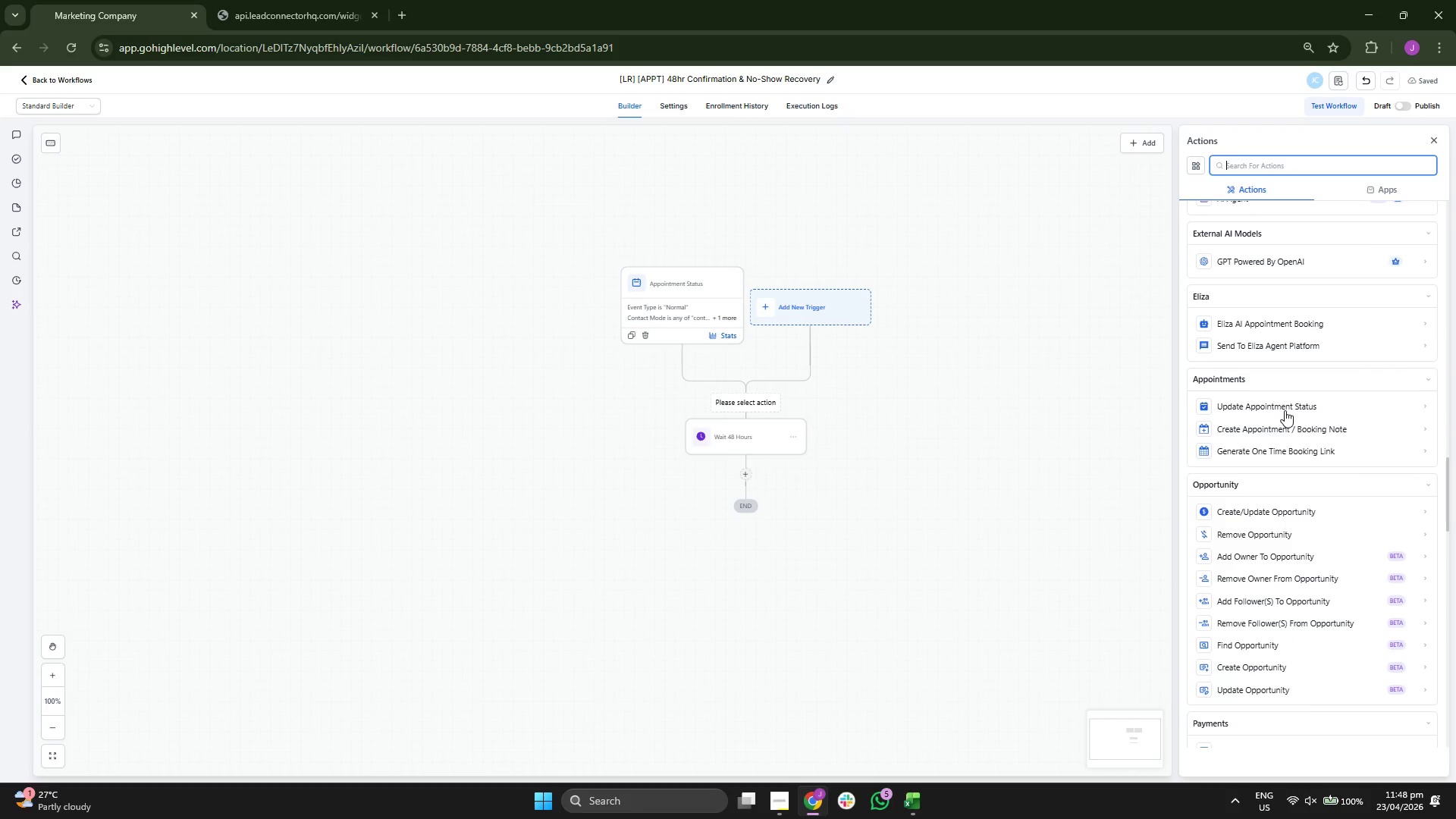 
scroll: coordinate [1289, 402], scroll_direction: up, amount: 18.0
 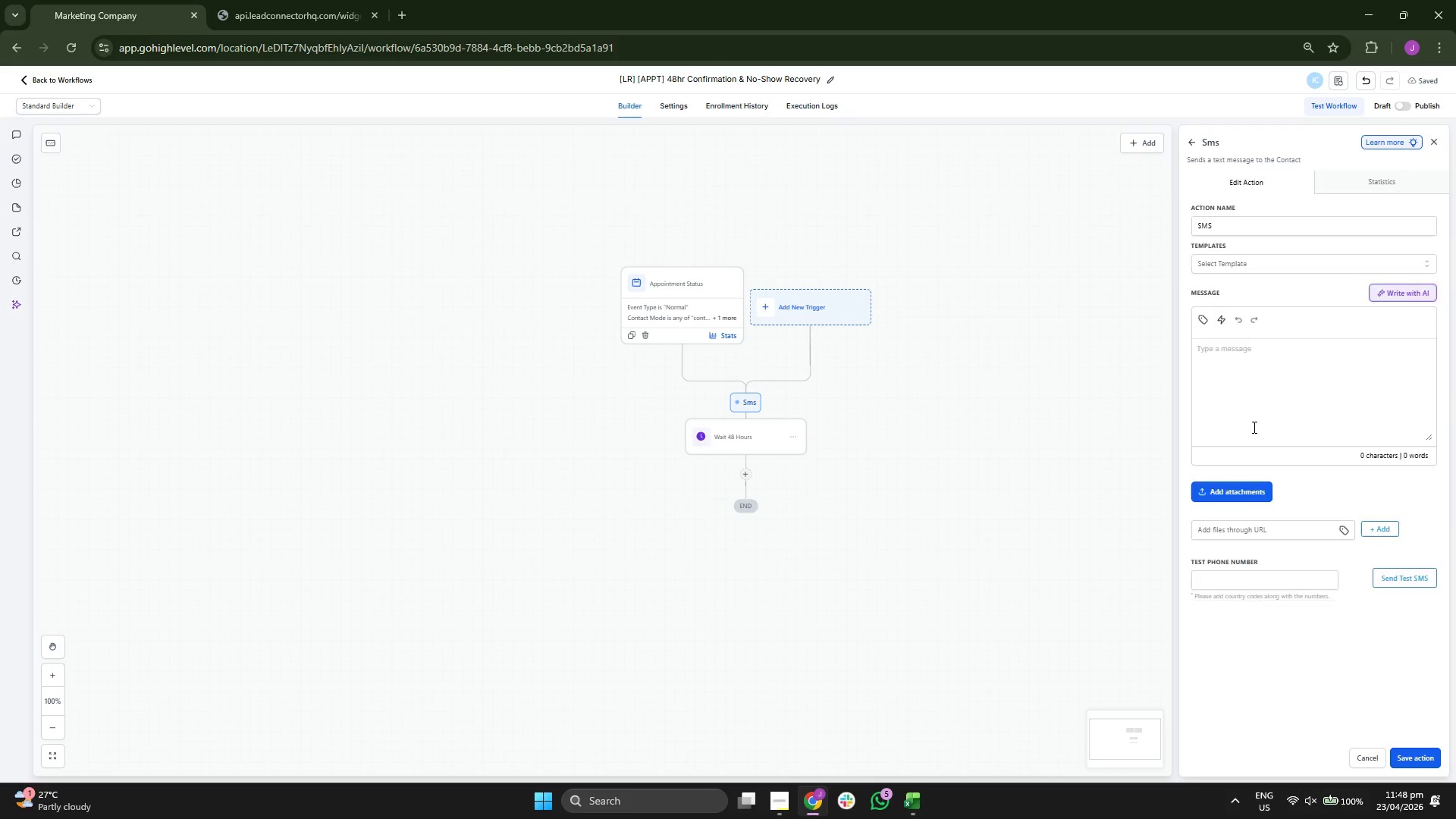 
left_click([1225, 267])
 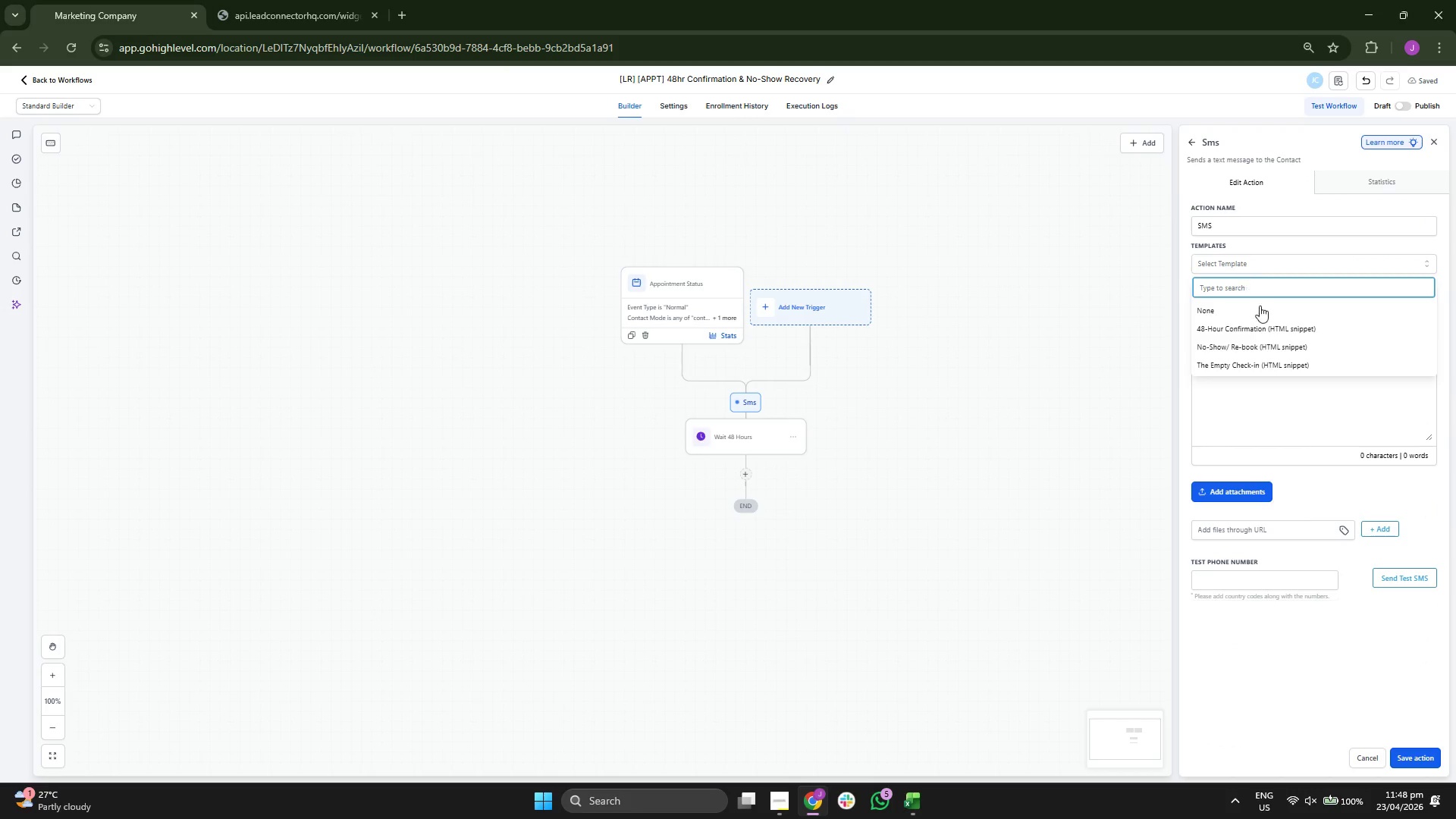 
left_click([1268, 328])
 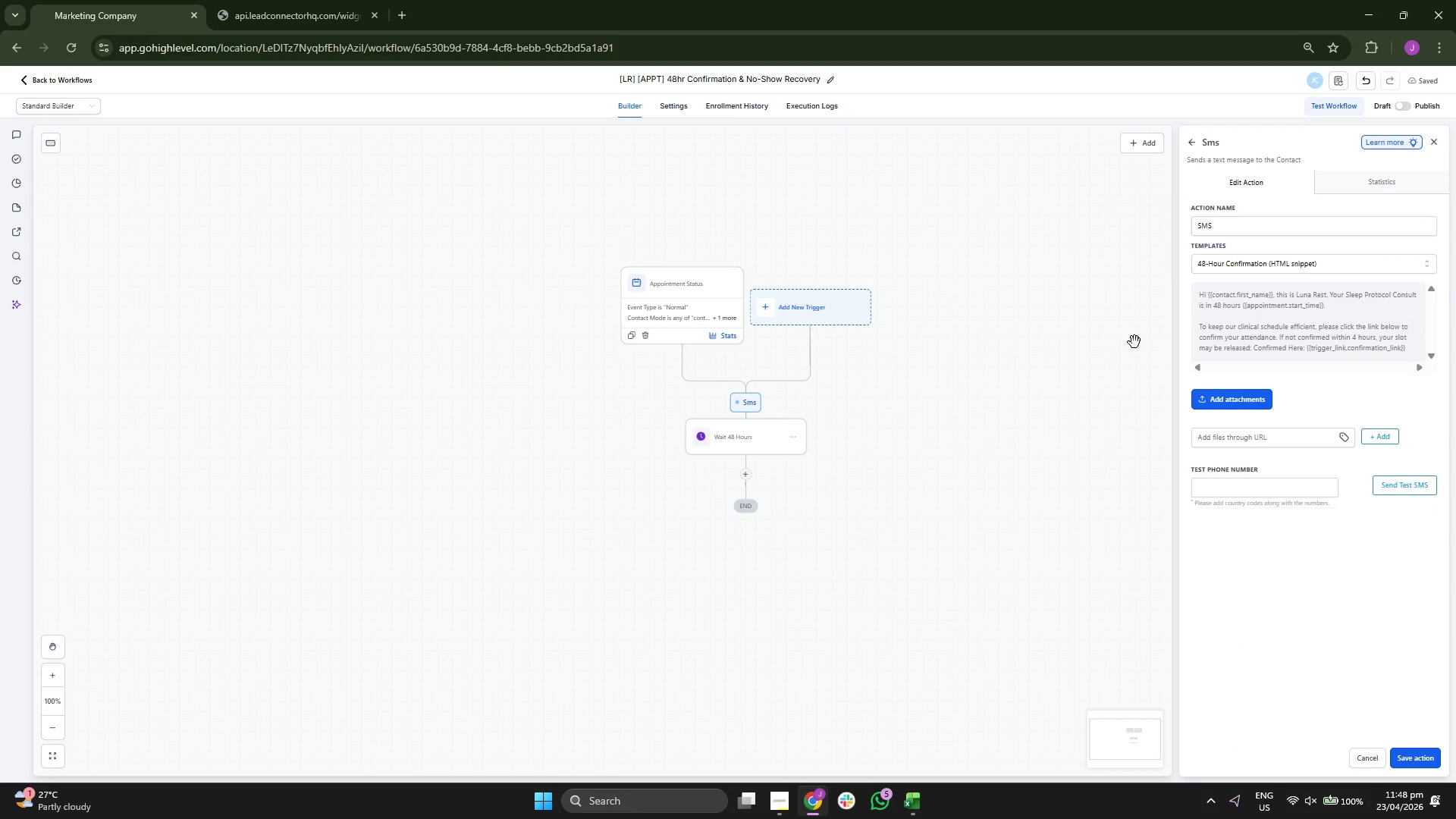 
left_click([1253, 226])
 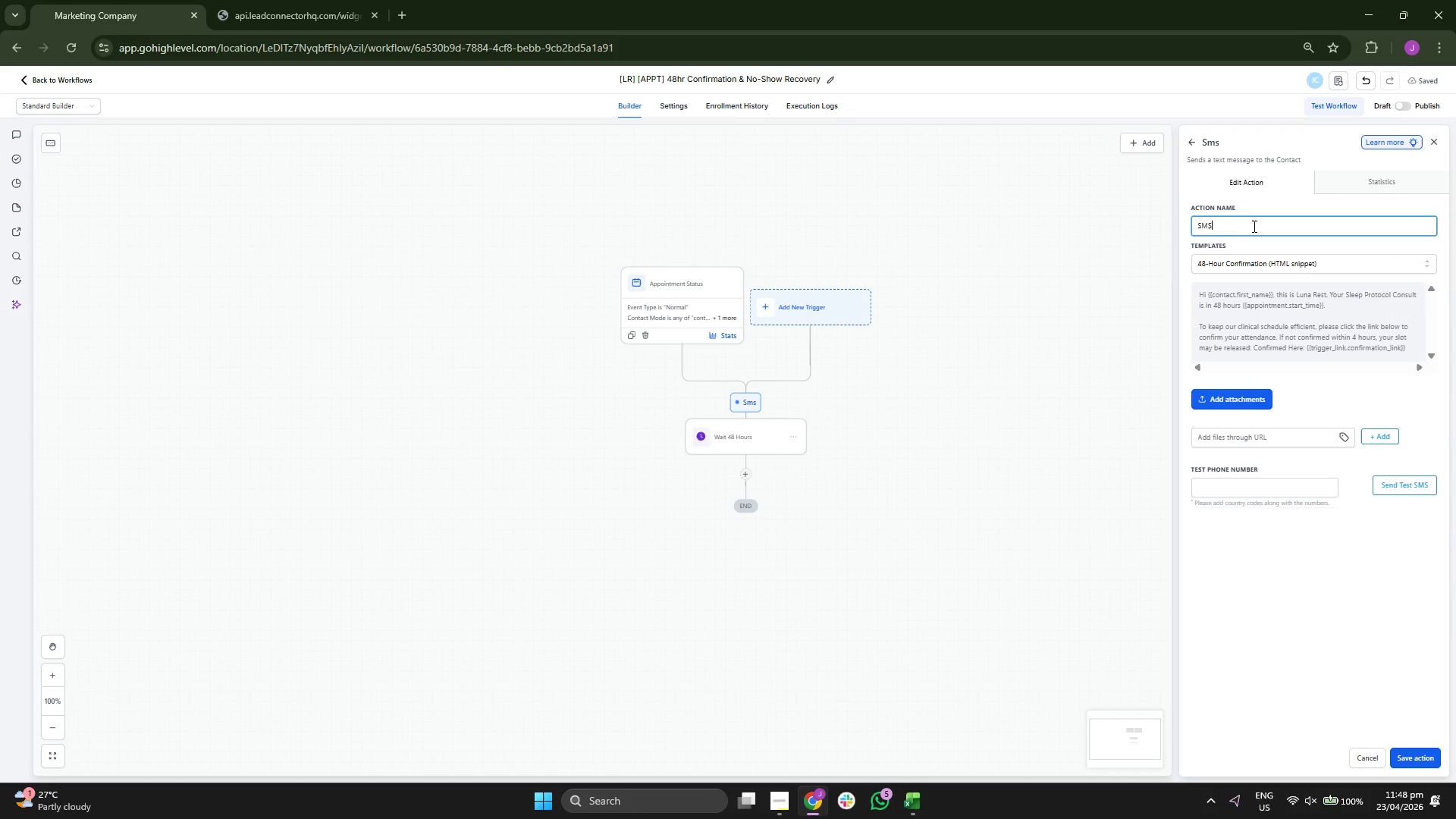 
type( 48hours Confirmation)
 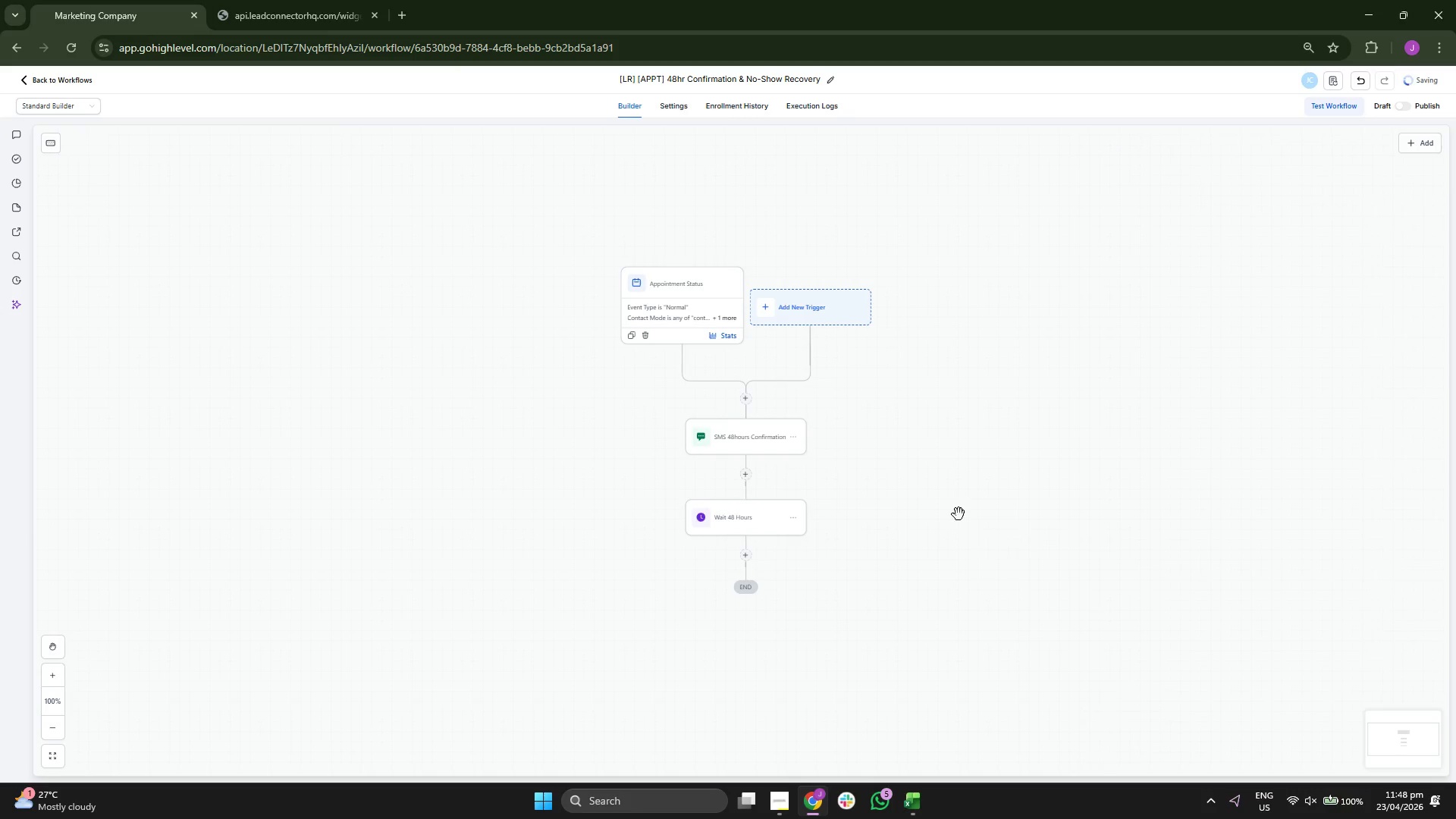 
left_click_drag(start_coordinate=[924, 592], to_coordinate=[913, 554])
 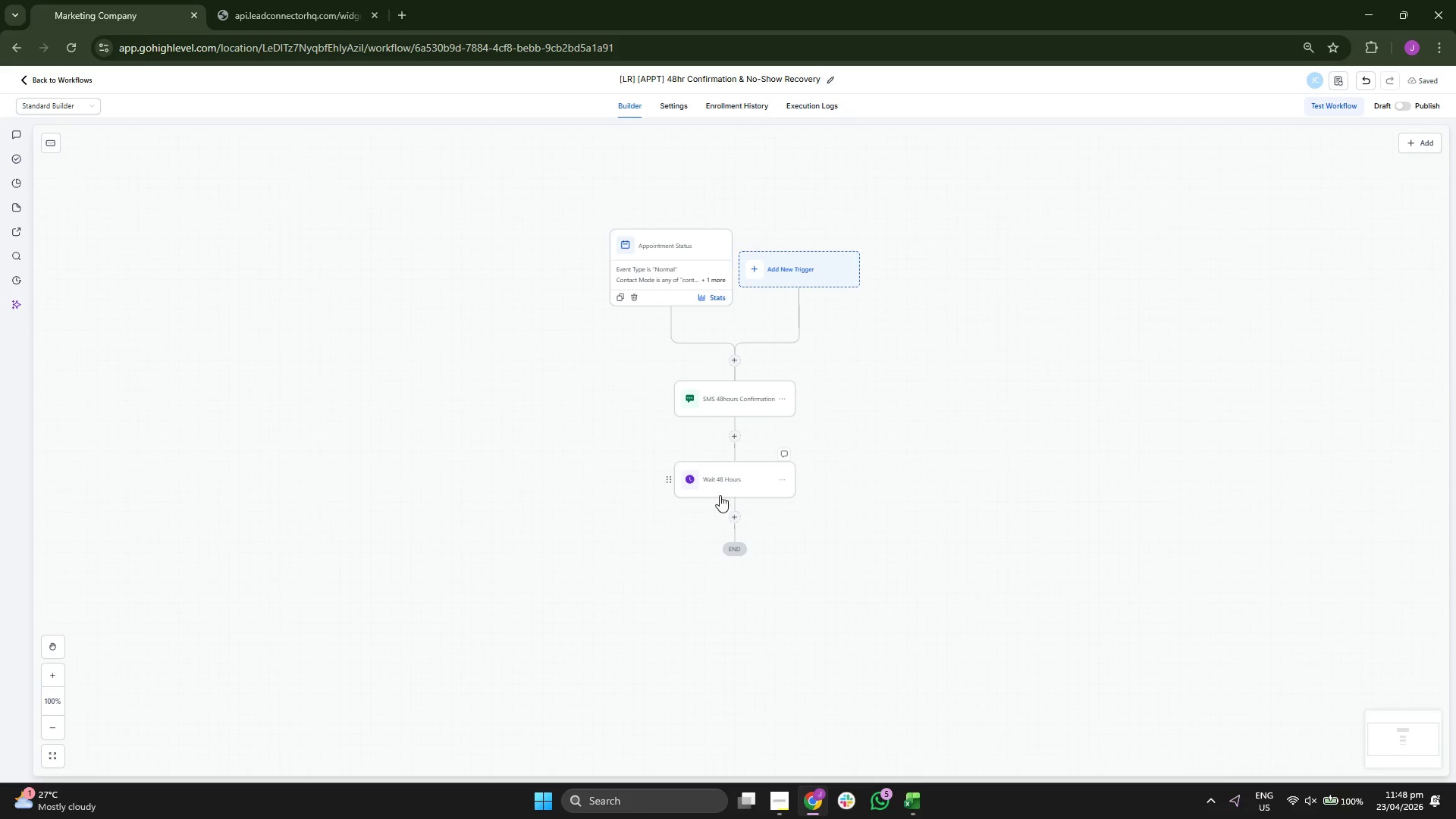 
left_click([721, 484])
 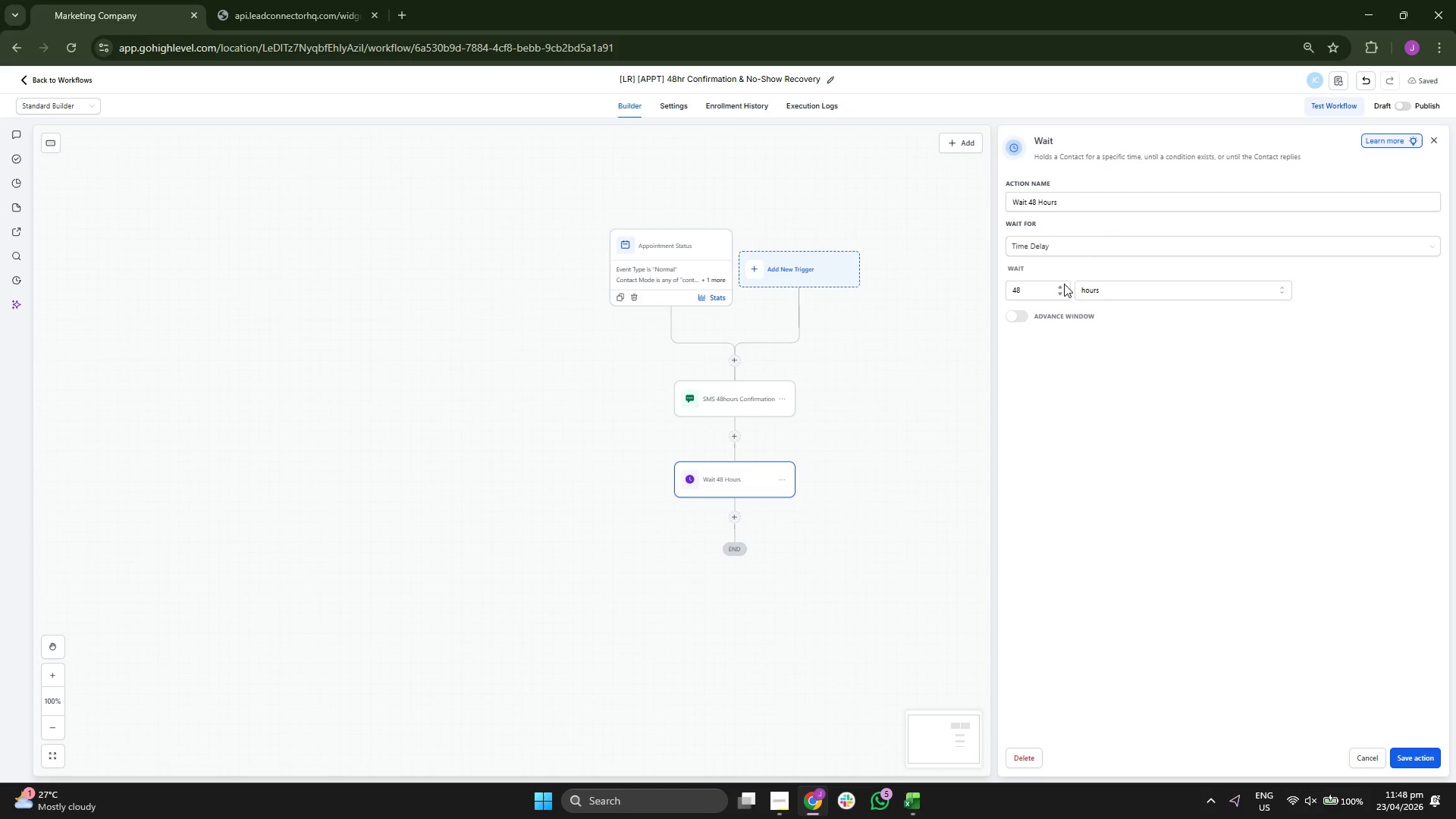 
left_click([1102, 239])
 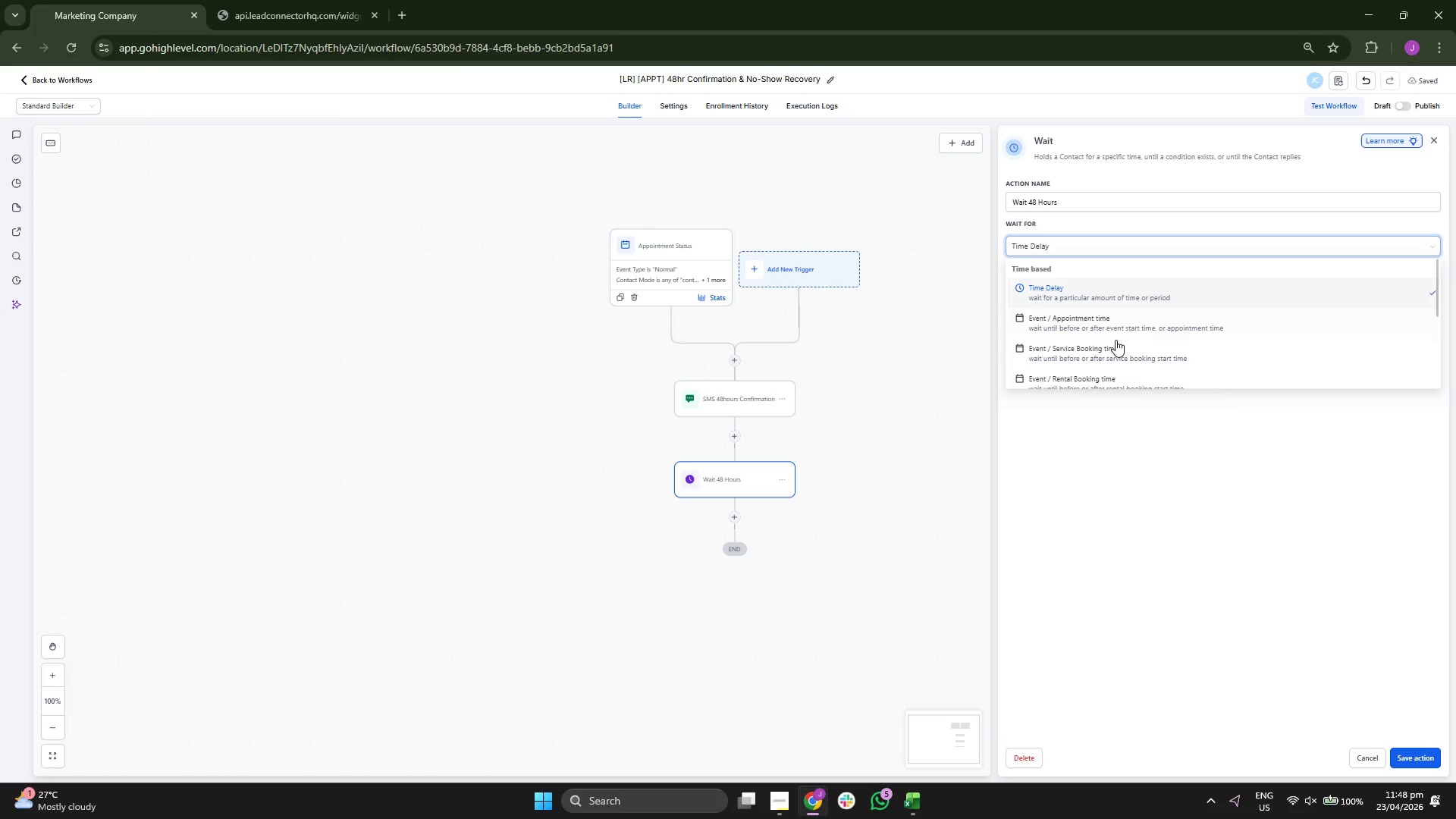 
scroll: coordinate [1116, 340], scroll_direction: down, amount: 2.0
 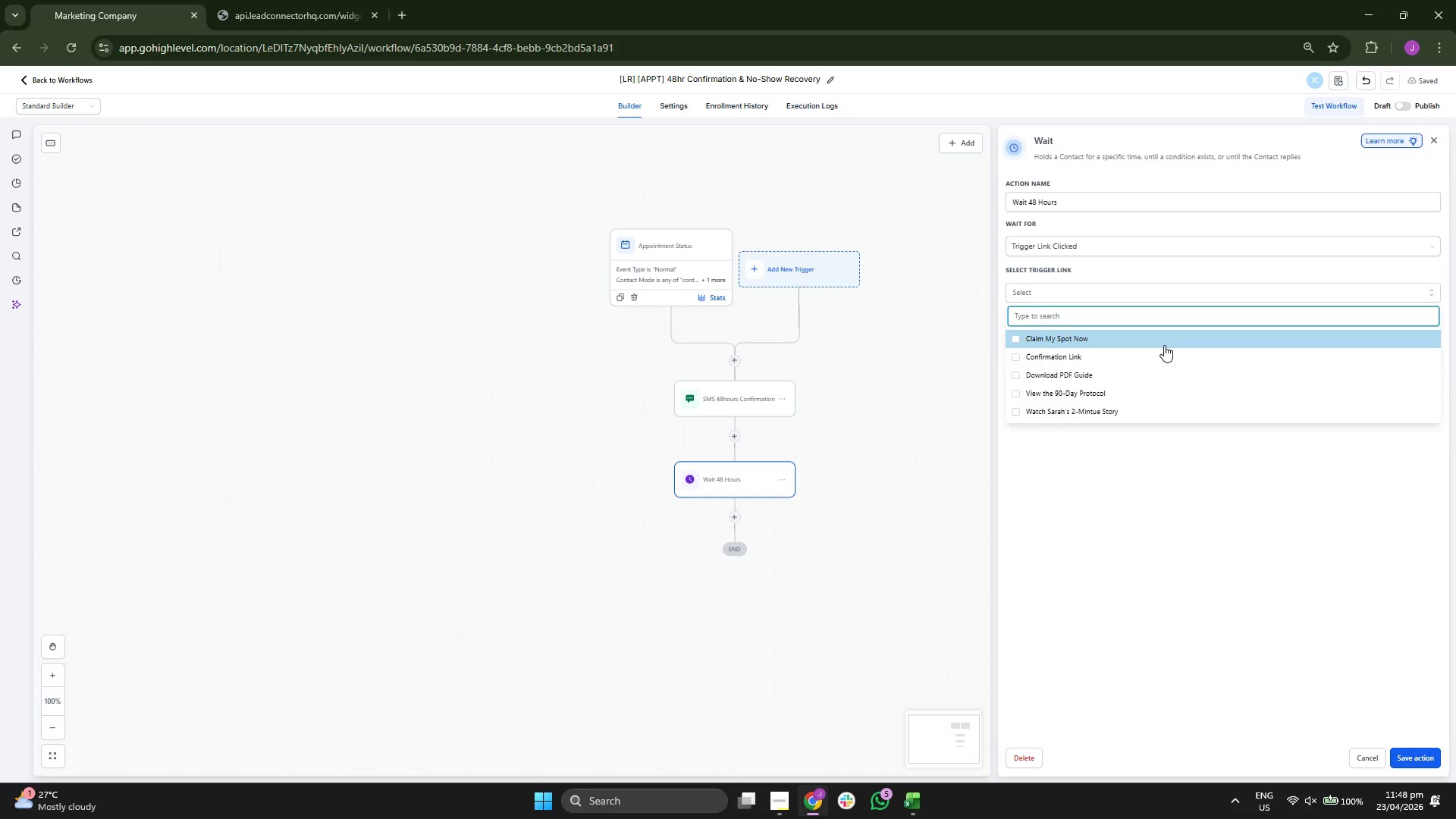 
wait(6.25)
 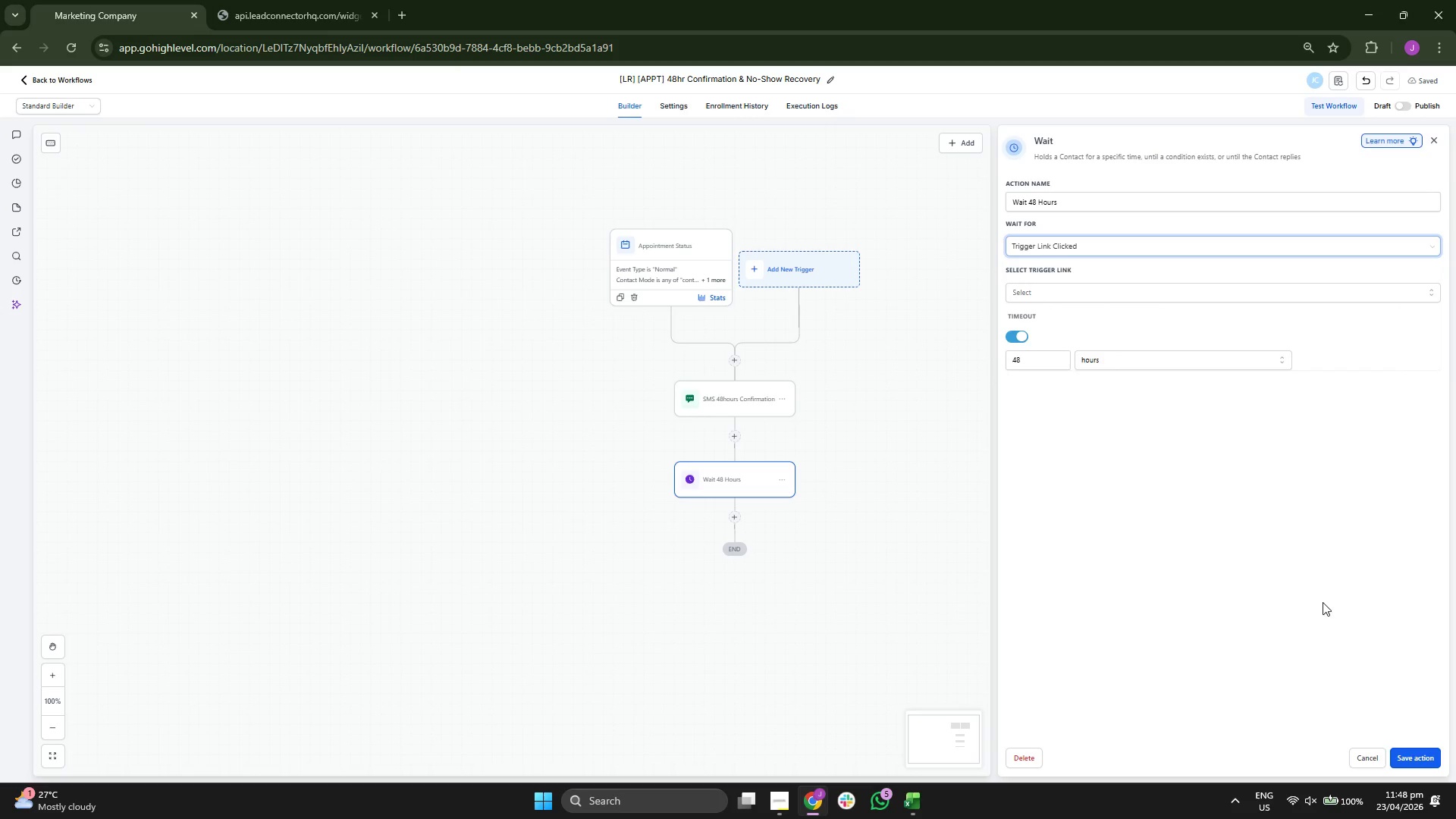 
left_click([1159, 354])
 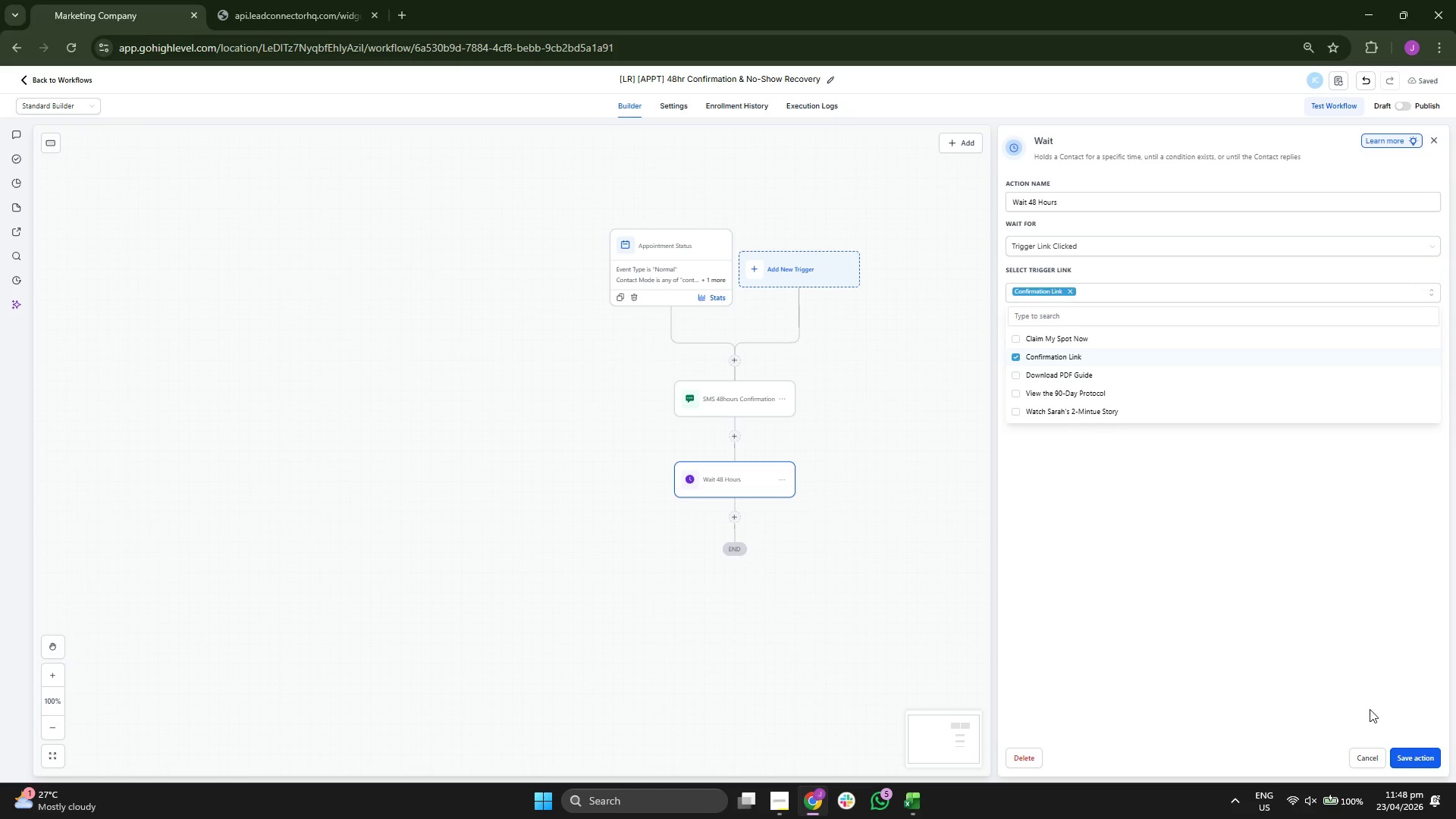 
left_click_drag(start_coordinate=[1358, 692], to_coordinate=[1353, 689])
 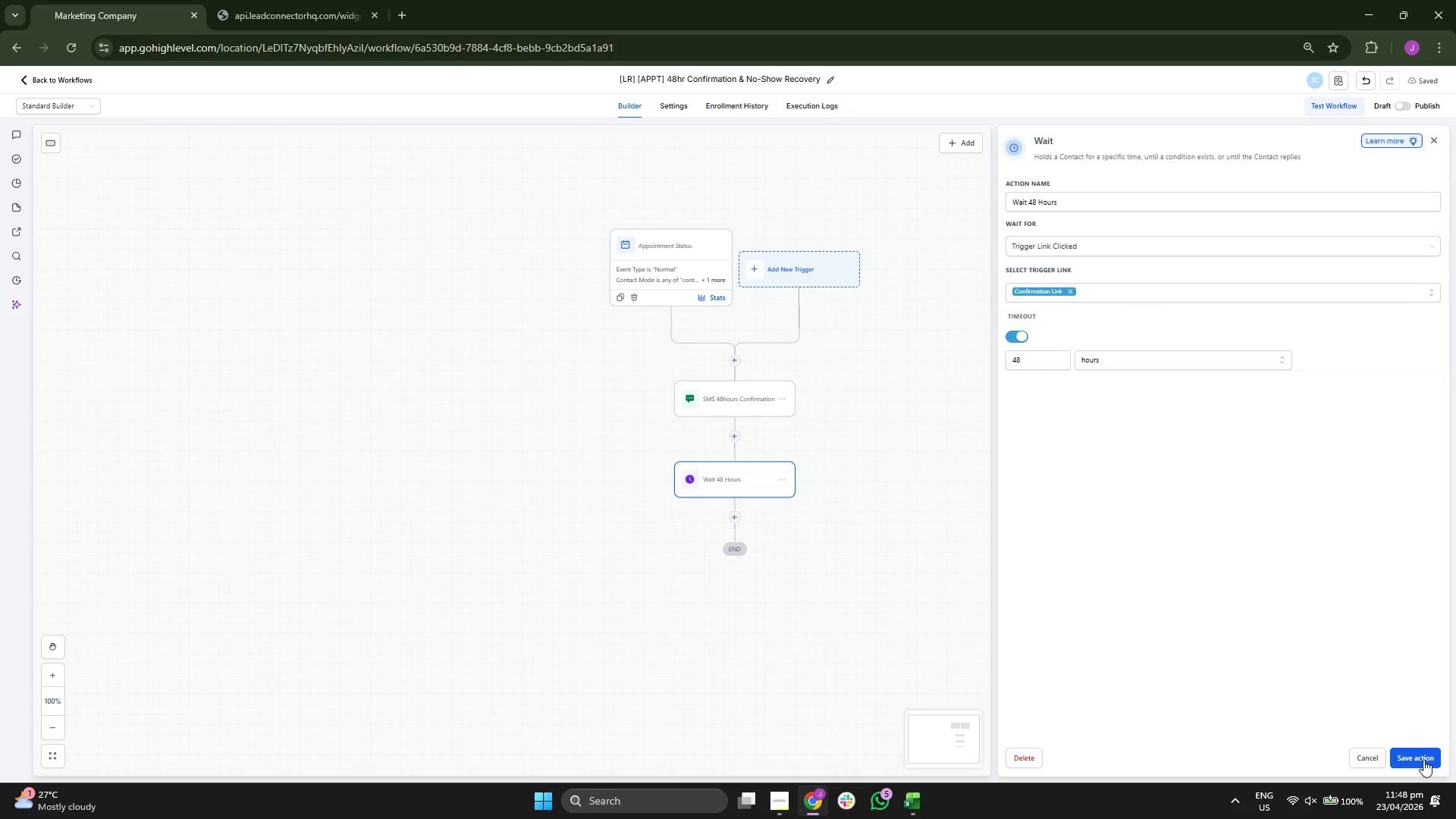 
double_click([1423, 761])
 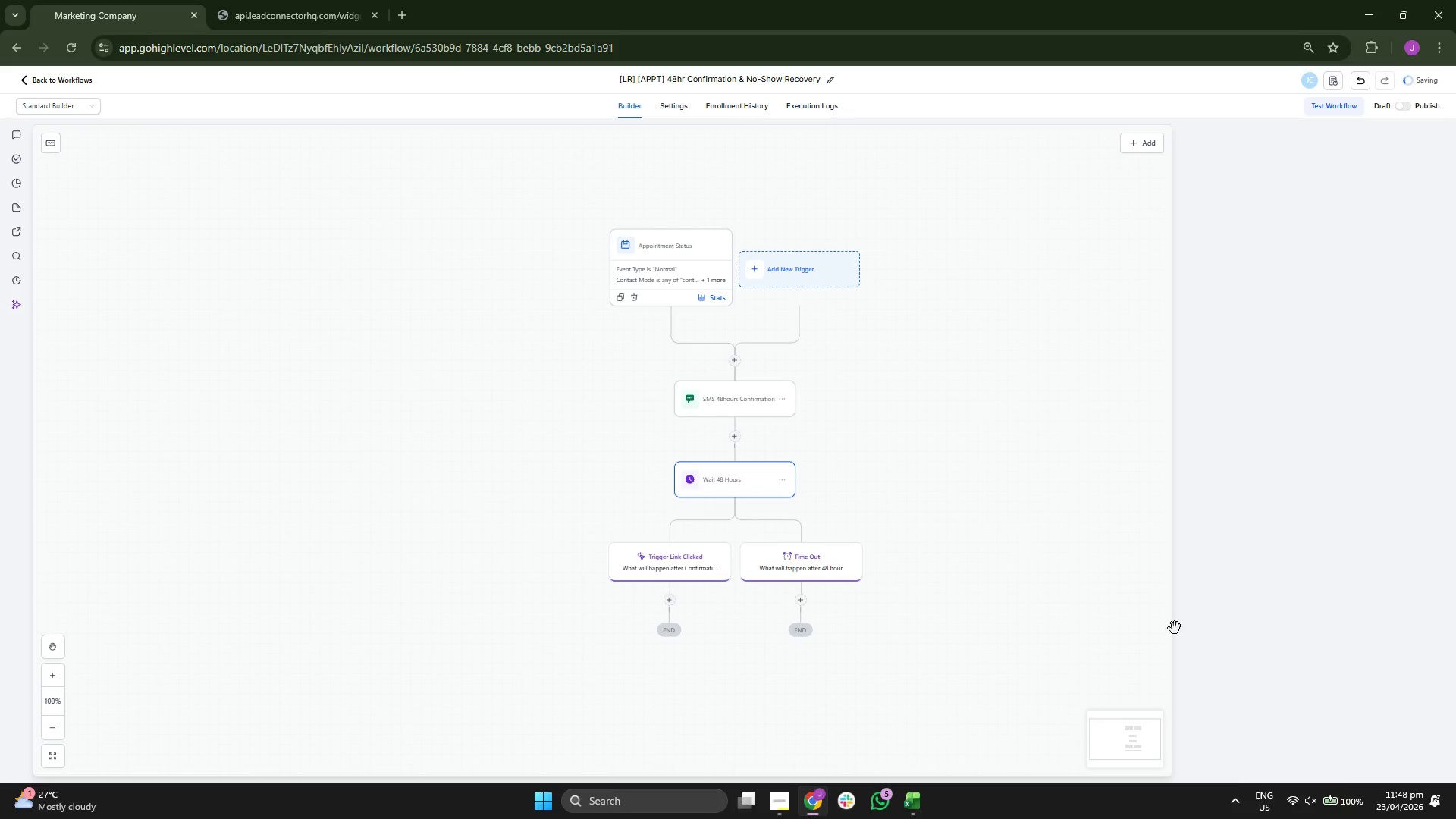 
left_click_drag(start_coordinate=[1069, 589], to_coordinate=[1087, 522])
 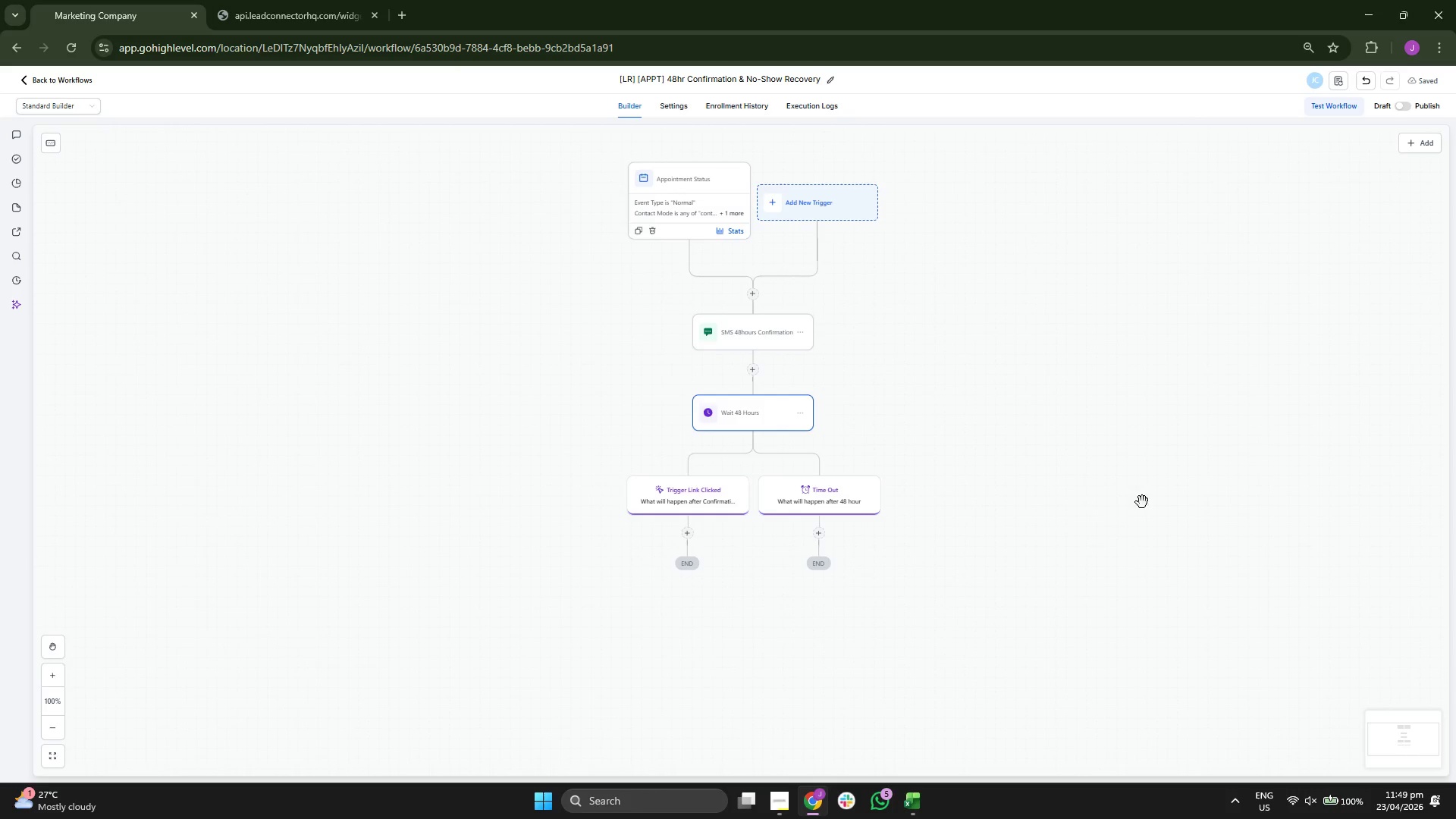 
left_click_drag(start_coordinate=[1089, 535], to_coordinate=[1078, 465])
 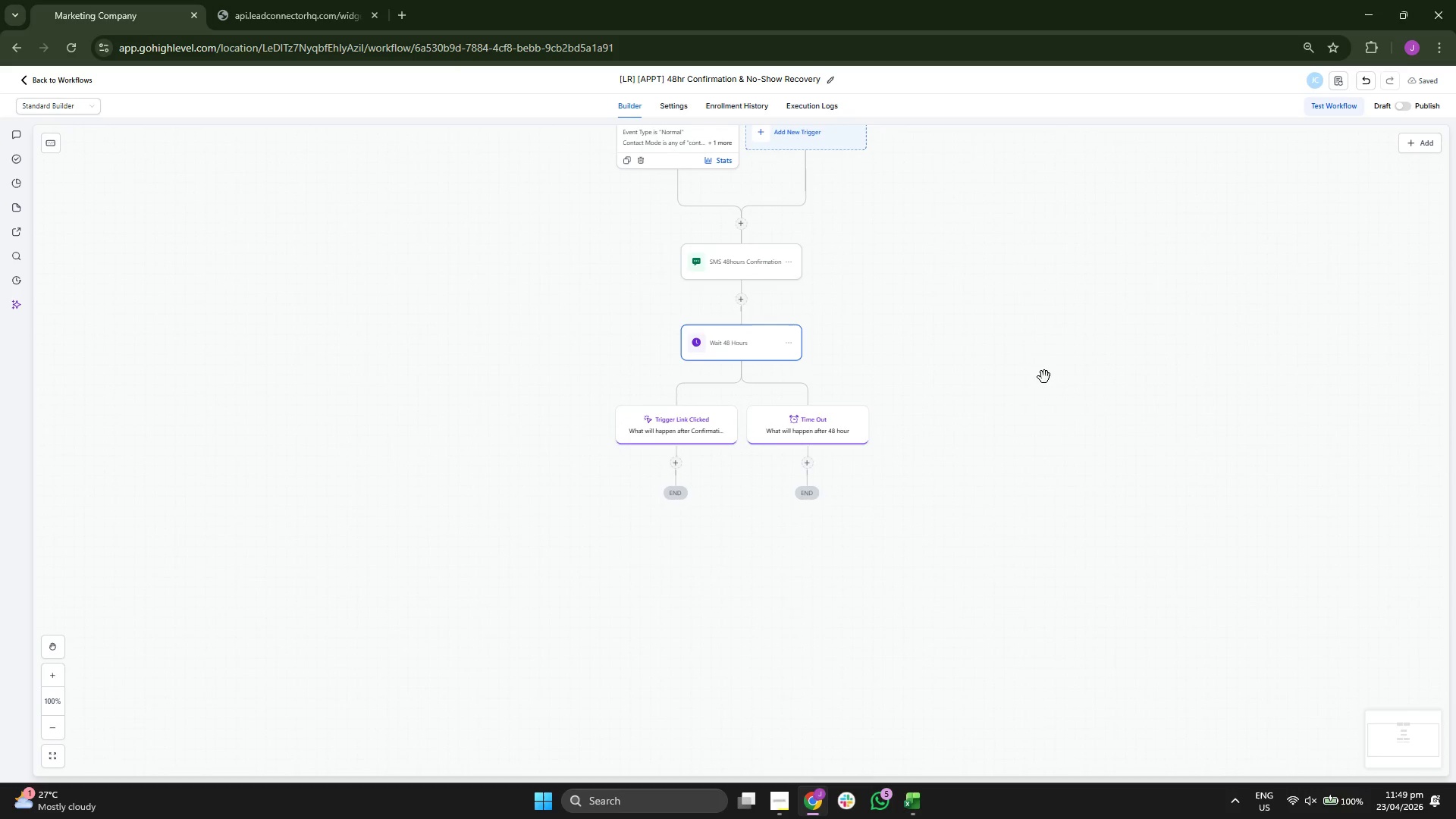 
left_click_drag(start_coordinate=[1041, 359], to_coordinate=[995, 438])
 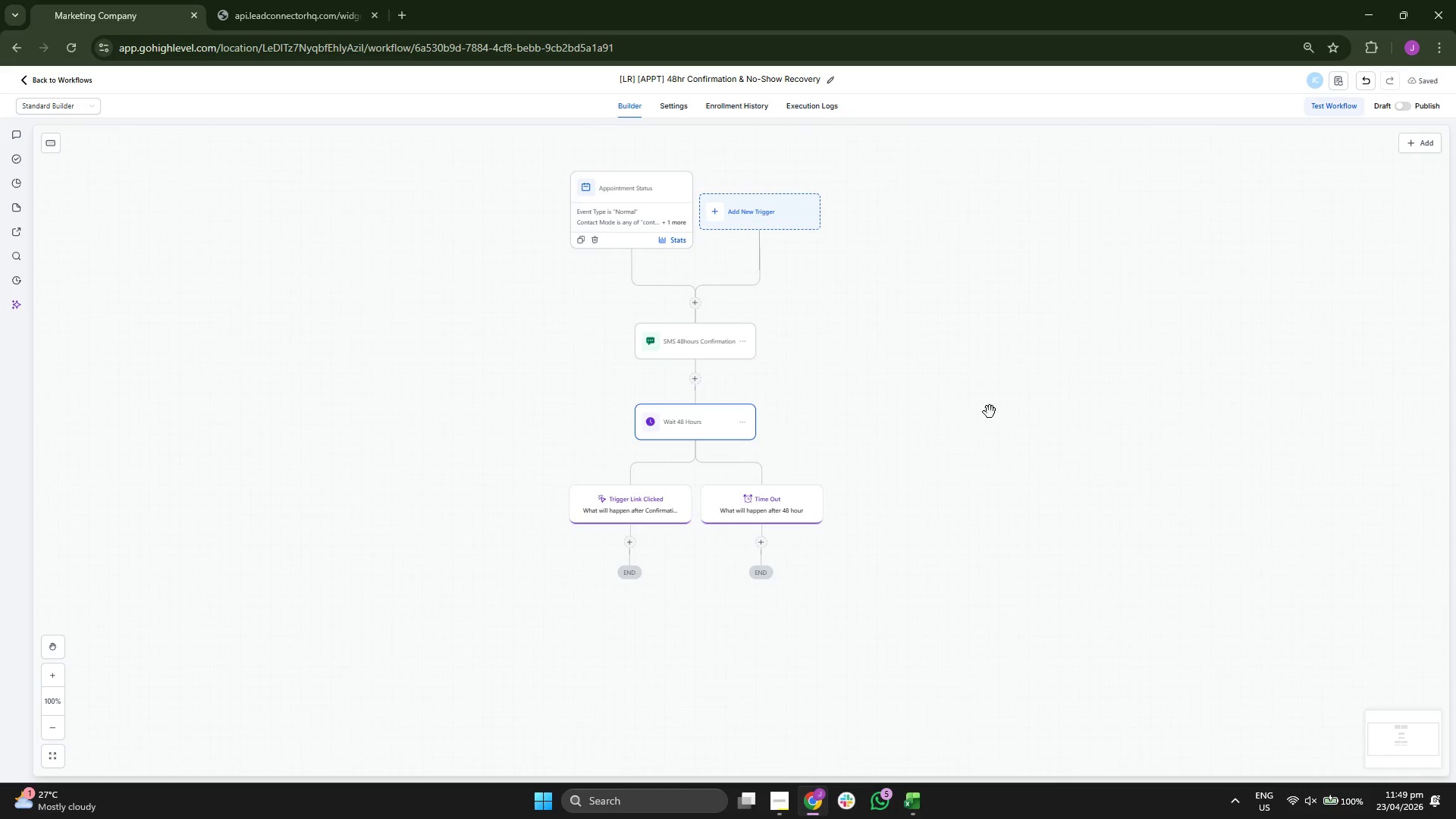 
left_click_drag(start_coordinate=[977, 382], to_coordinate=[987, 409])
 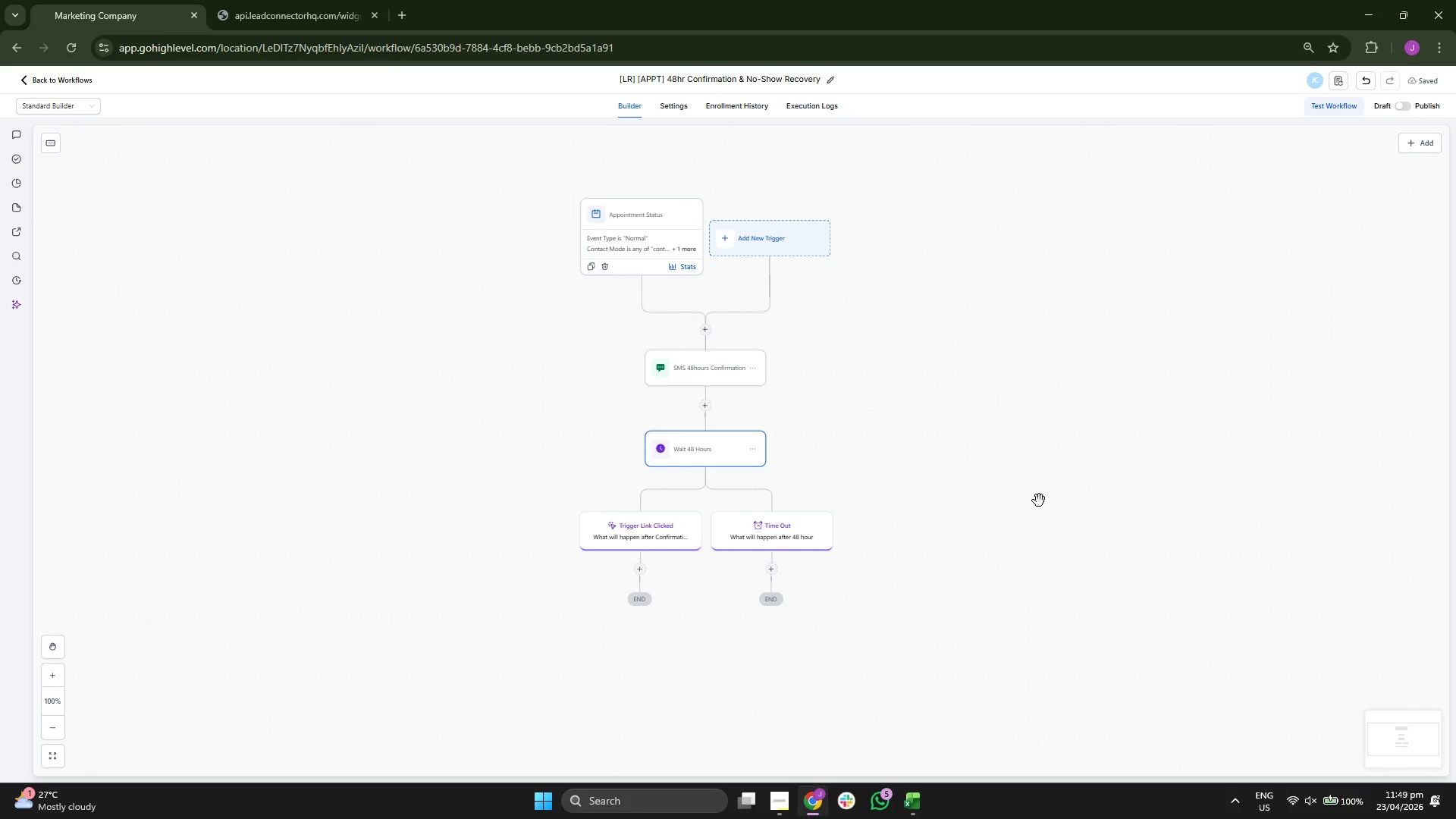 
left_click_drag(start_coordinate=[1036, 496], to_coordinate=[1040, 475])
 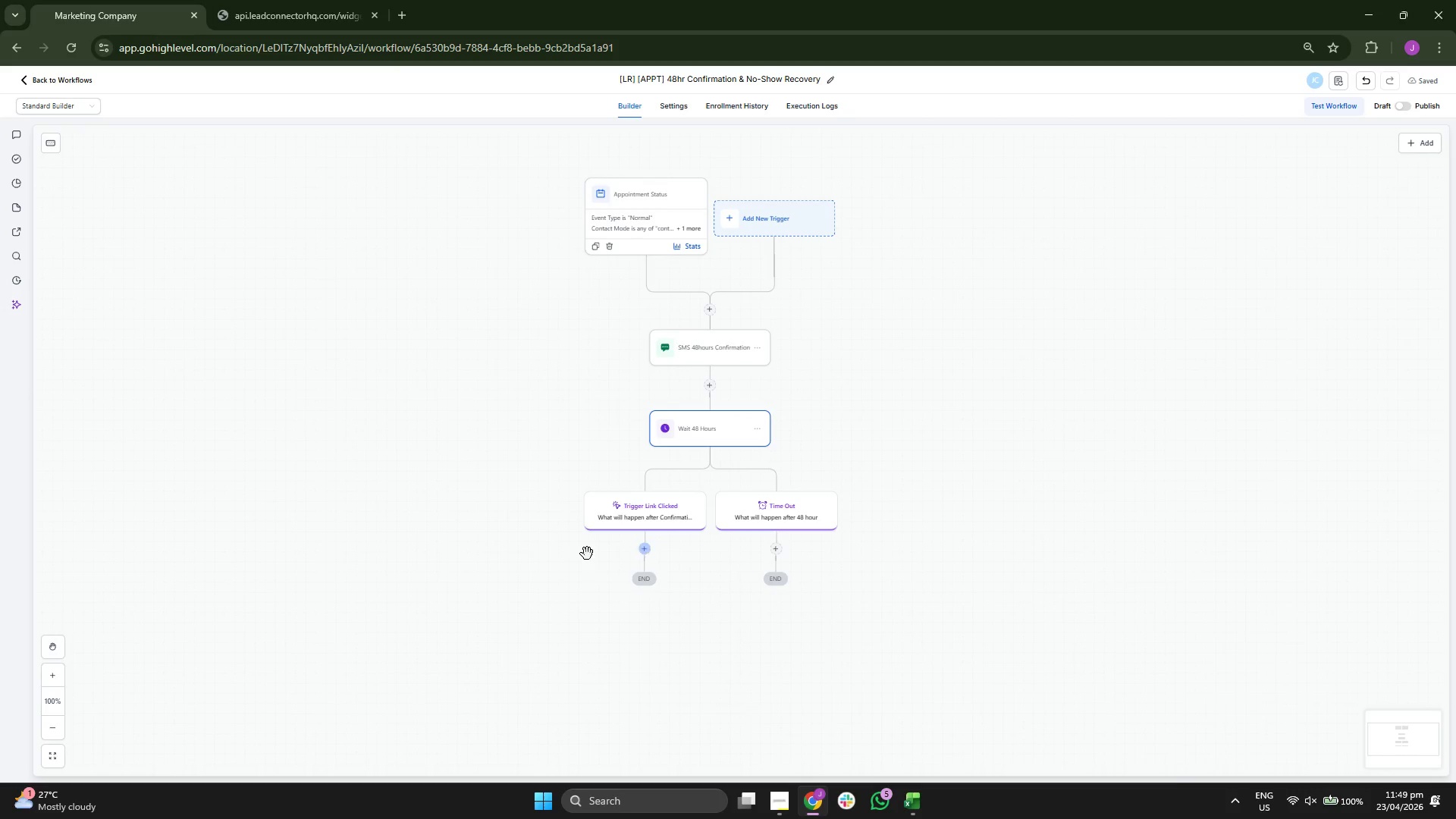 
left_click_drag(start_coordinate=[457, 529], to_coordinate=[450, 475])
 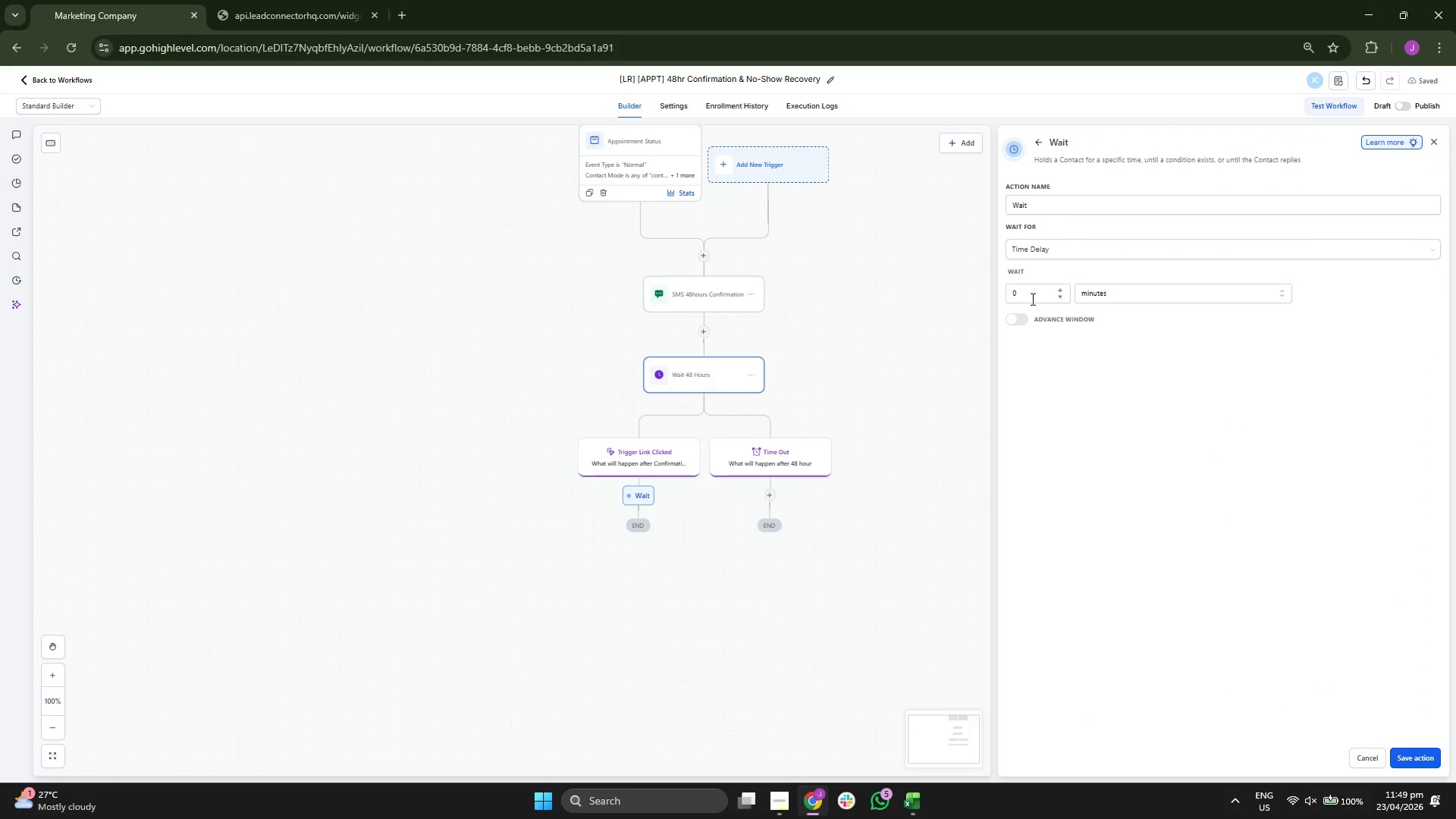 
left_click([1075, 202])
 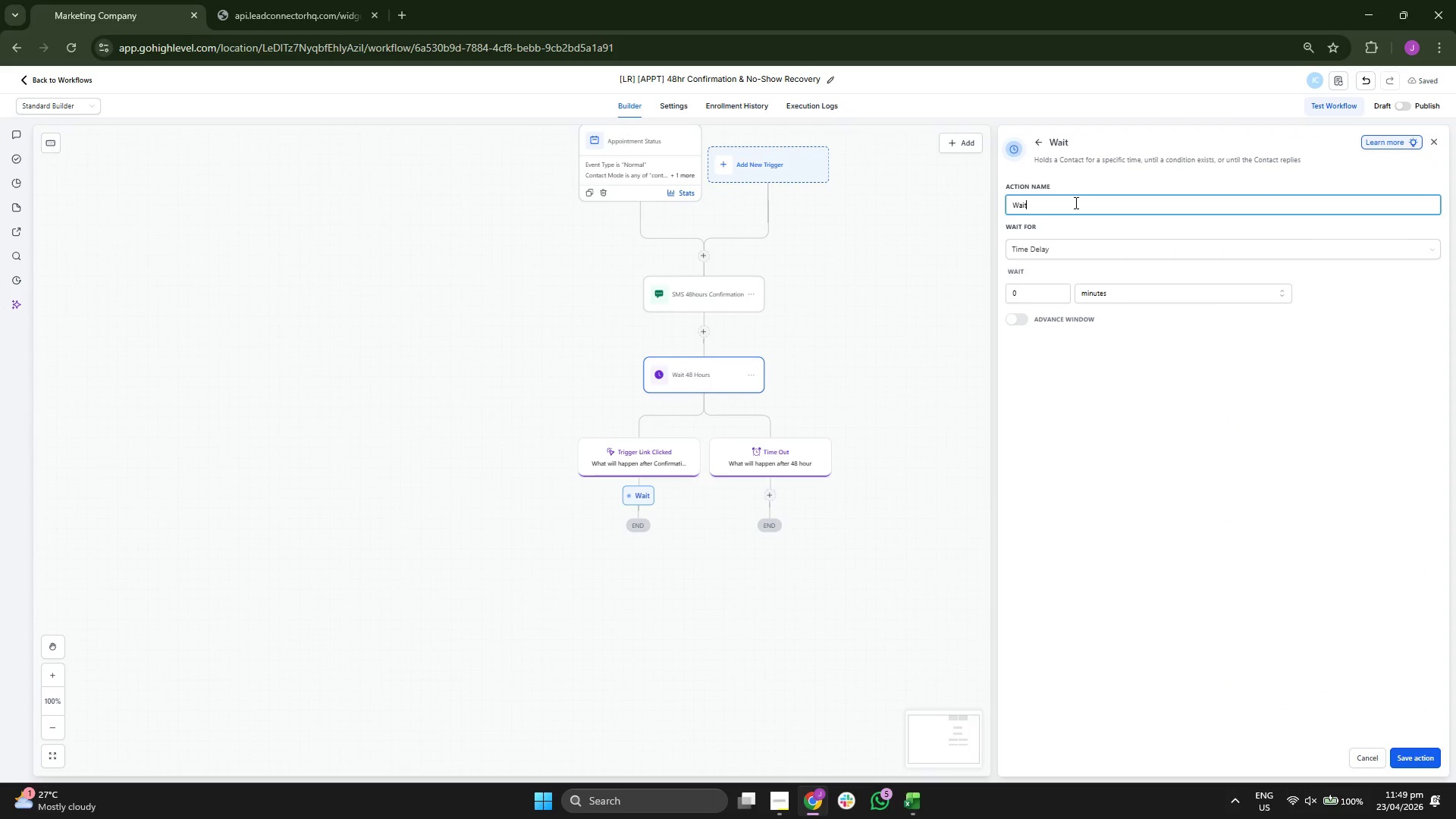 
type( 4 Hours)
 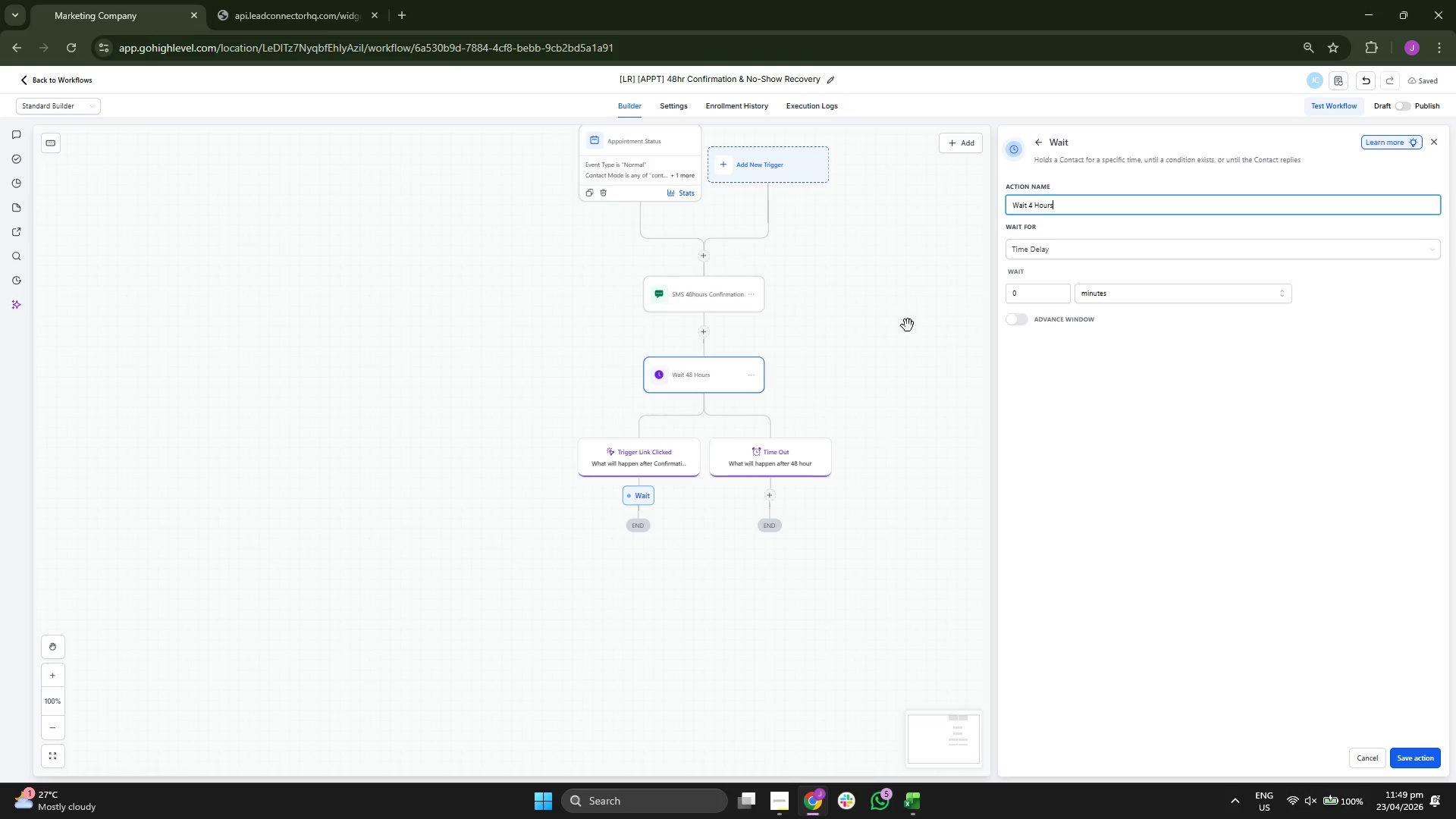 
left_click_drag(start_coordinate=[854, 397], to_coordinate=[764, 388])
 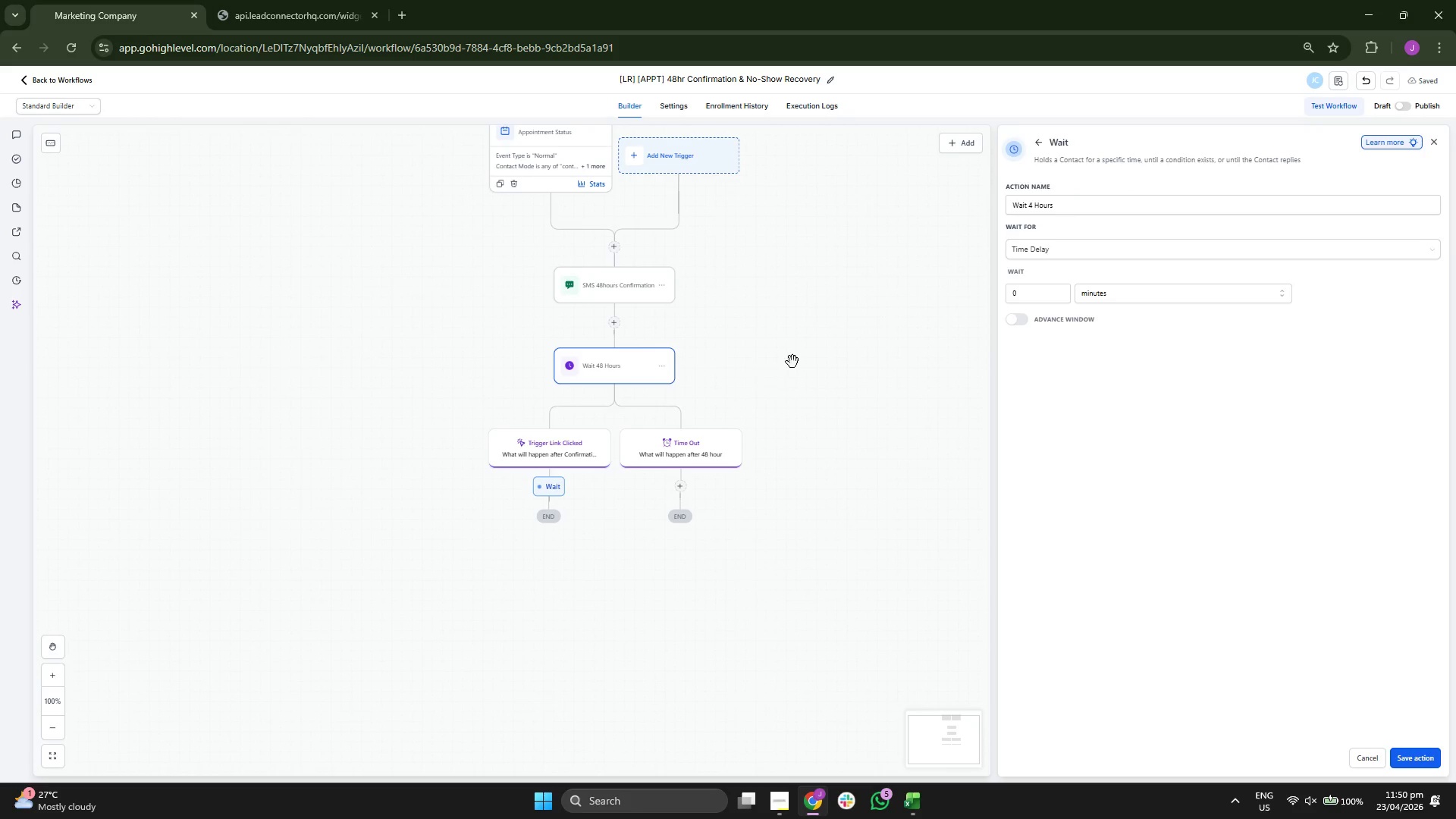 
left_click_drag(start_coordinate=[797, 372], to_coordinate=[787, 412])
 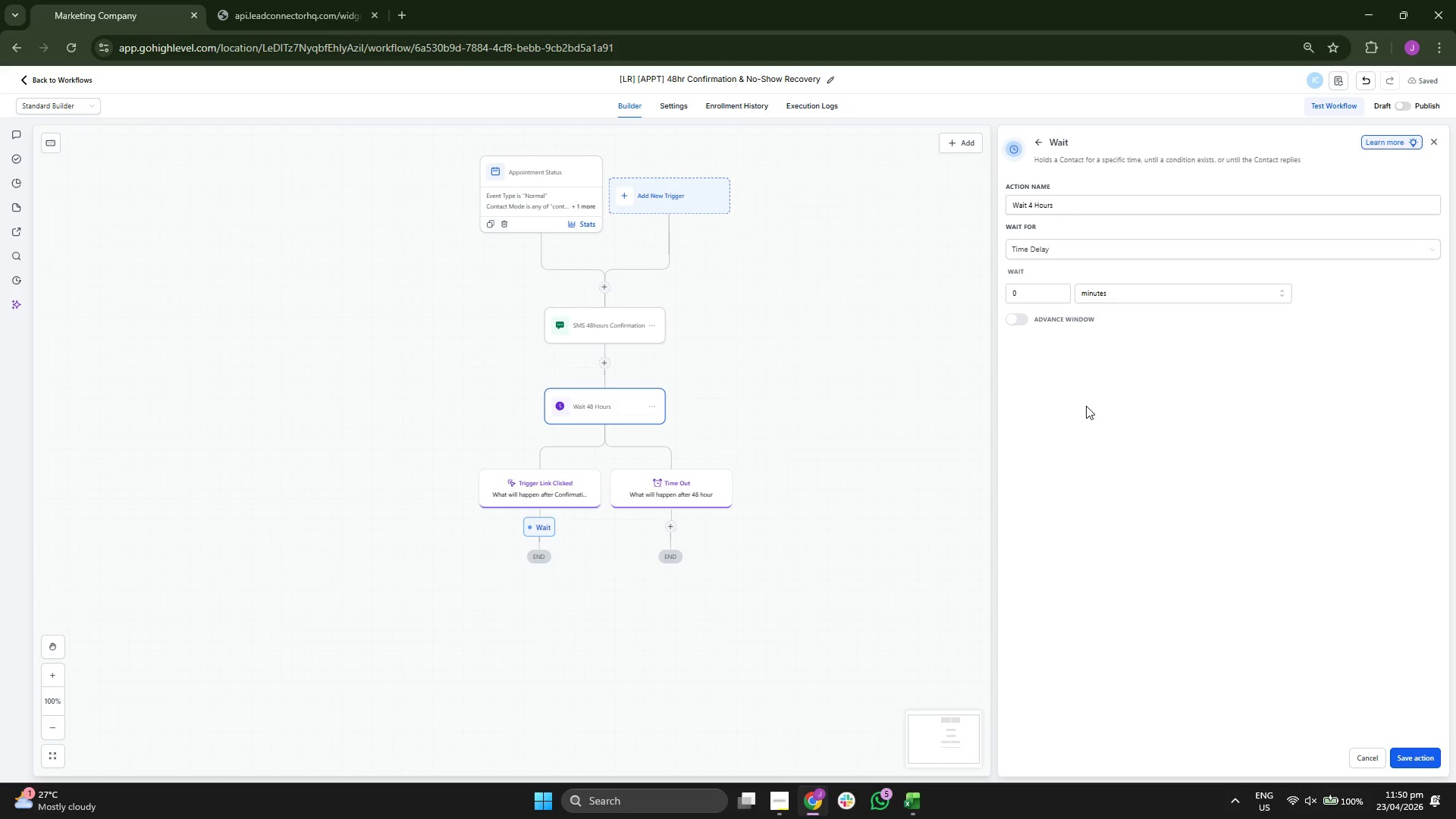 
left_click([1092, 246])
 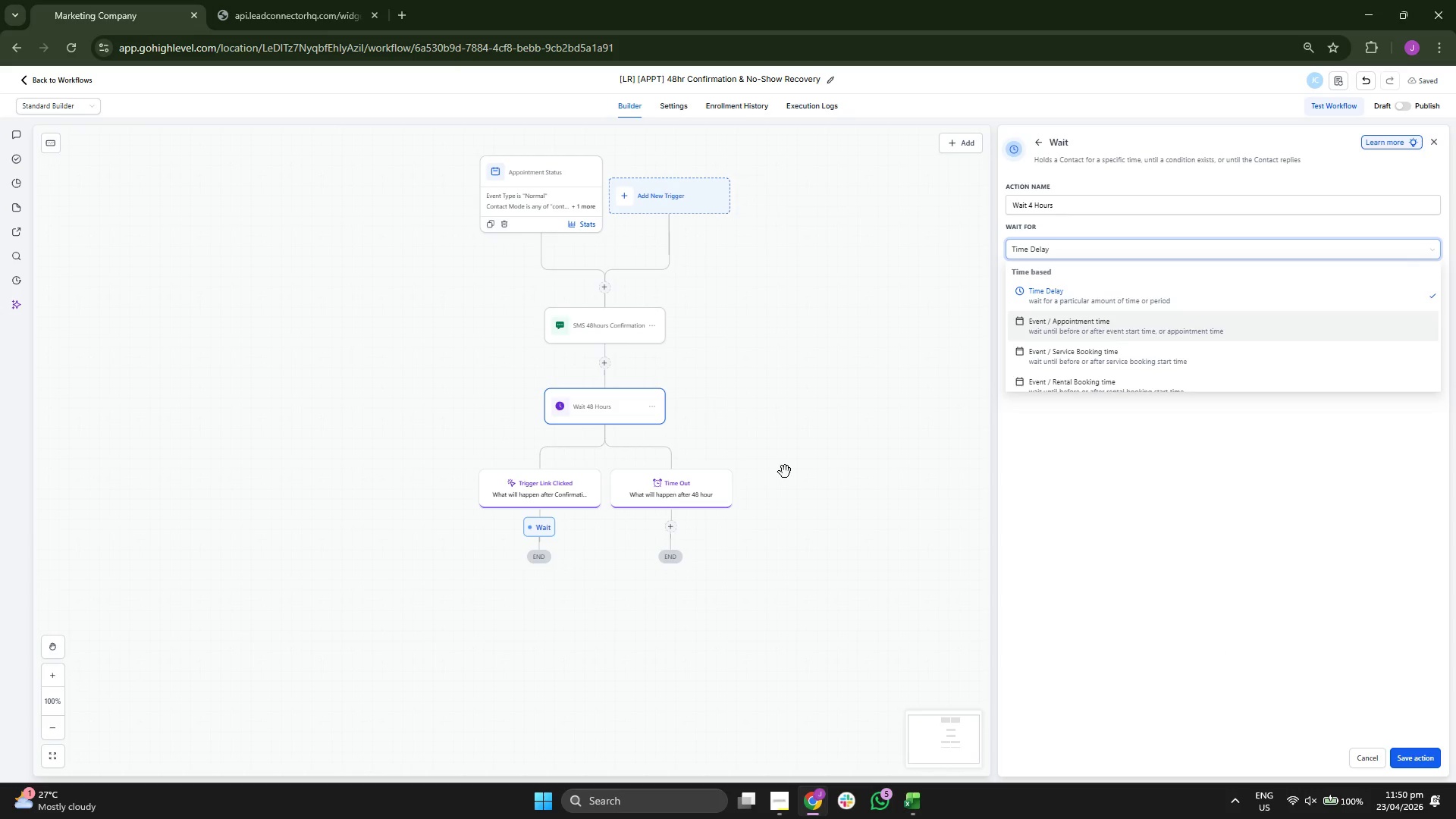 
left_click_drag(start_coordinate=[1166, 550], to_coordinate=[1172, 557])
 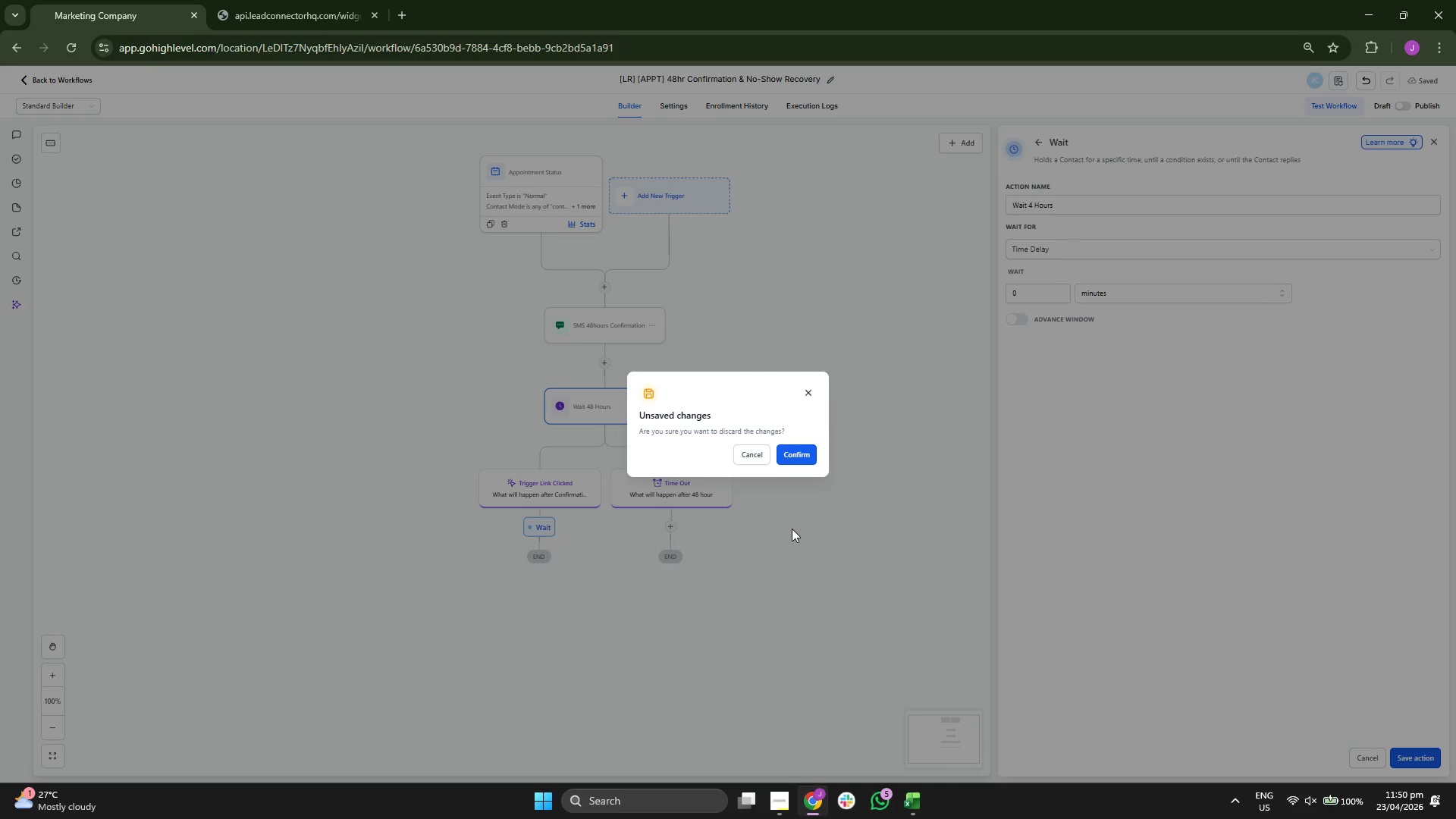 
left_click([798, 445])
 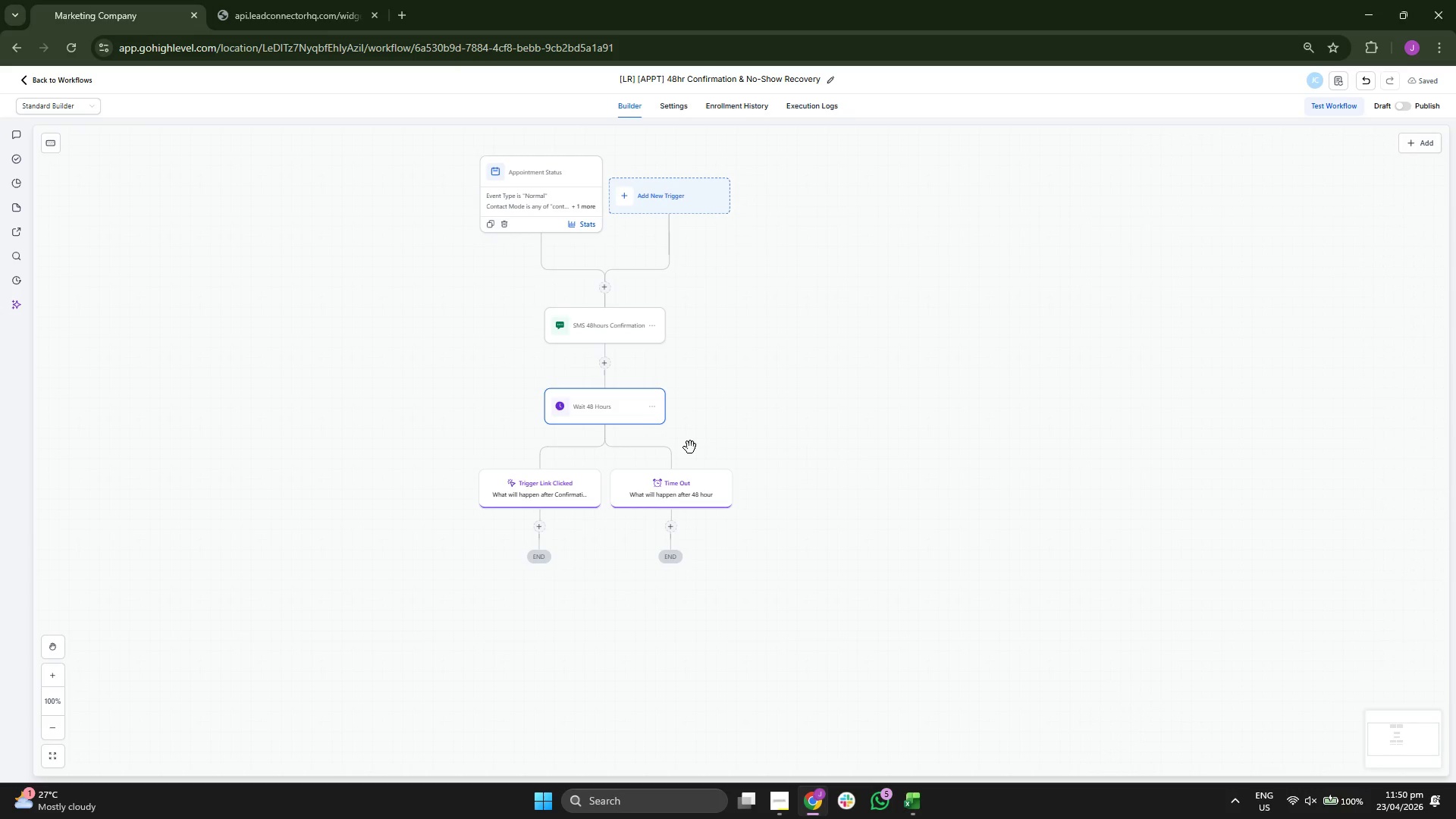 
left_click([608, 401])
 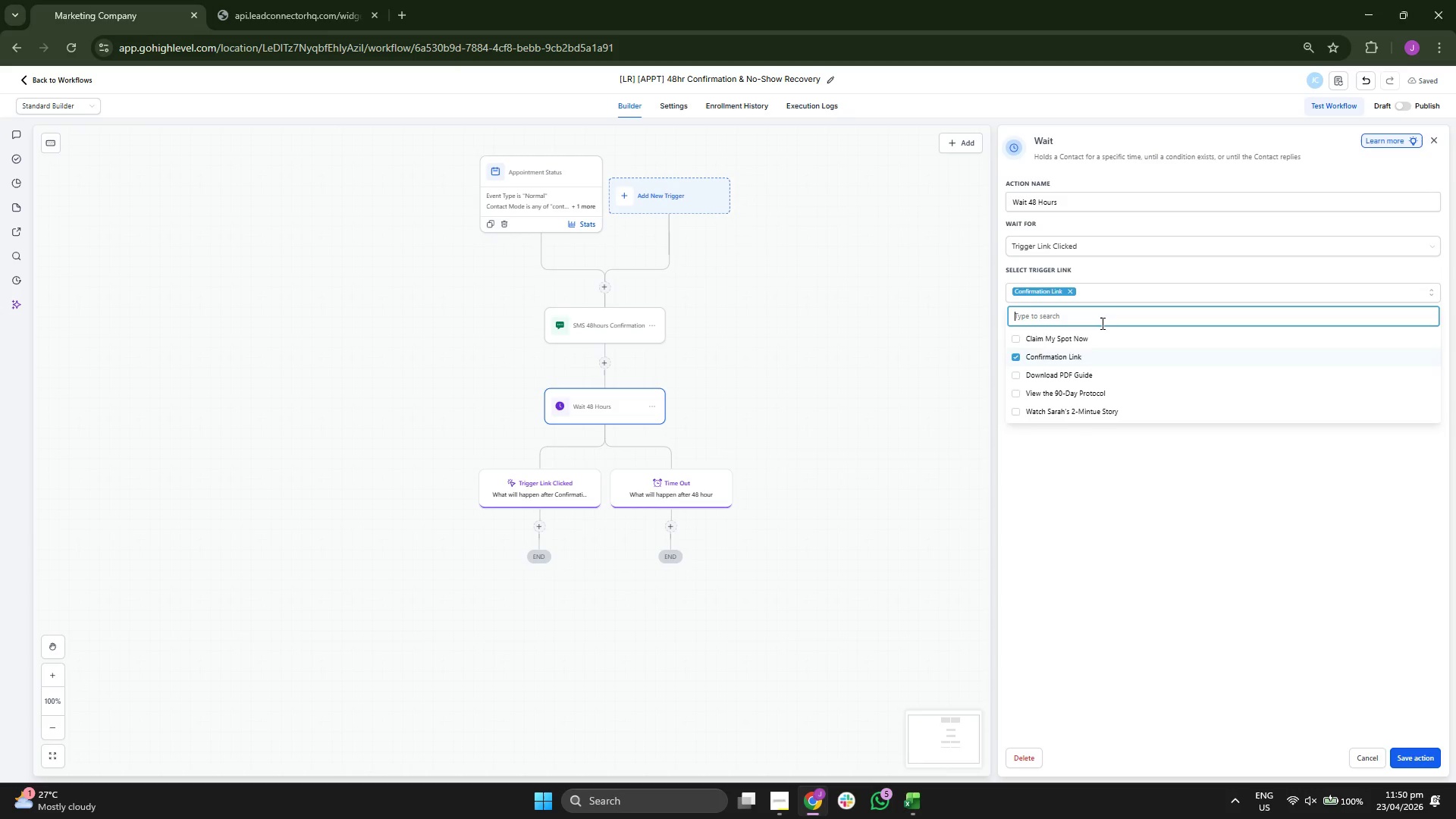 
left_click([1077, 241])
 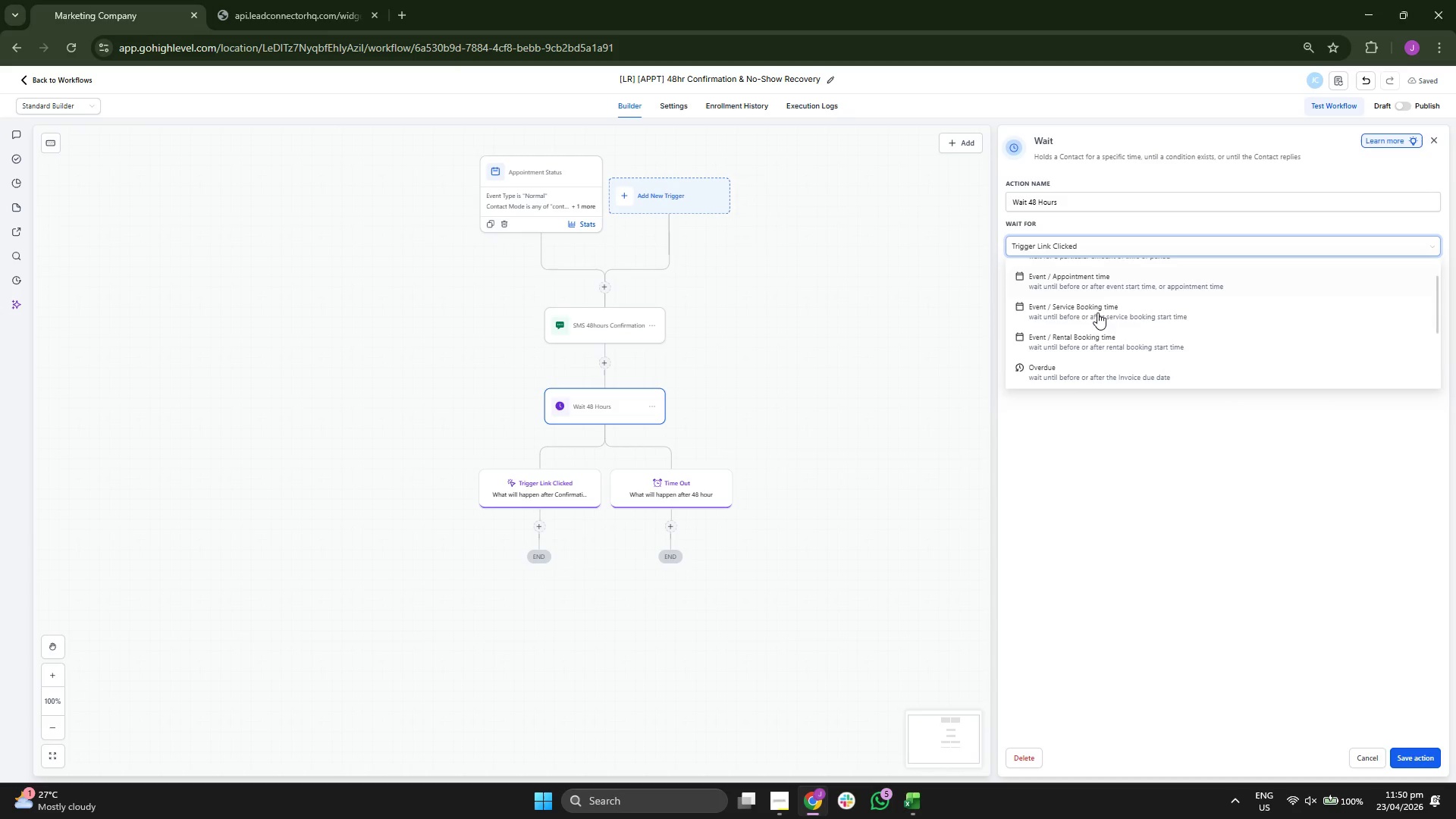 
left_click([1094, 281])
 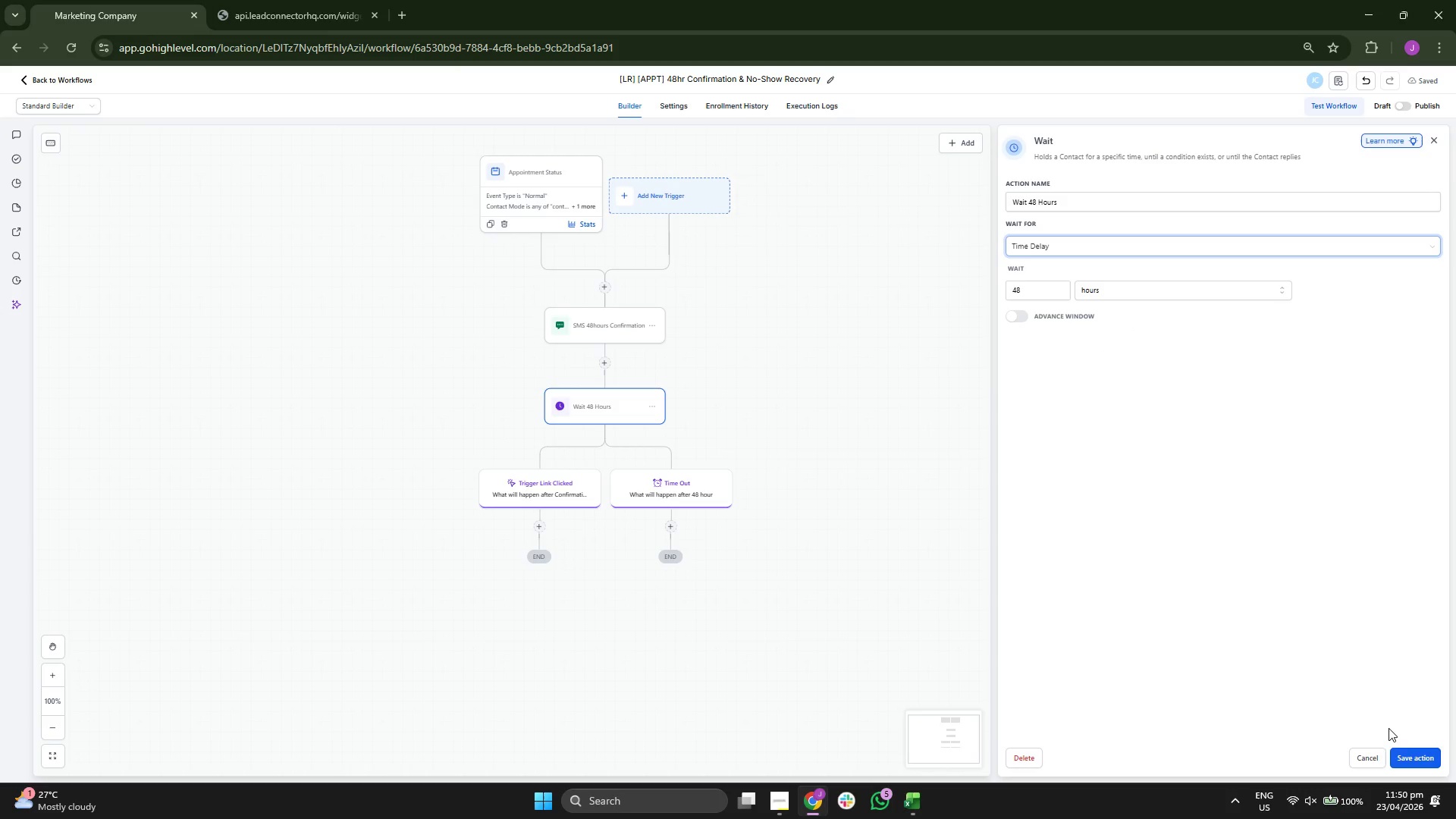 
scroll: coordinate [1099, 322], scroll_direction: up, amount: 4.0
 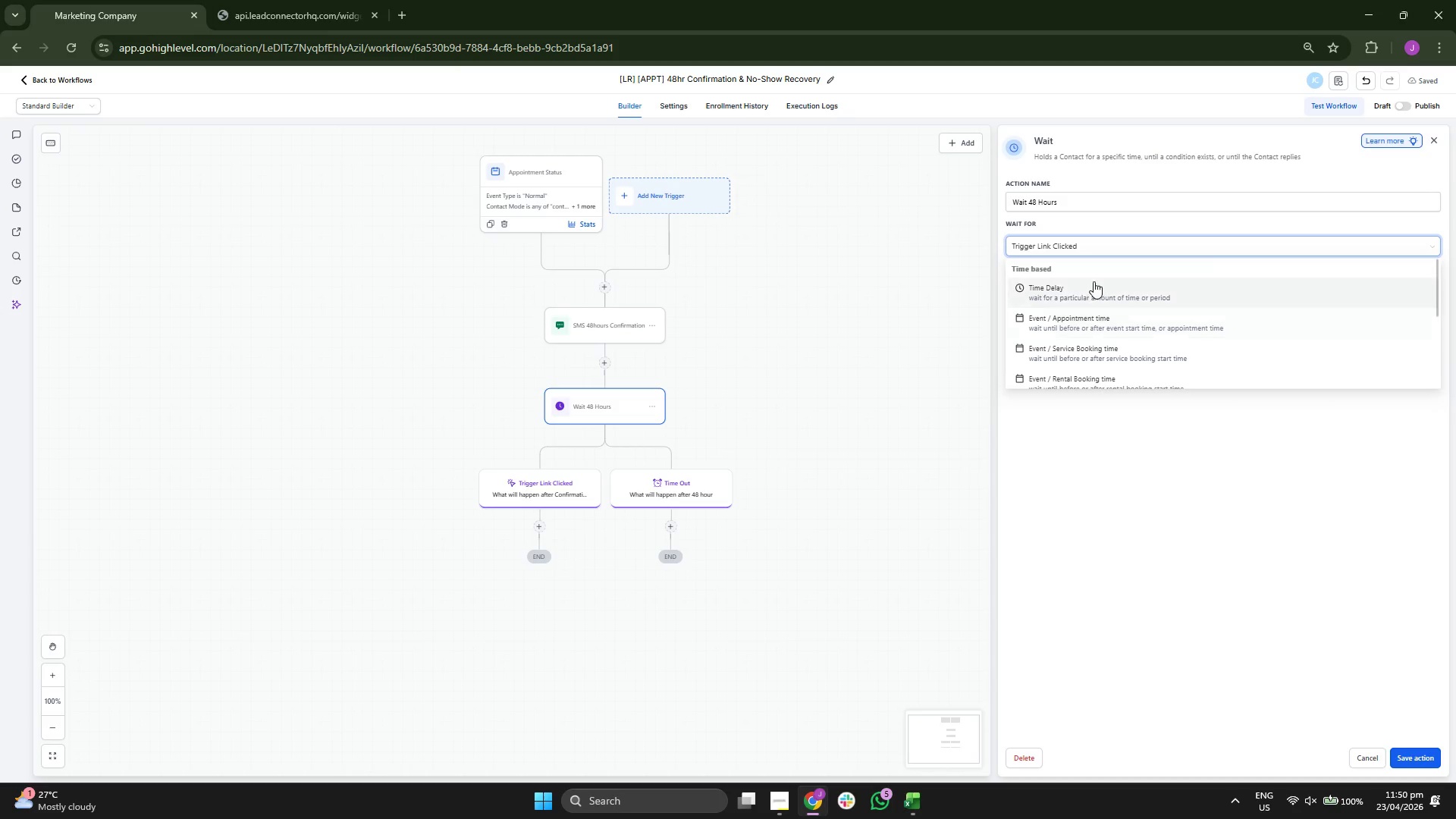 
left_click([1402, 747])
 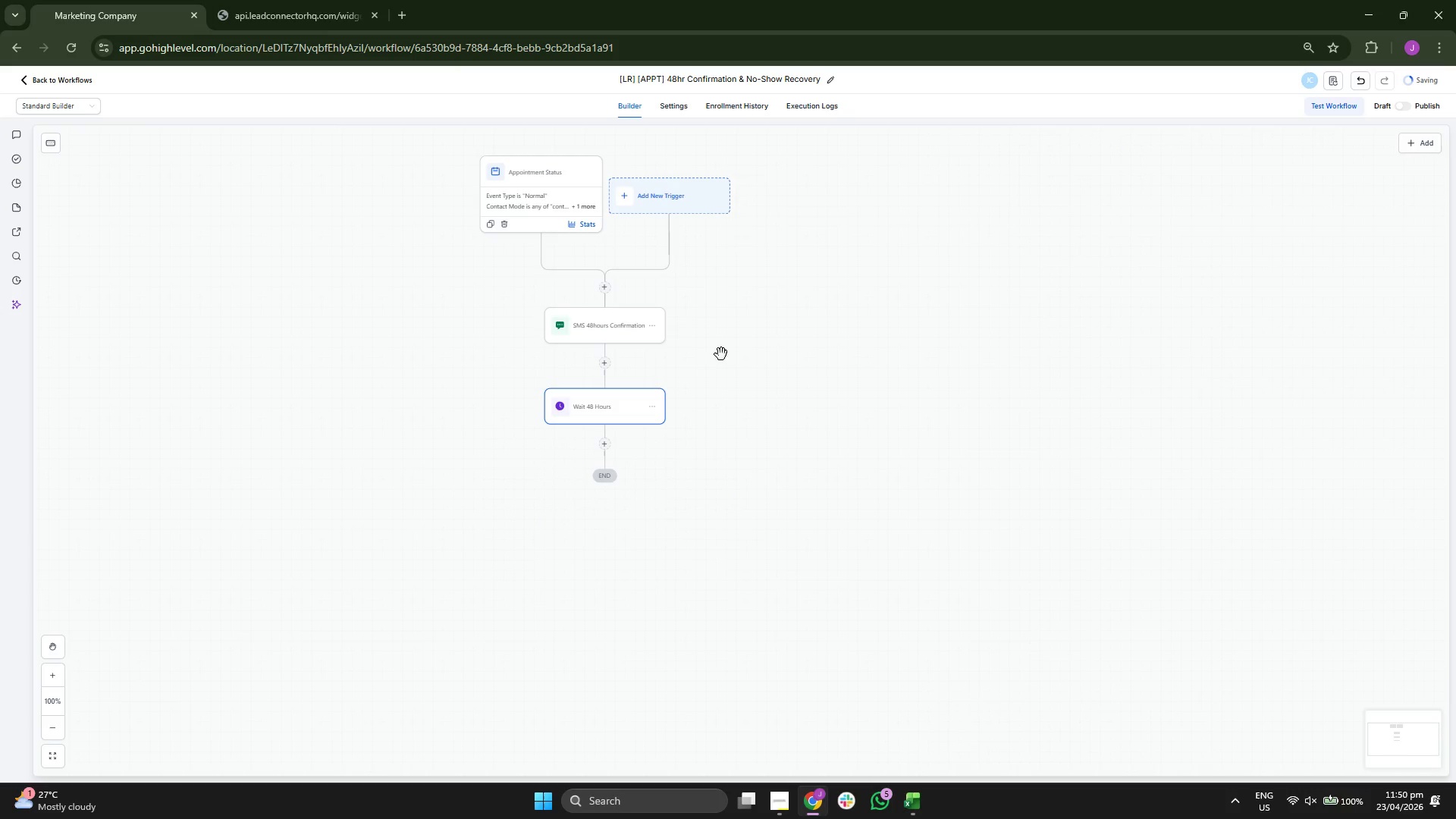 
left_click([651, 321])
 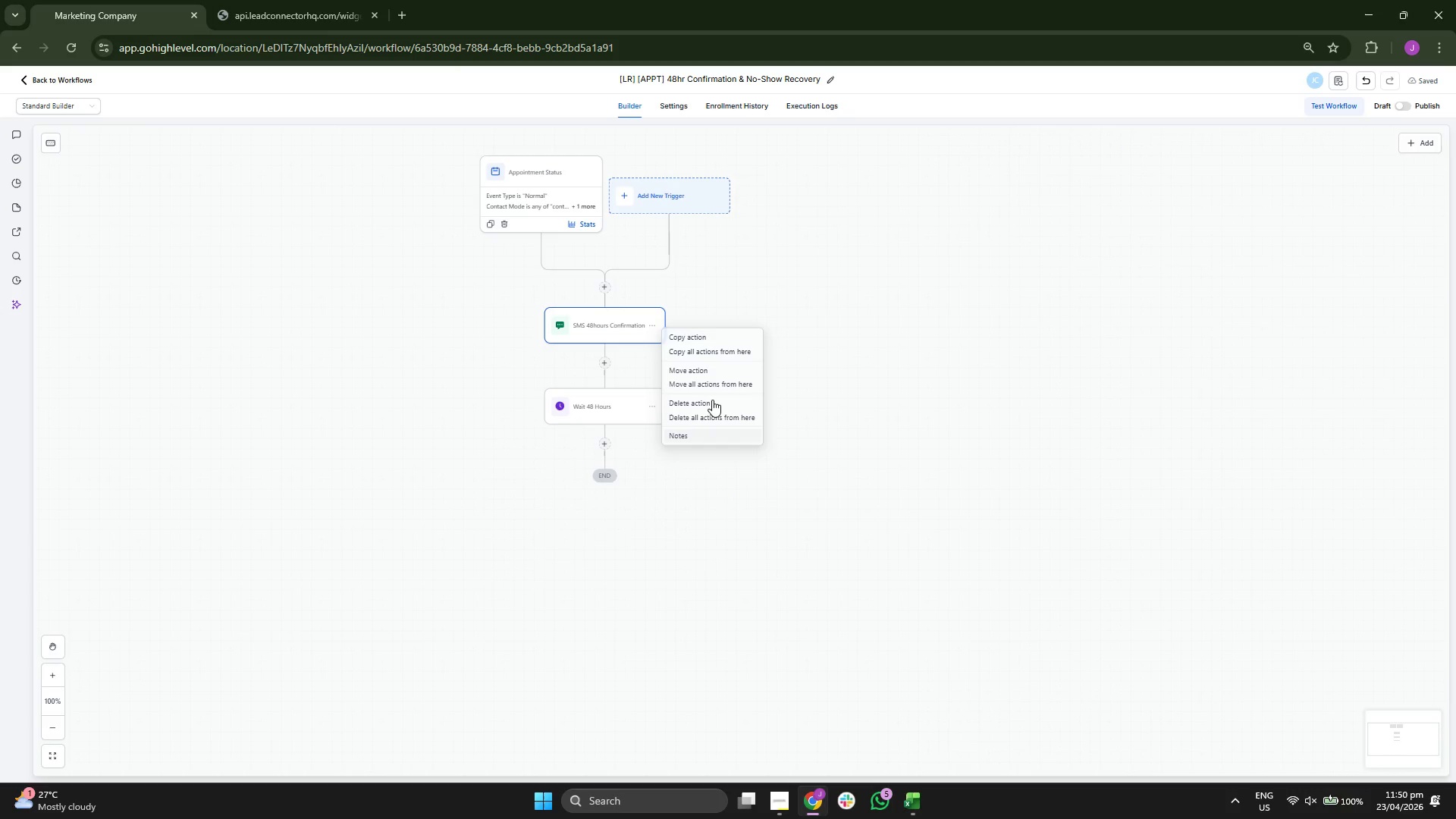 
left_click([712, 400])
 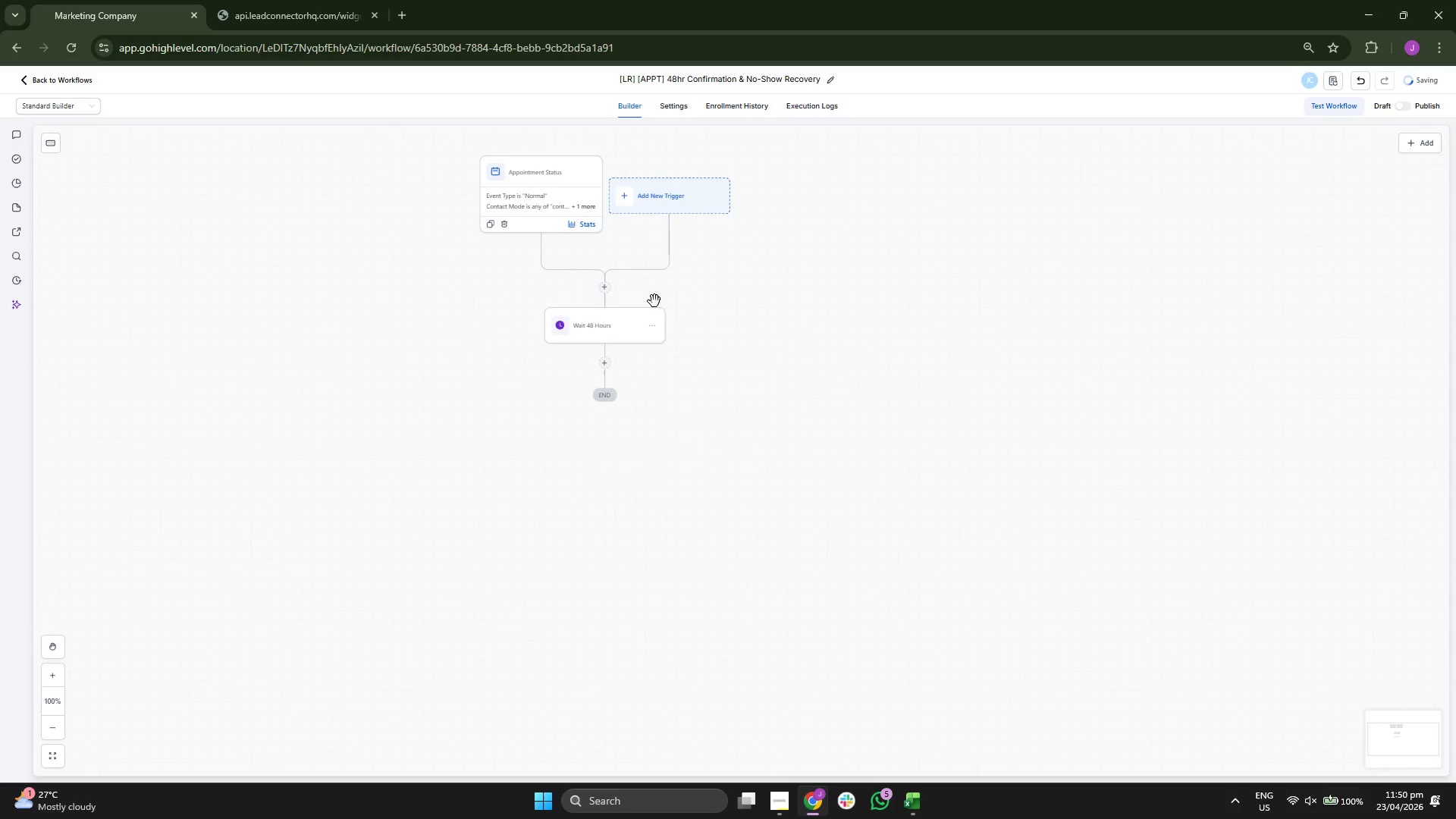 
left_click([601, 362])
 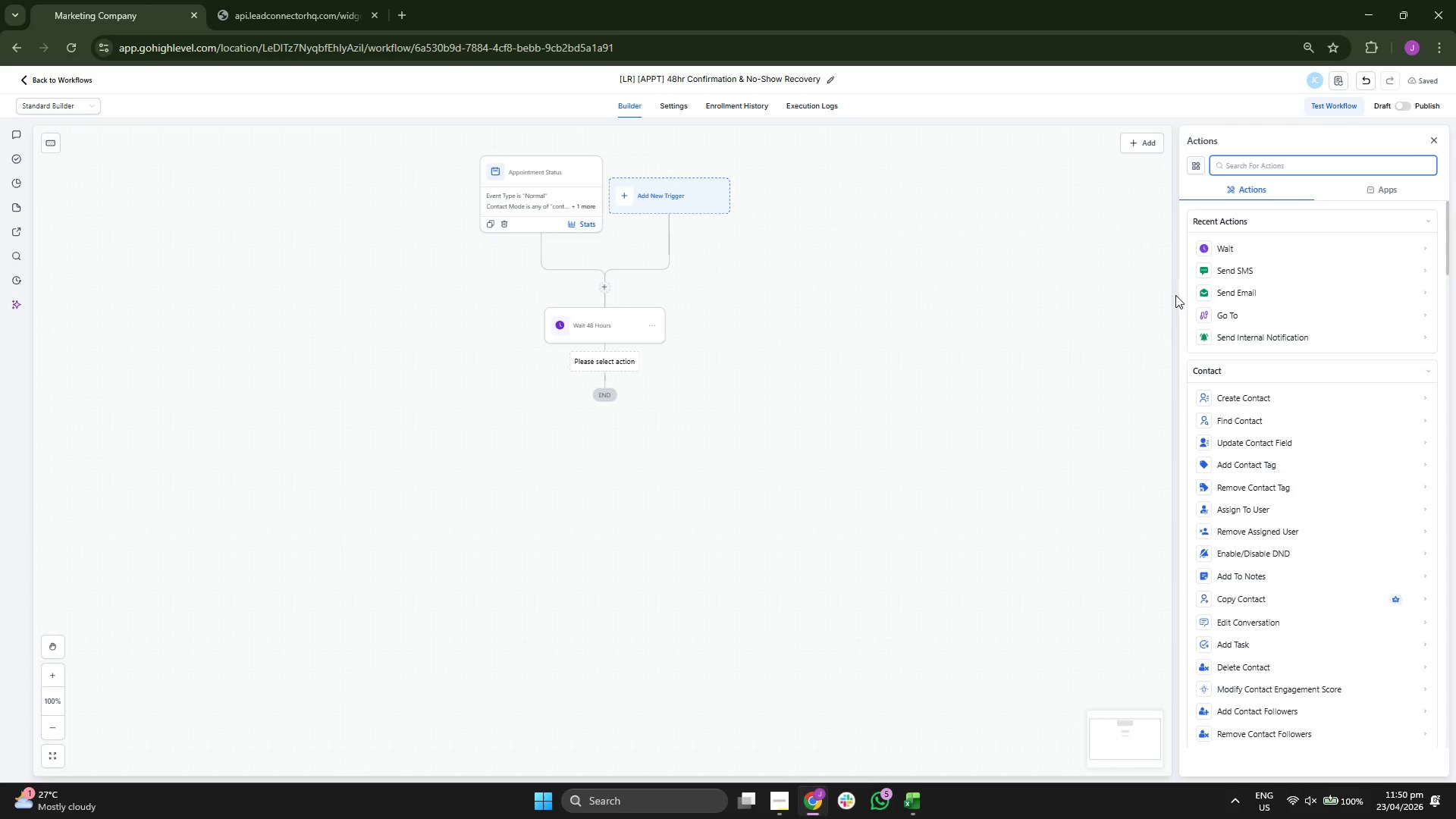 
left_click([1244, 266])
 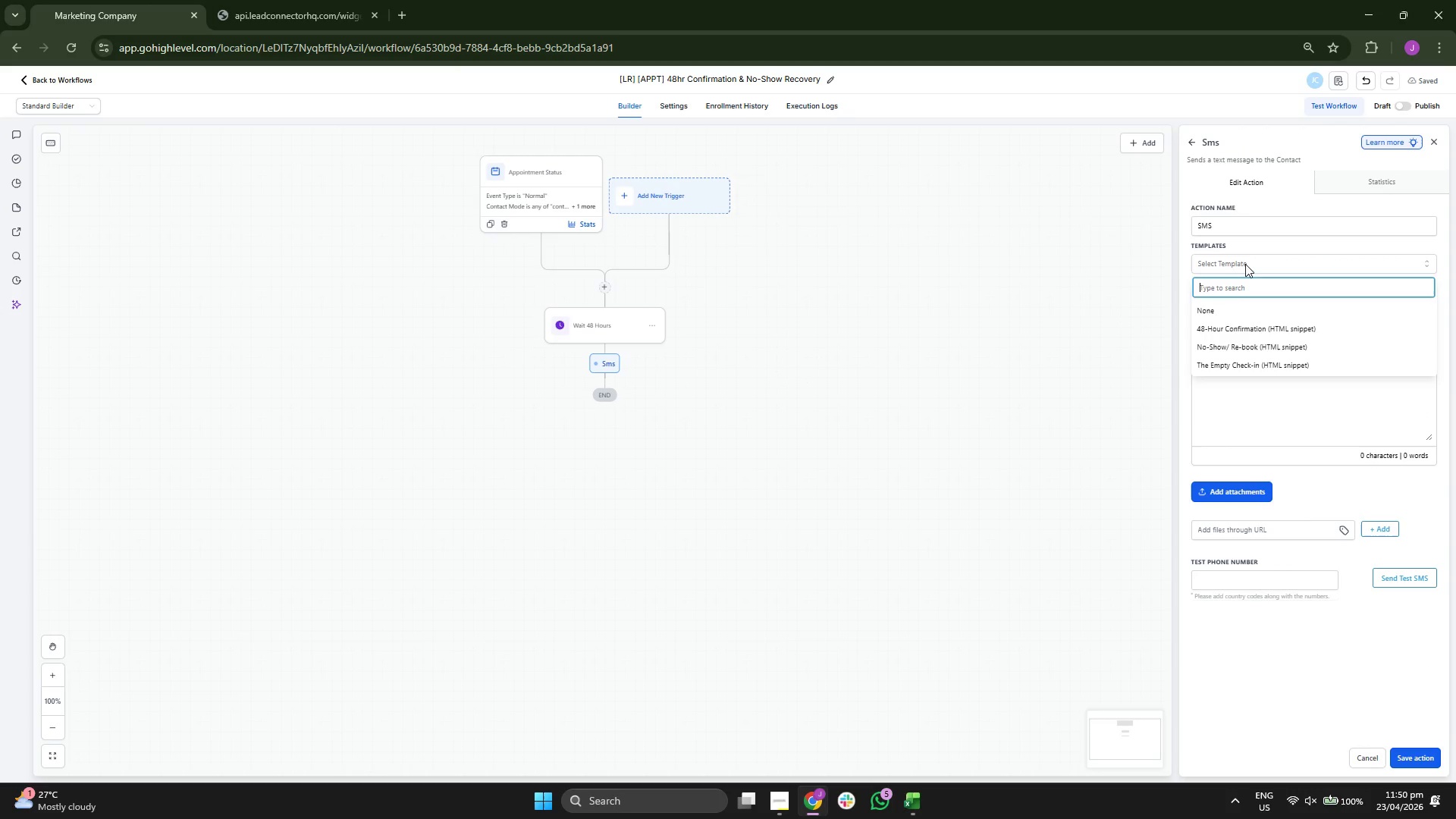 
left_click([1260, 331])
 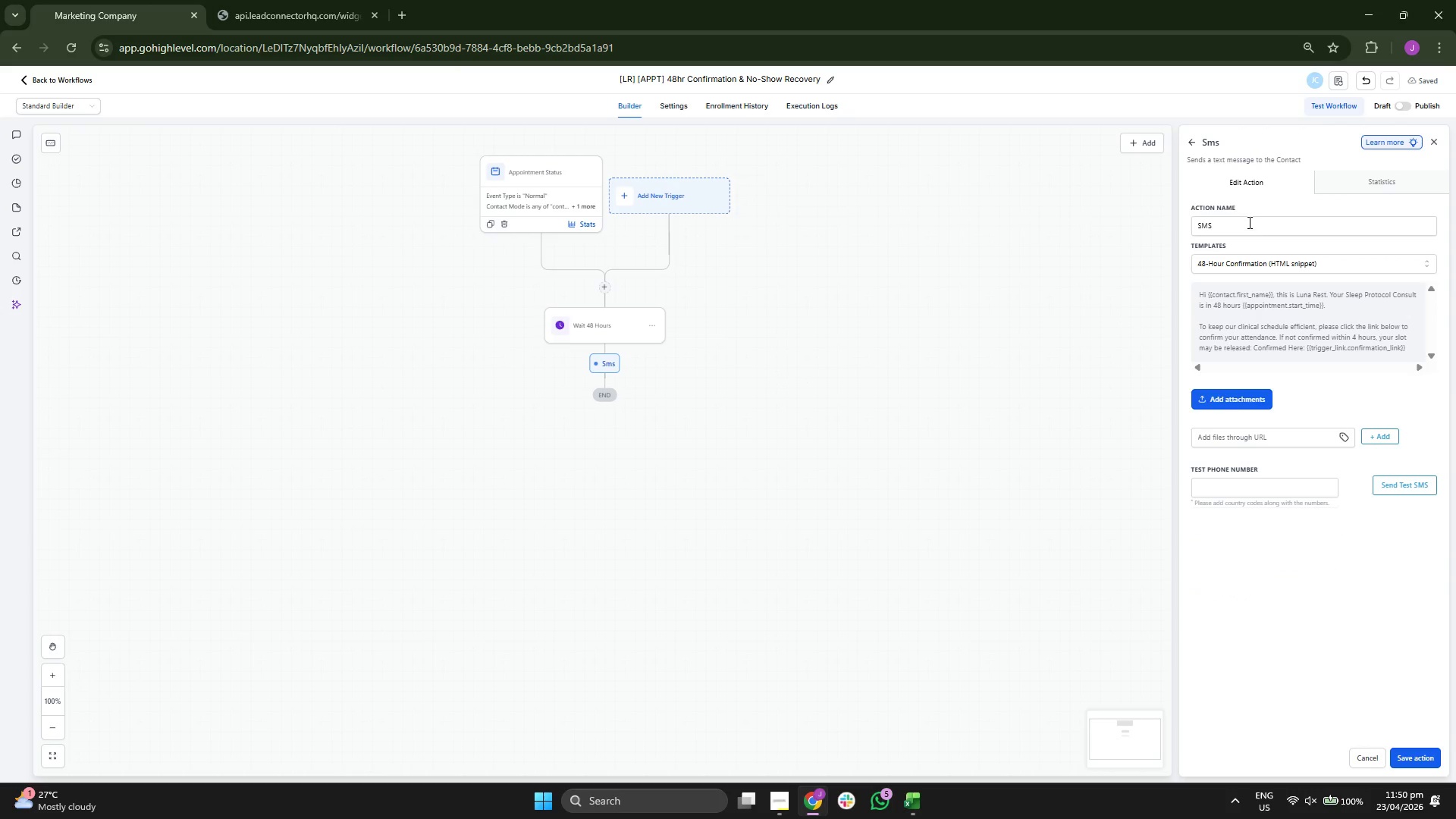 
left_click([1250, 217])
 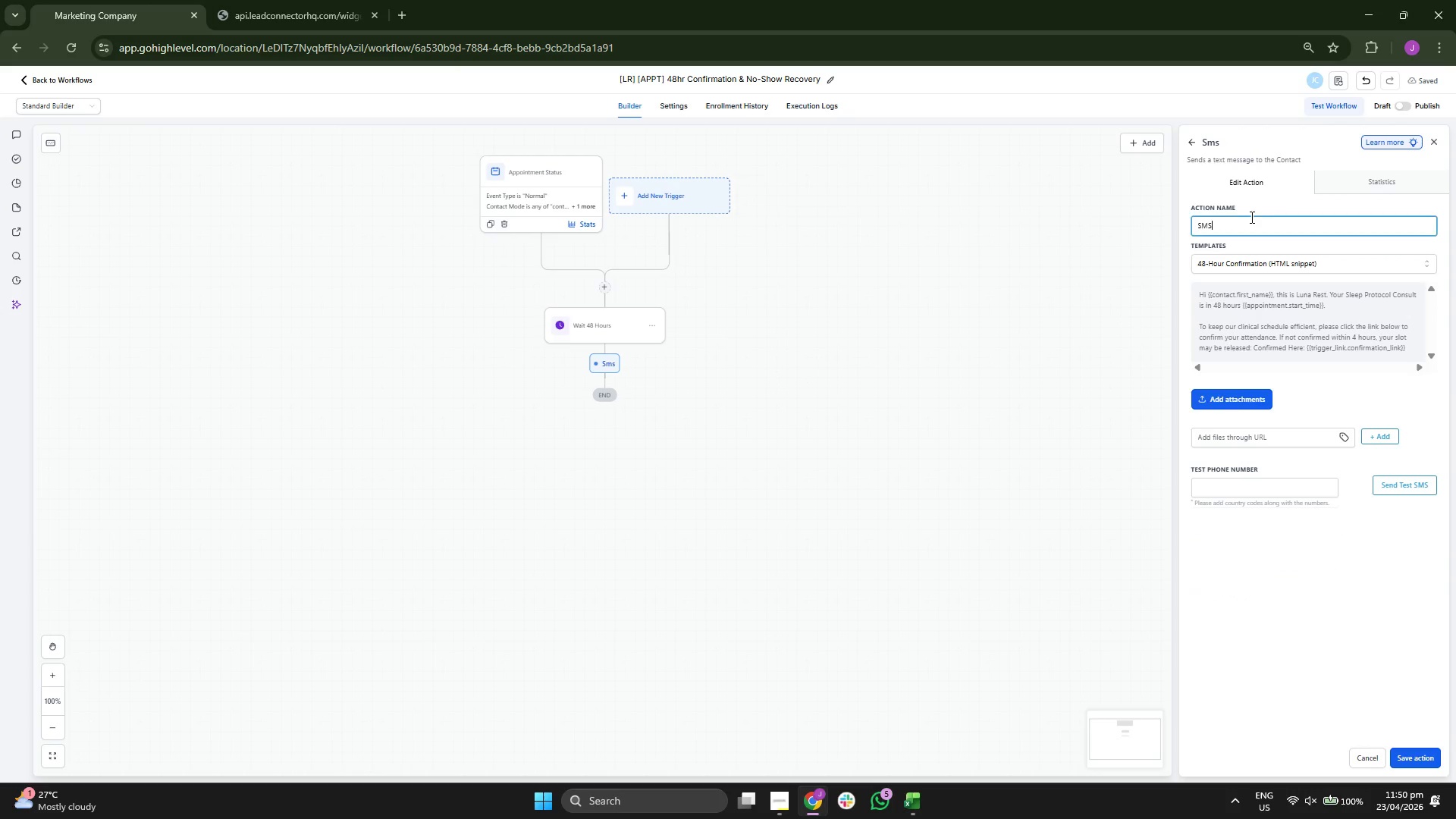 
type( 48-Hour COnf)
key(Backspace)
key(Backspace)
key(Backspace)
type(onfirmation)
 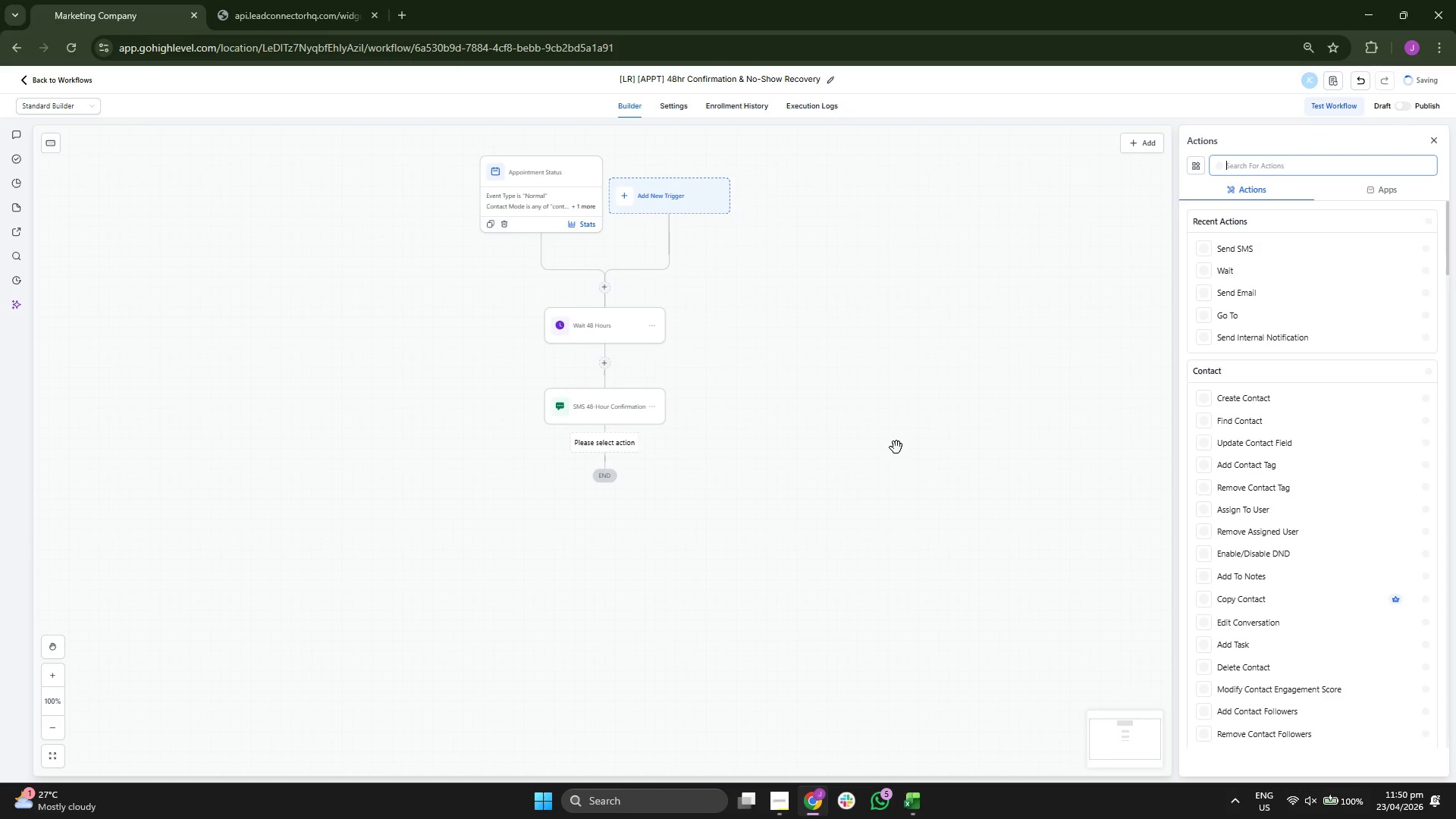 
left_click([1258, 275])
 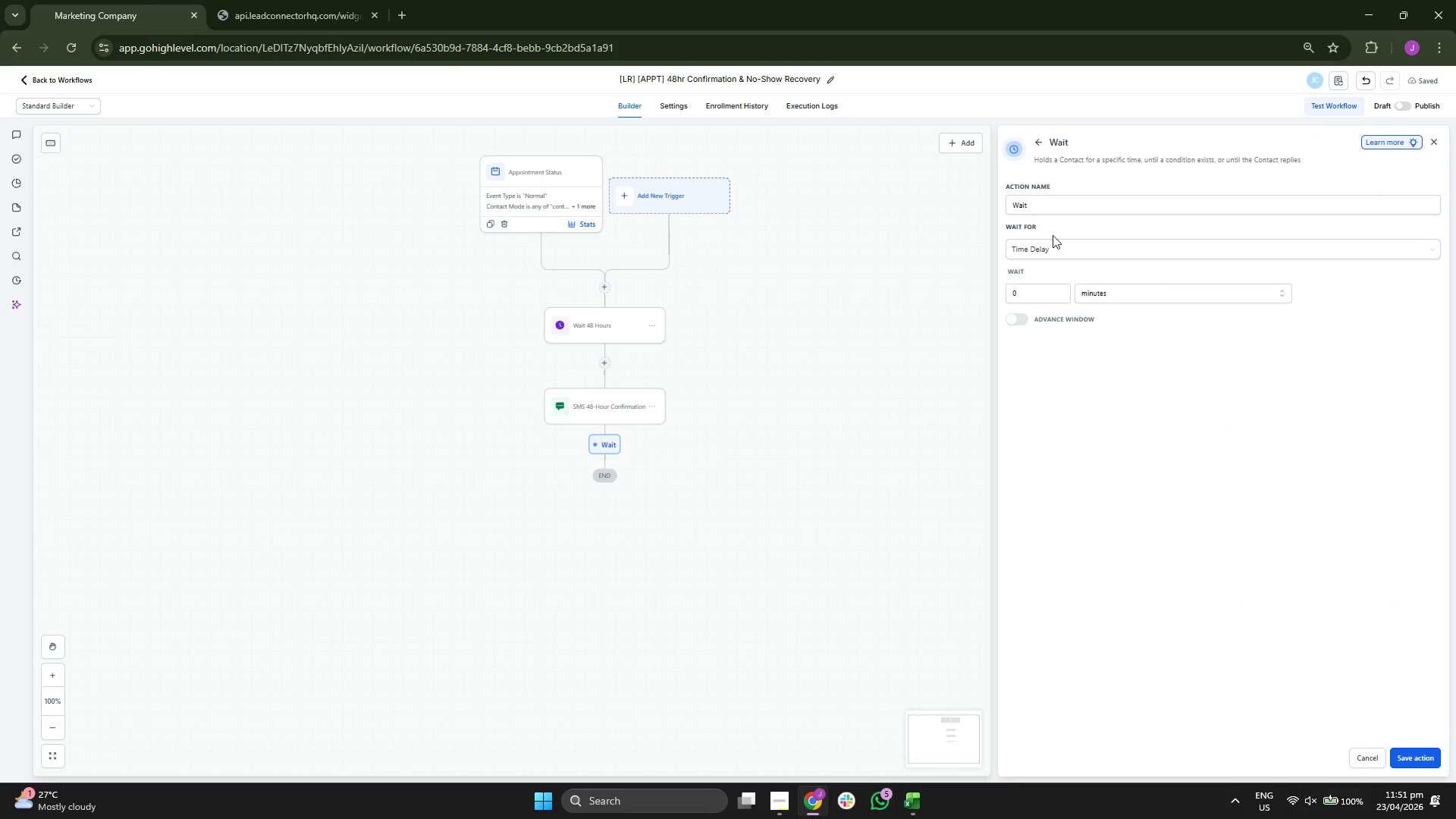 
left_click([1062, 206])
 